 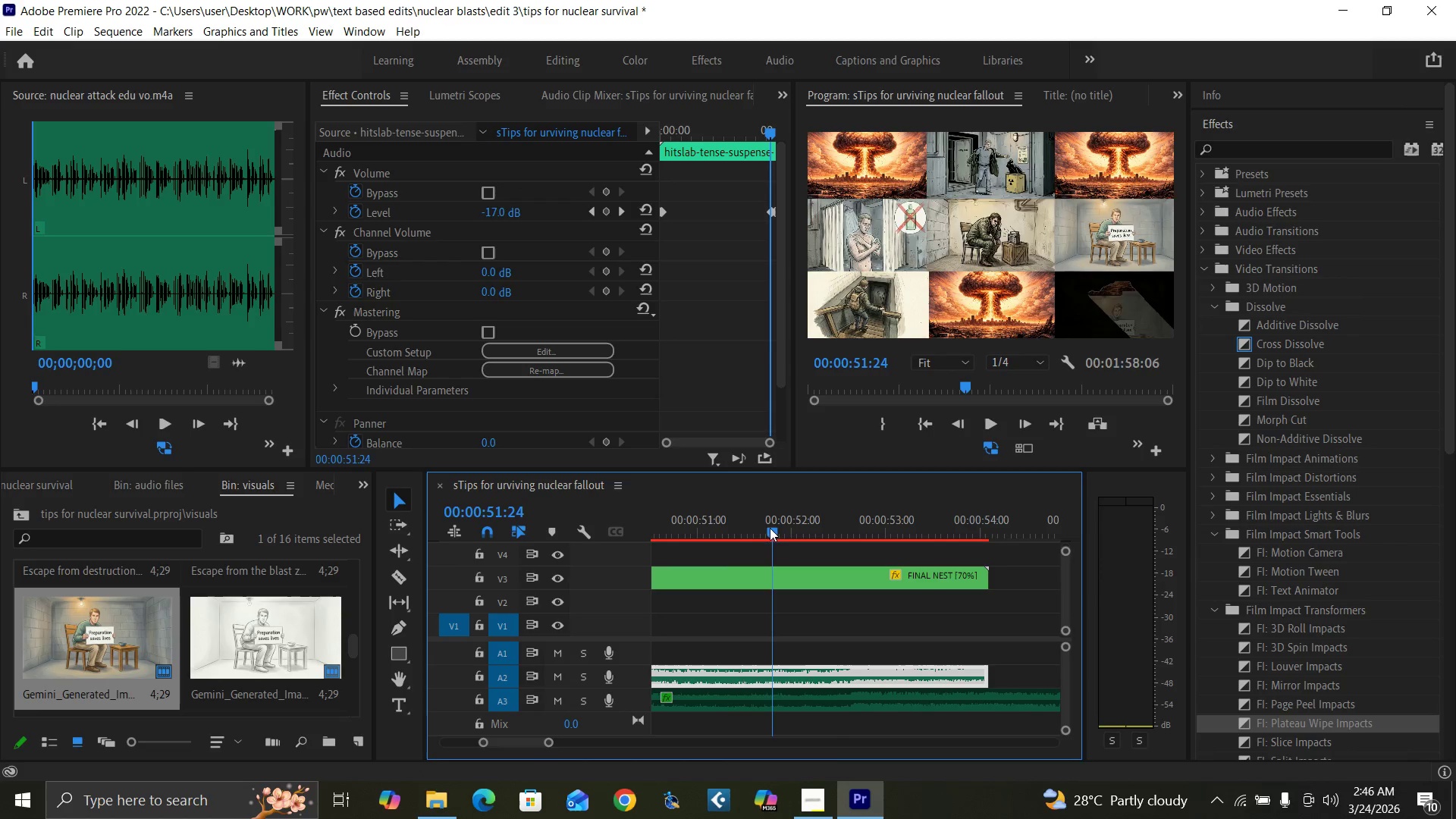 
key(Space)
 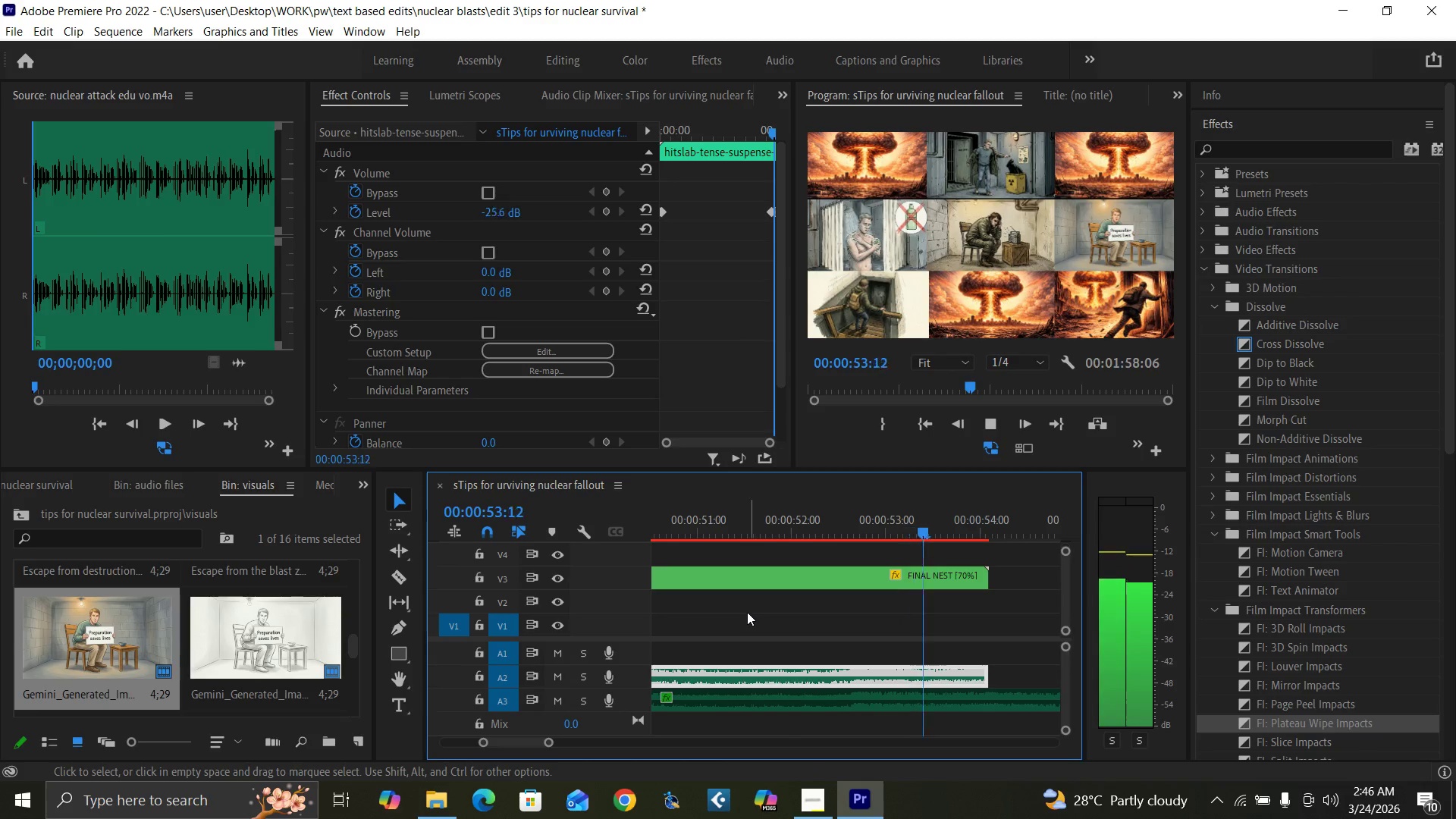 
key(Space)
 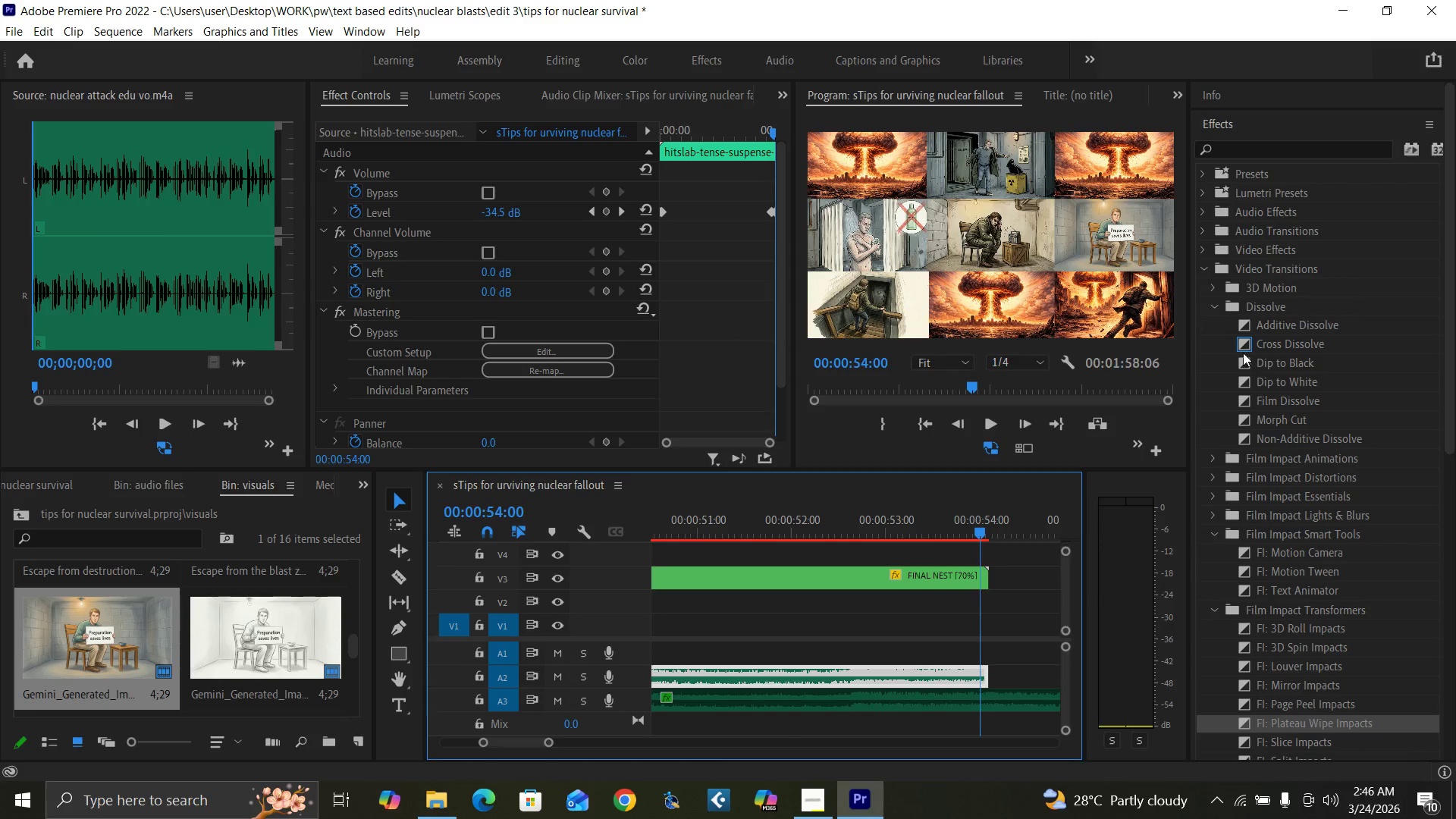 
left_click_drag(start_coordinate=[1244, 359], to_coordinate=[984, 576])
 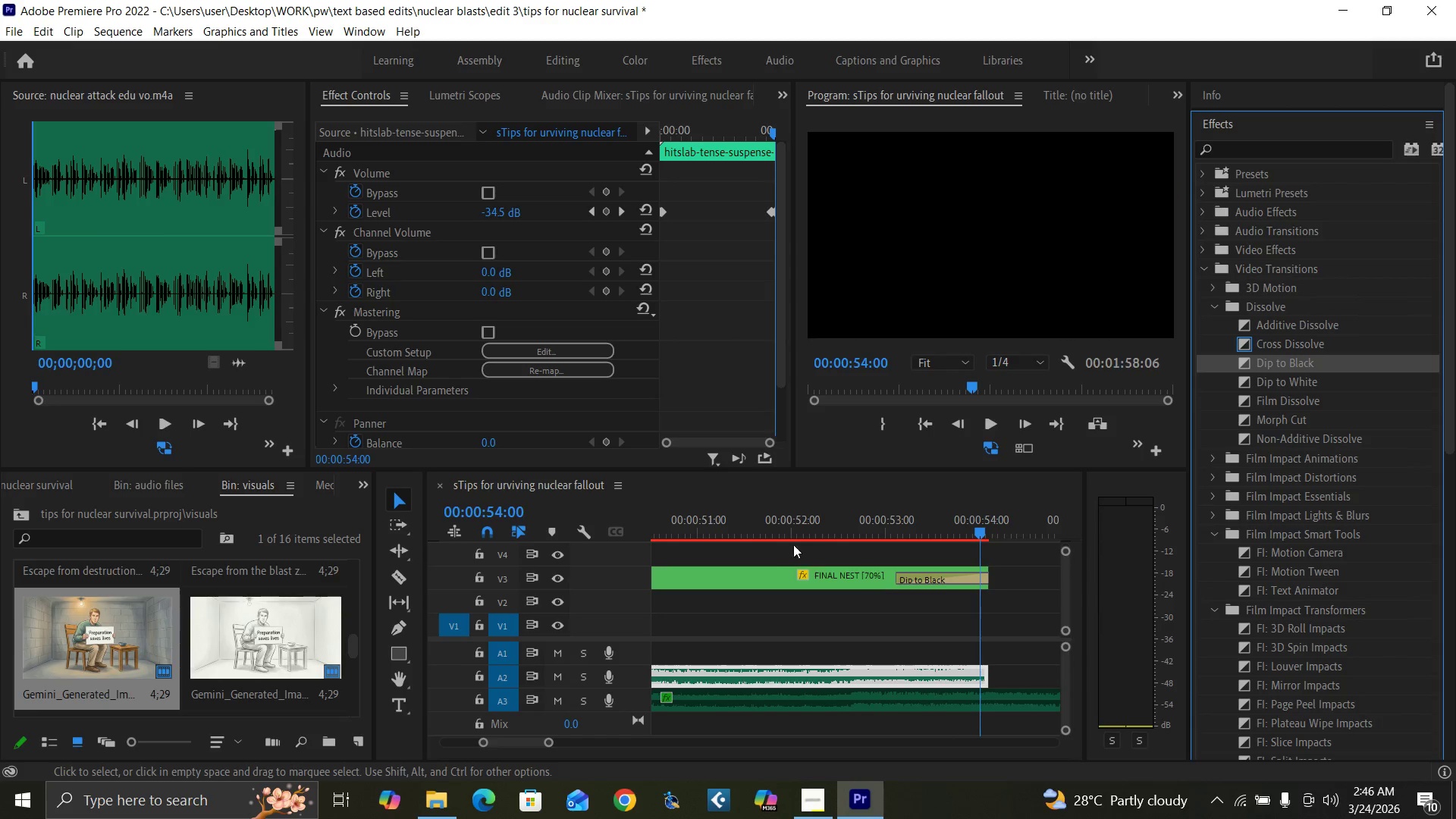 
left_click([780, 535])
 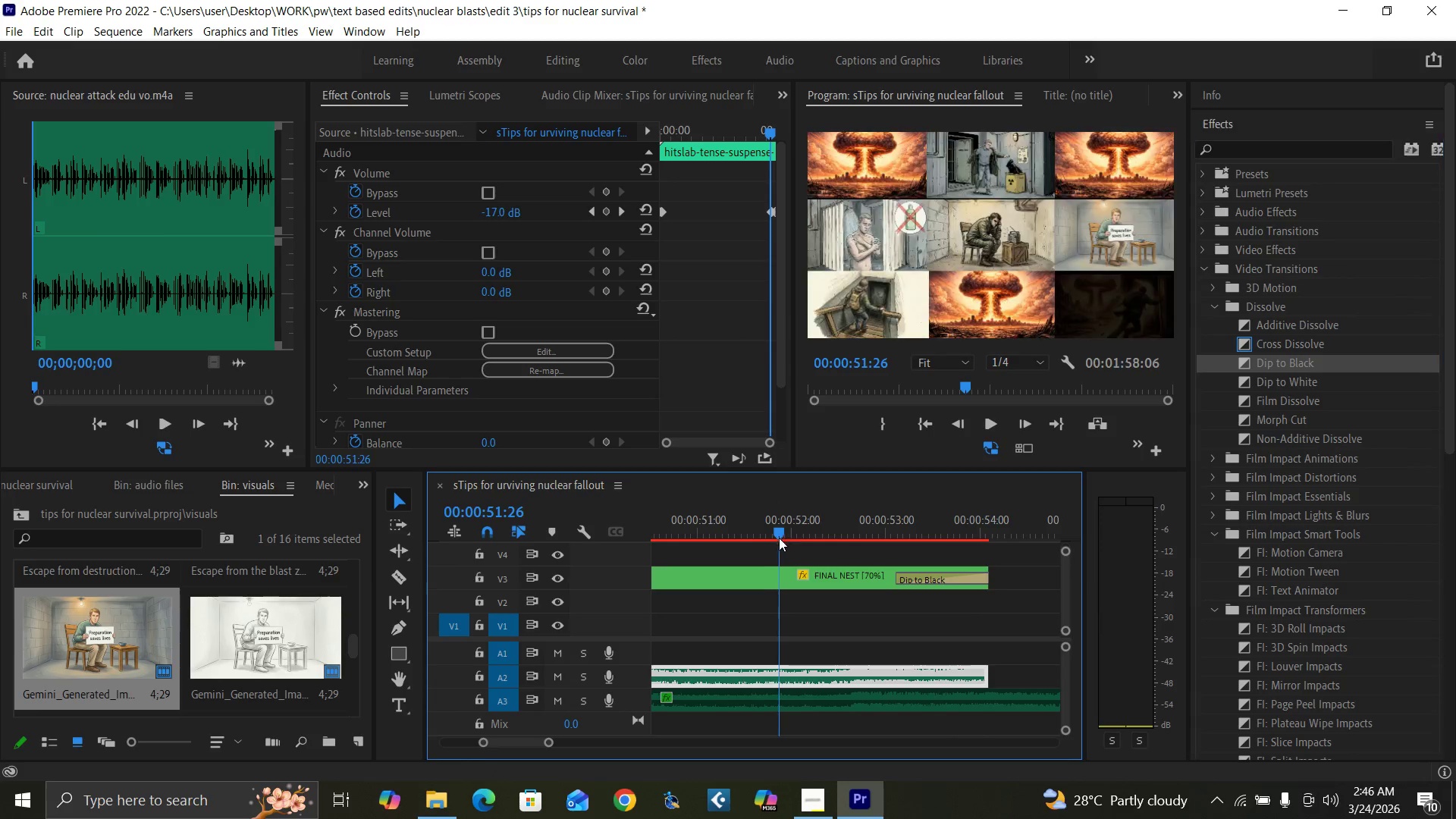 
key(Space)
 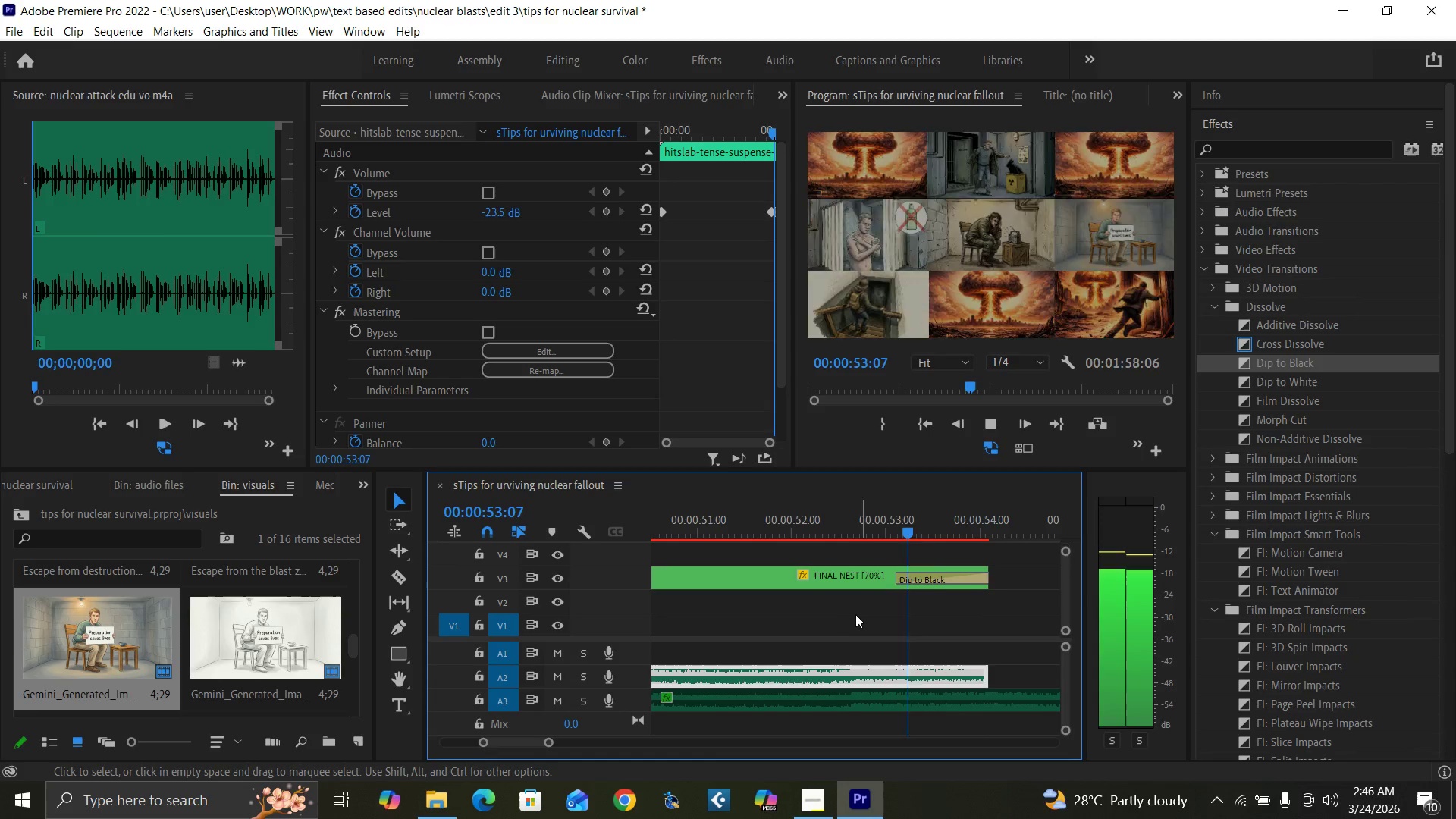 
key(Space)
 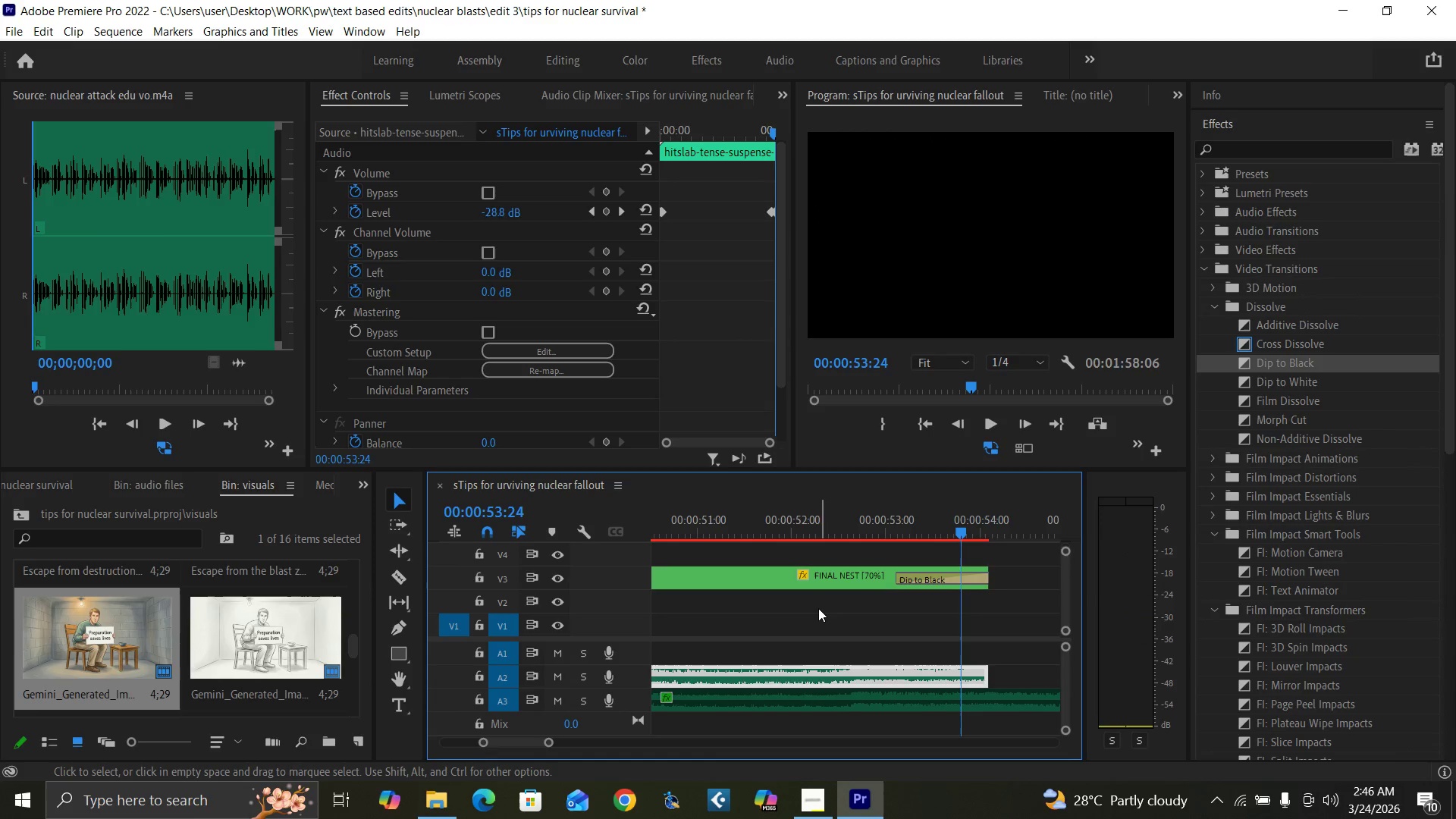 
key(Control+S)
 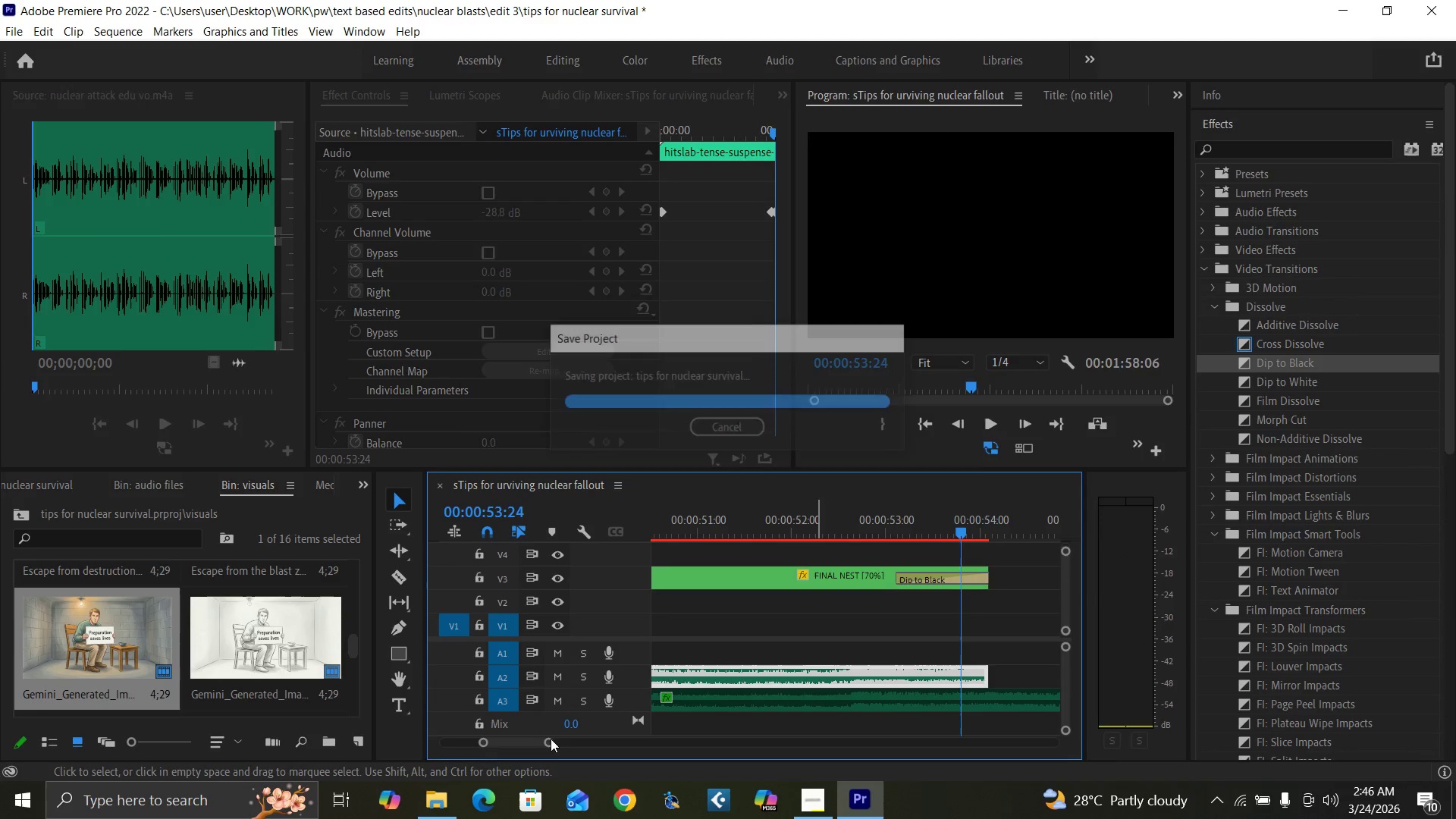 
left_click_drag(start_coordinate=[549, 737], to_coordinate=[667, 763])
 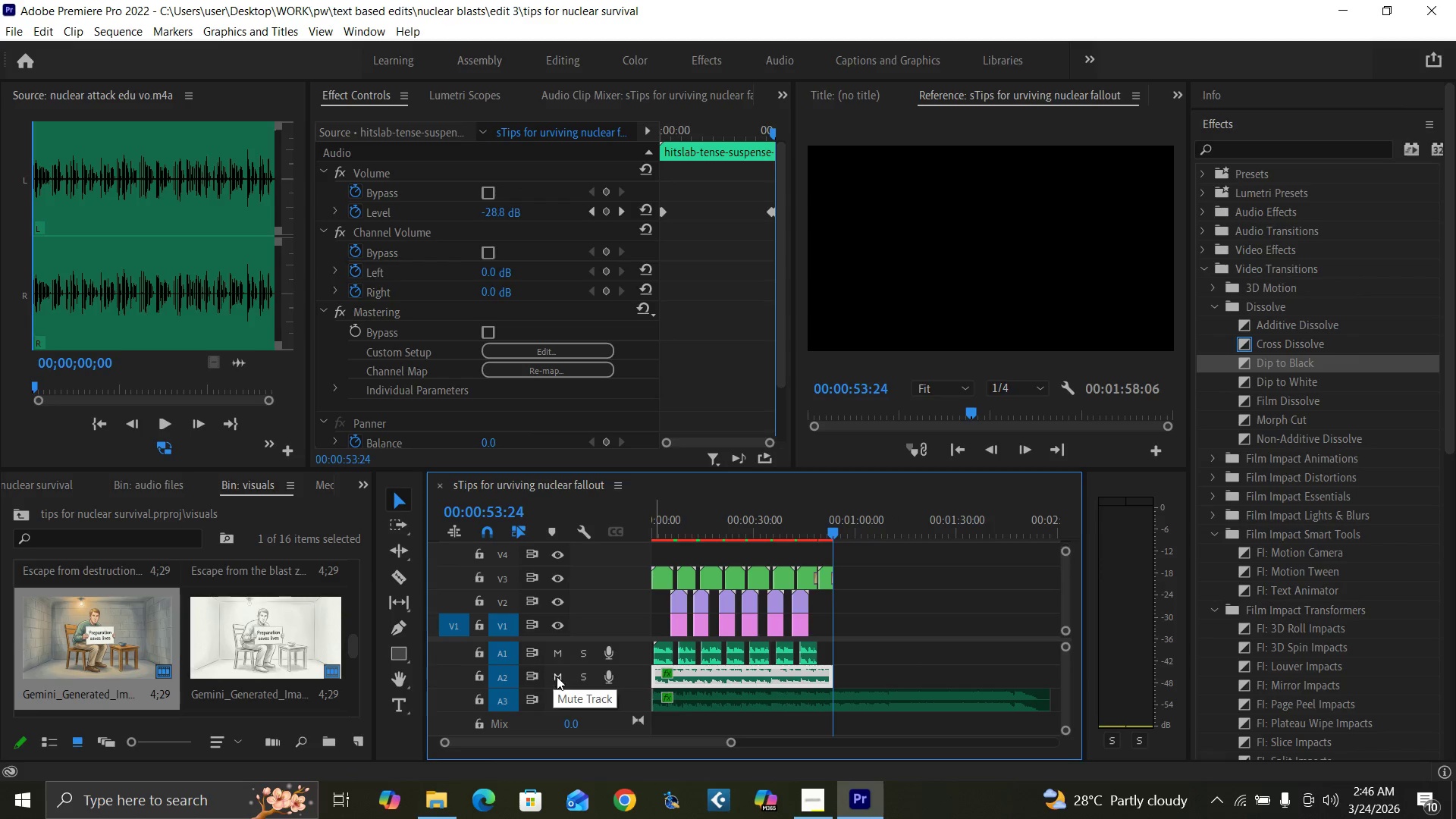 
left_click([558, 677])
 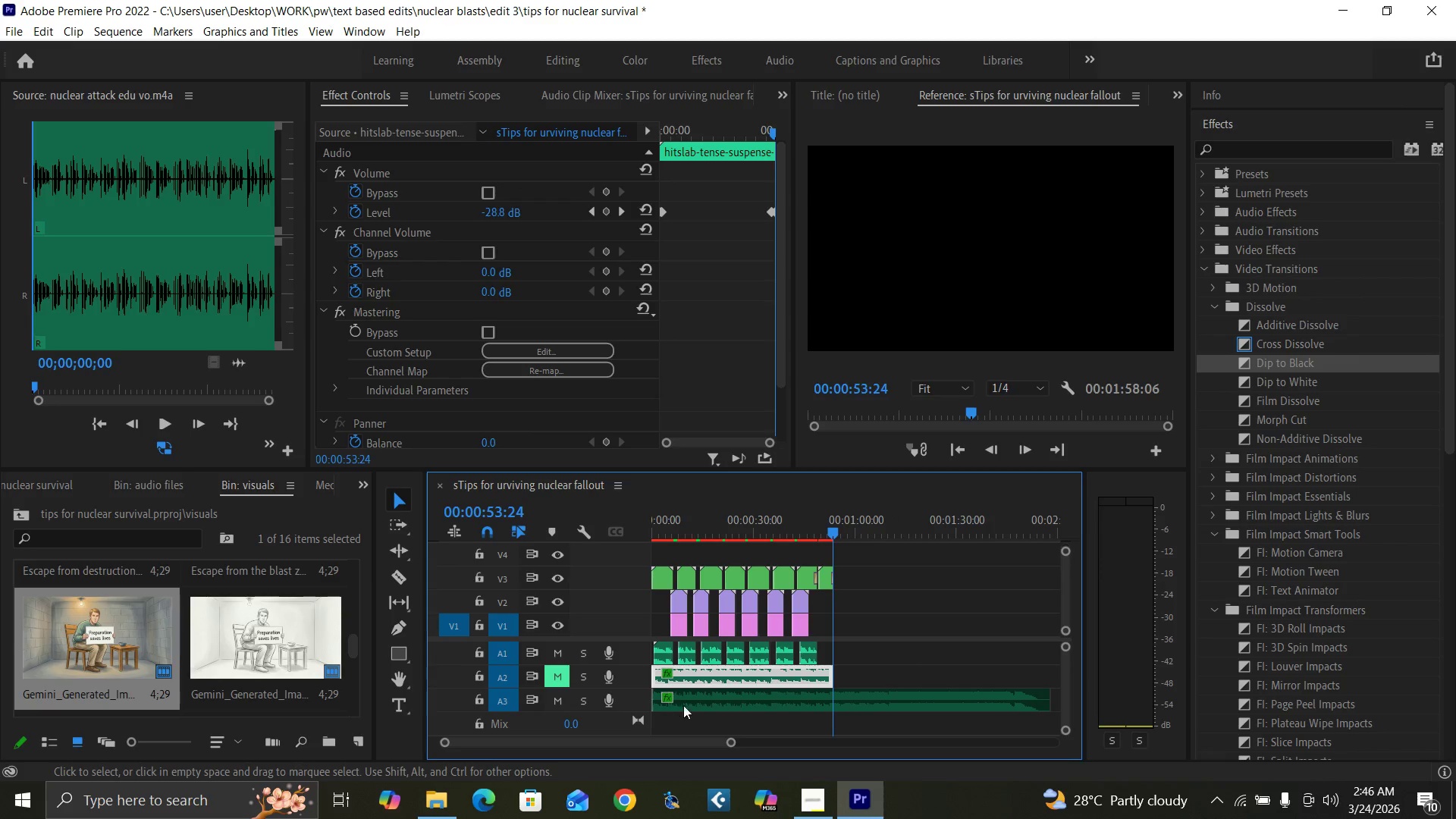 
left_click([693, 701])
 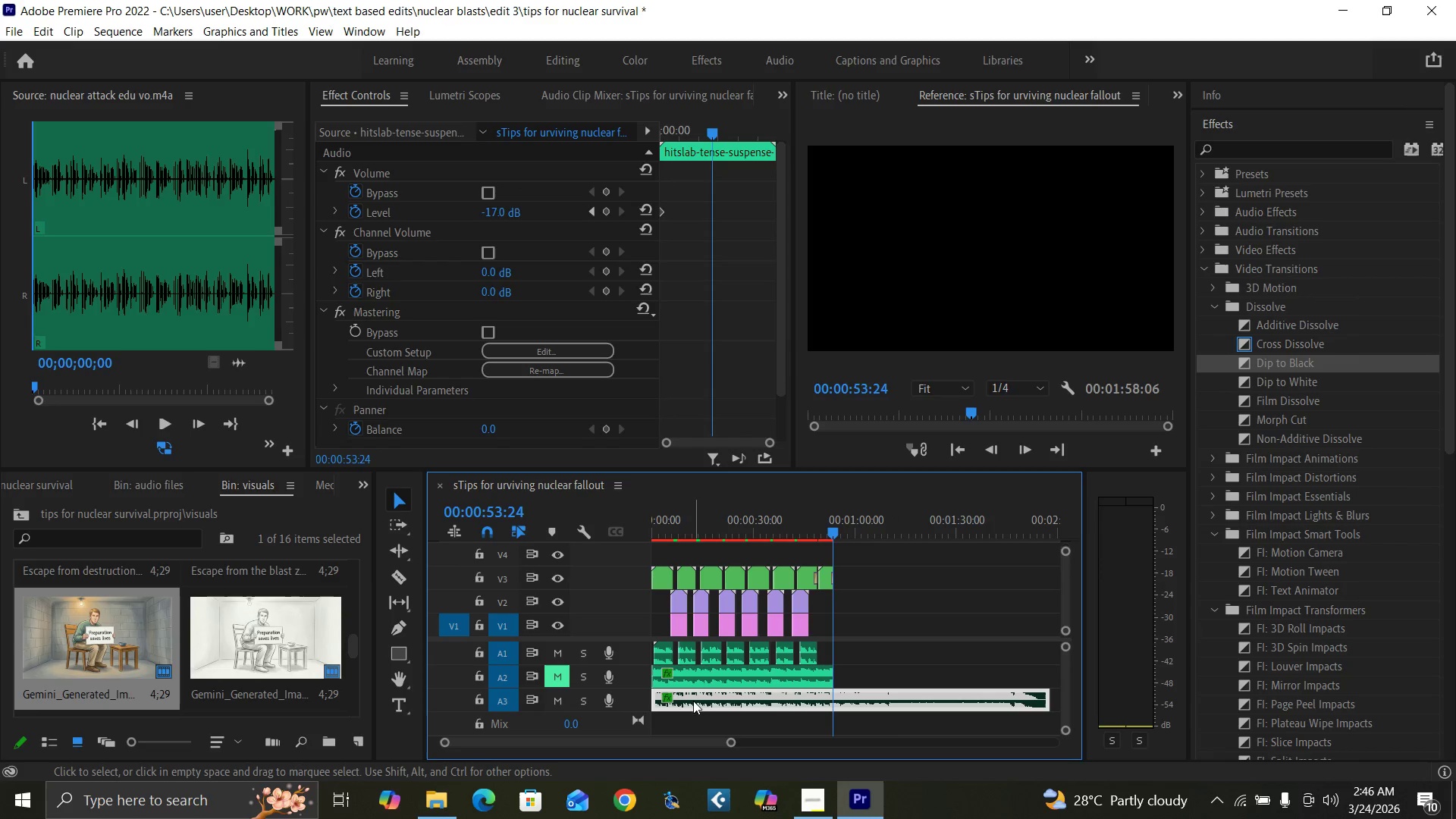 
key(Shift+E)
 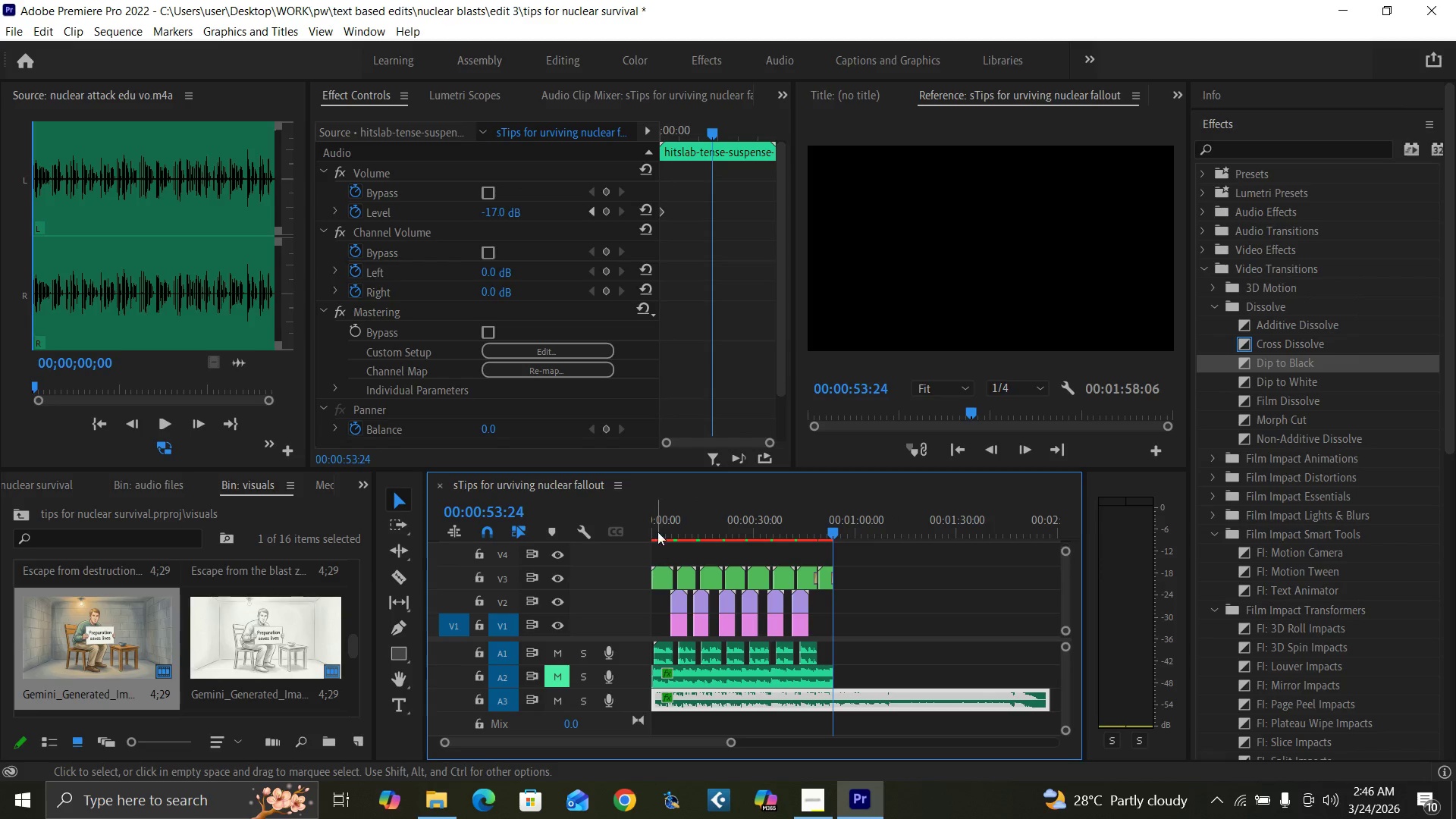 
left_click_drag(start_coordinate=[657, 526], to_coordinate=[615, 560])
 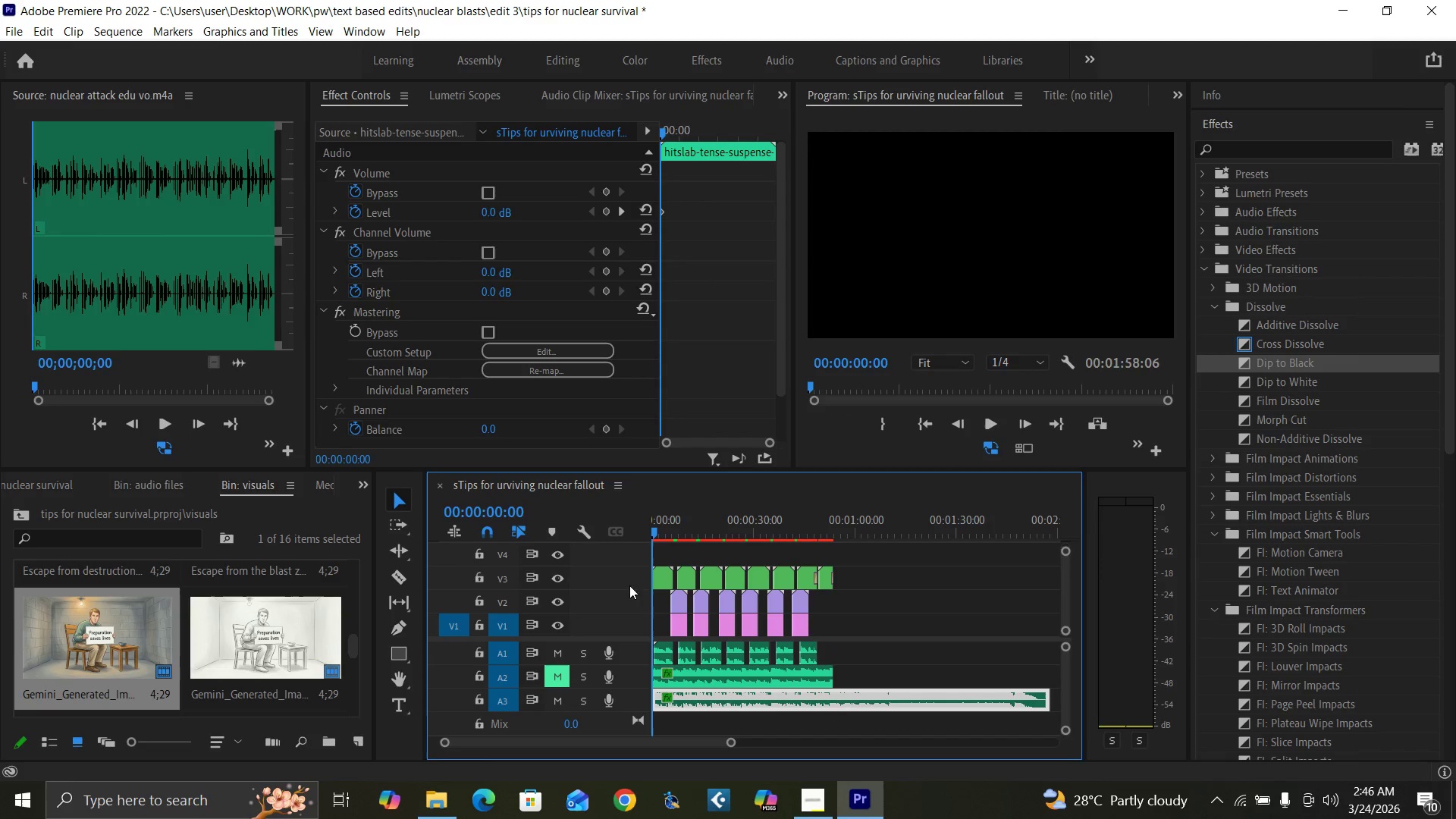 
key(Space)
 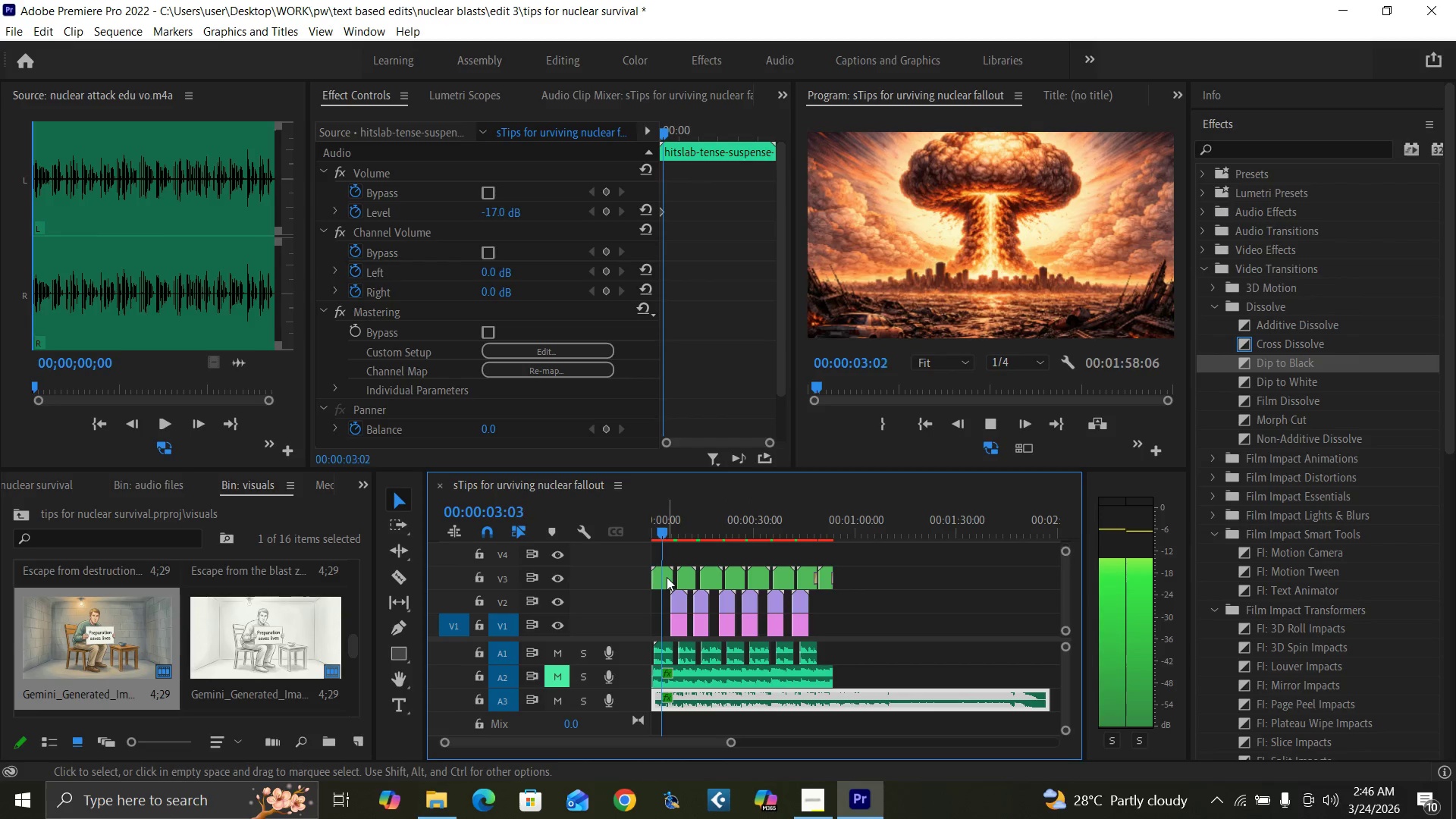 
wait(8.16)
 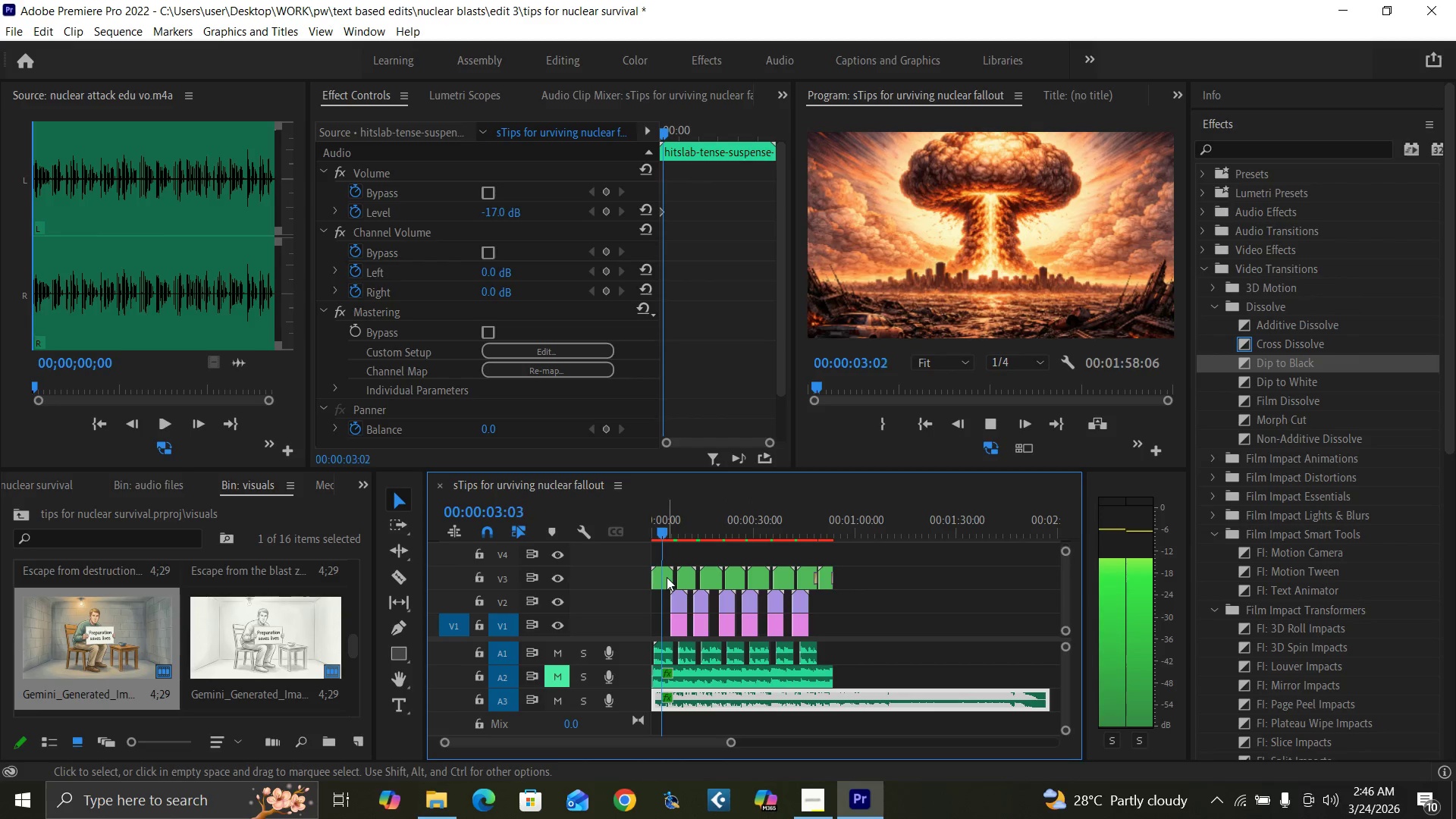 
left_click_drag(start_coordinate=[661, 535], to_coordinate=[631, 548])
 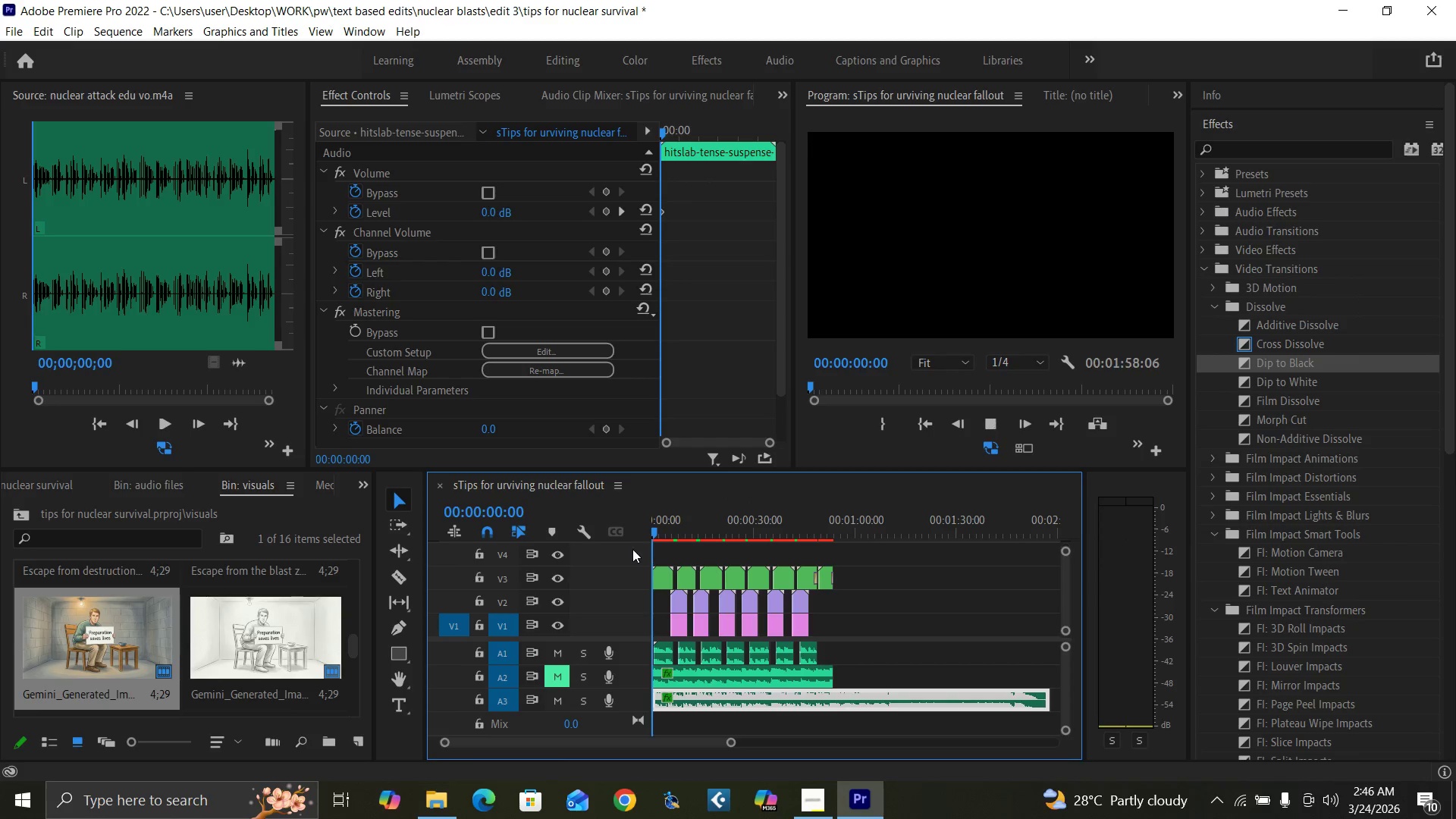 
key(Space)
 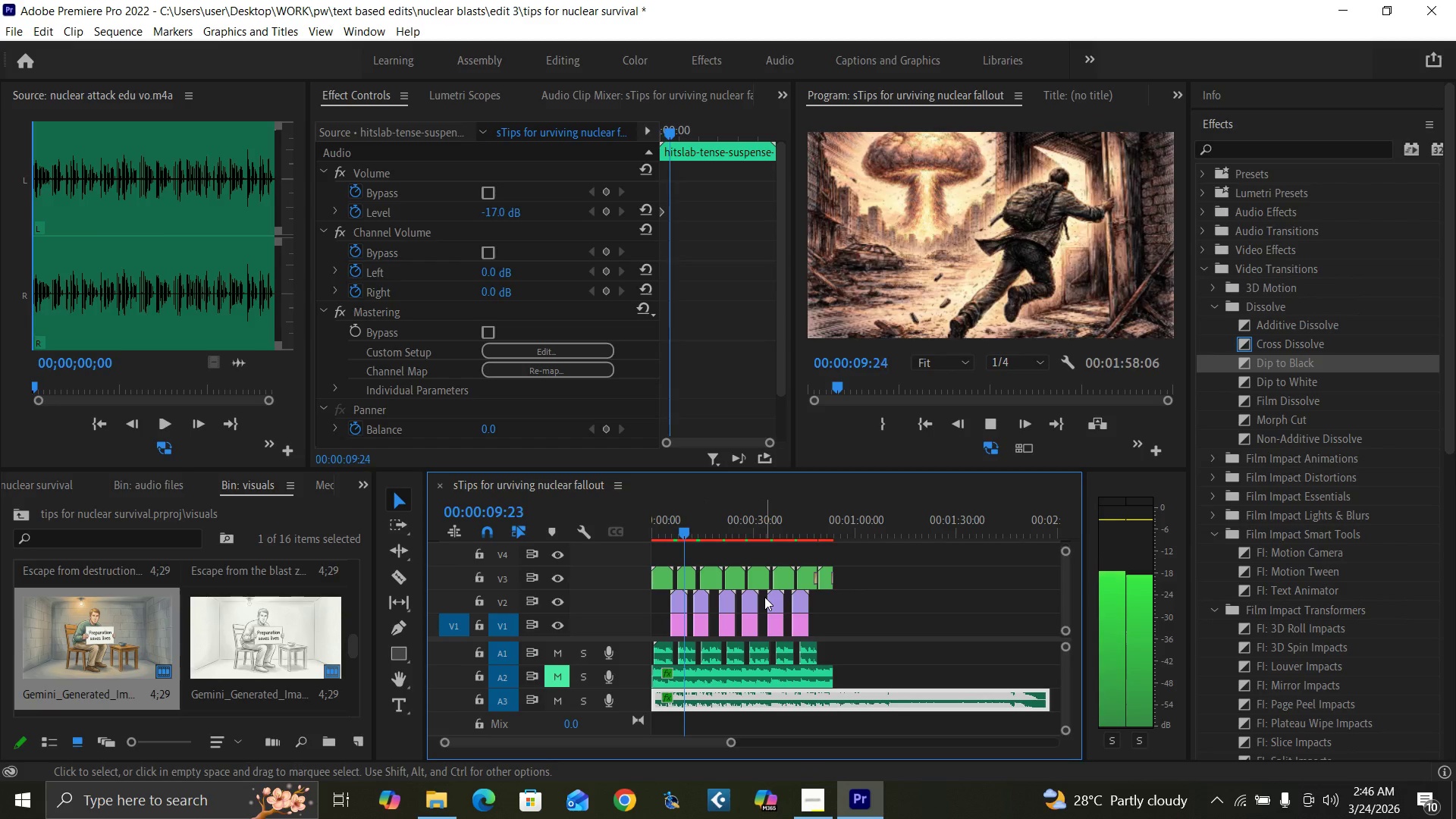 
wait(15.62)
 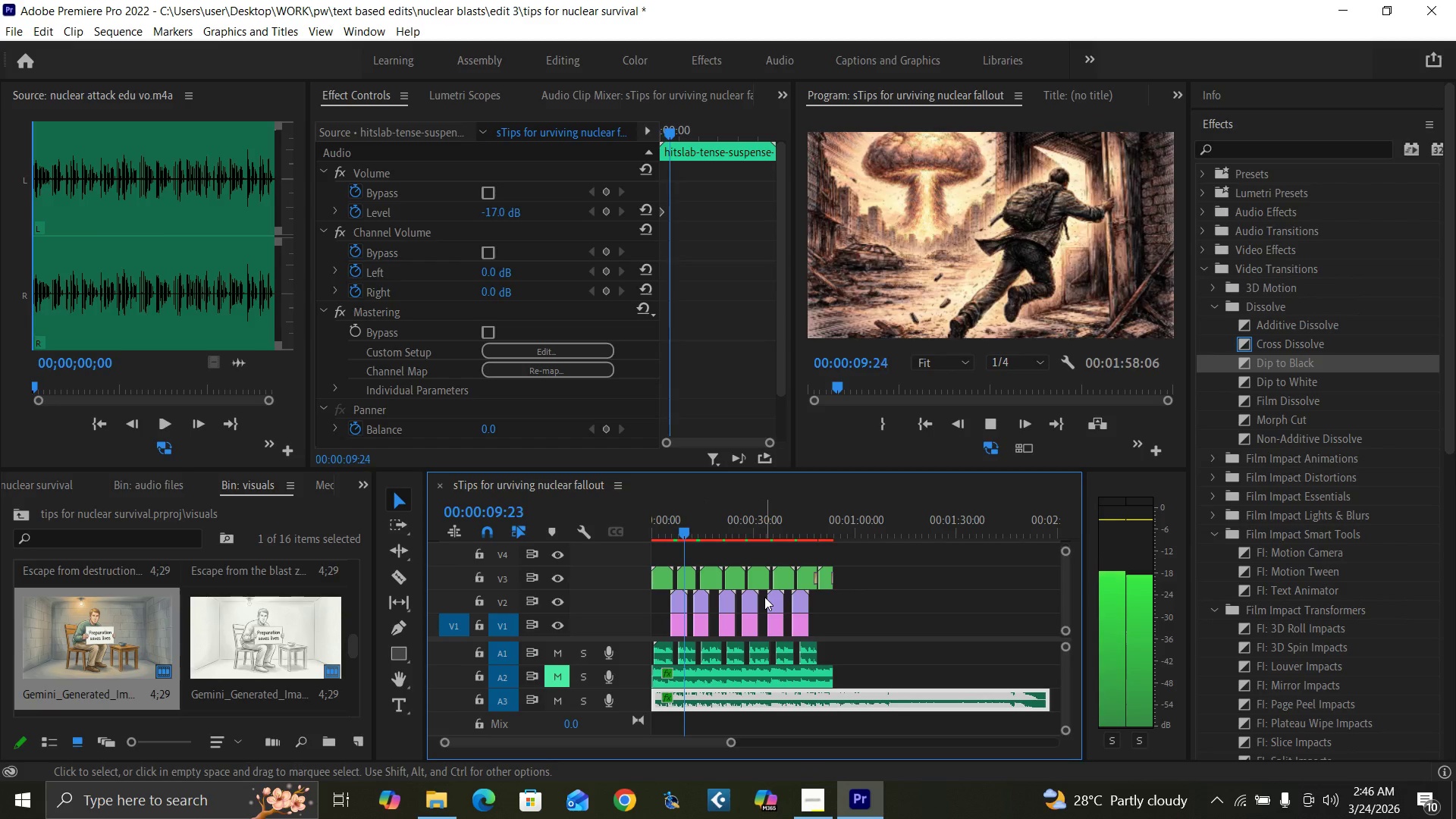 
mouse_move([807, 591])
 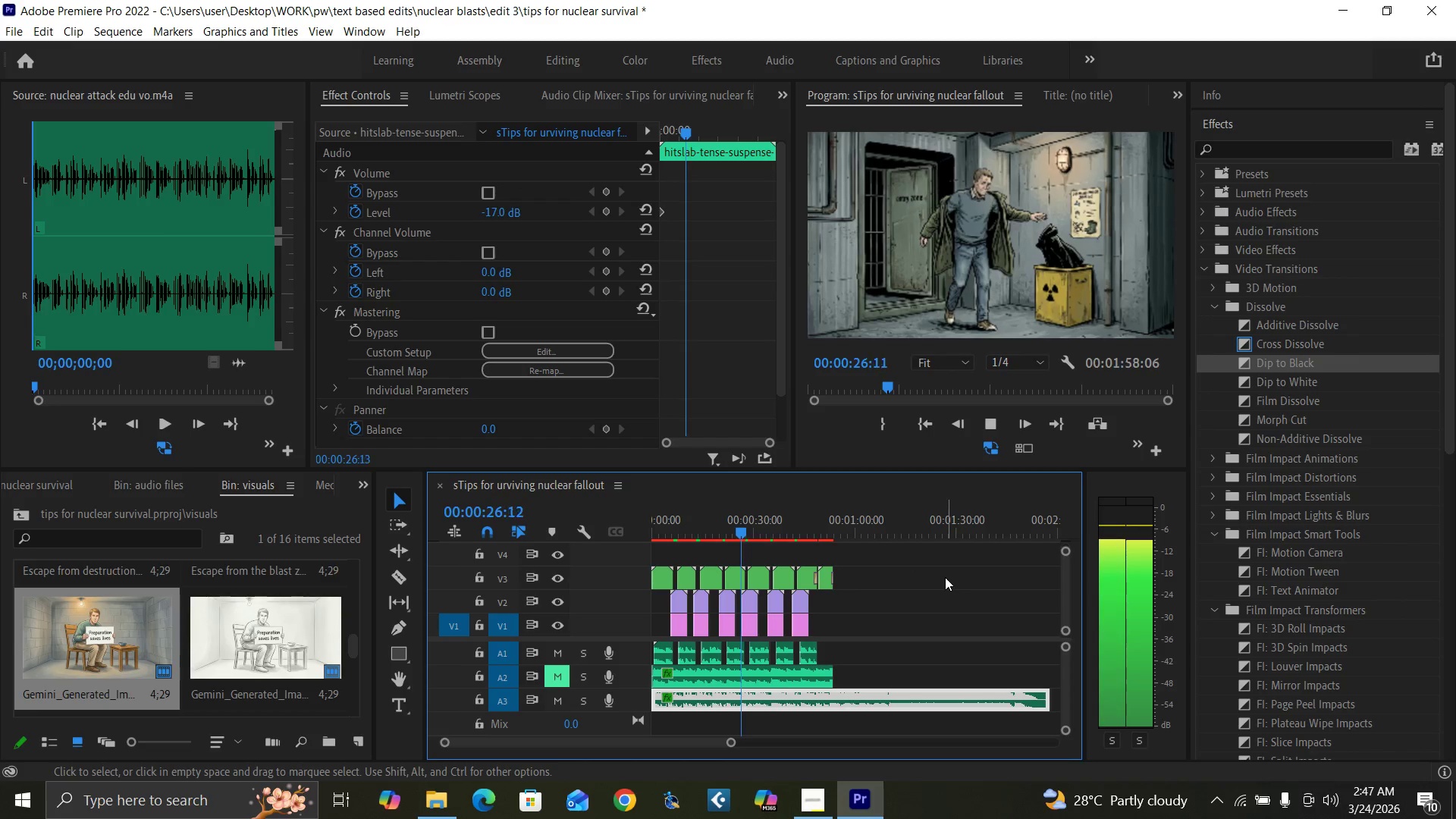 
wait(11.18)
 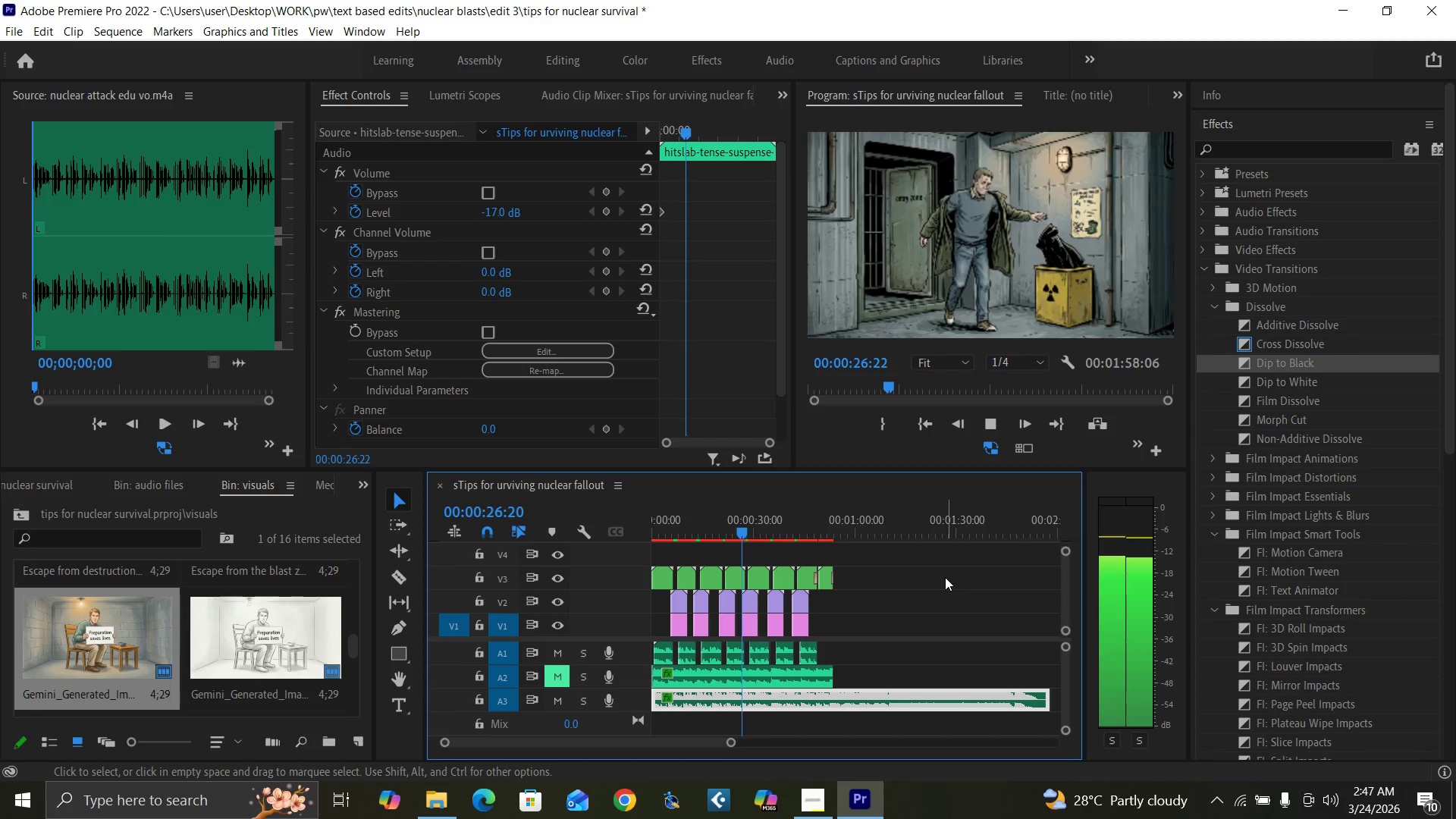 
key(Shift+E)
 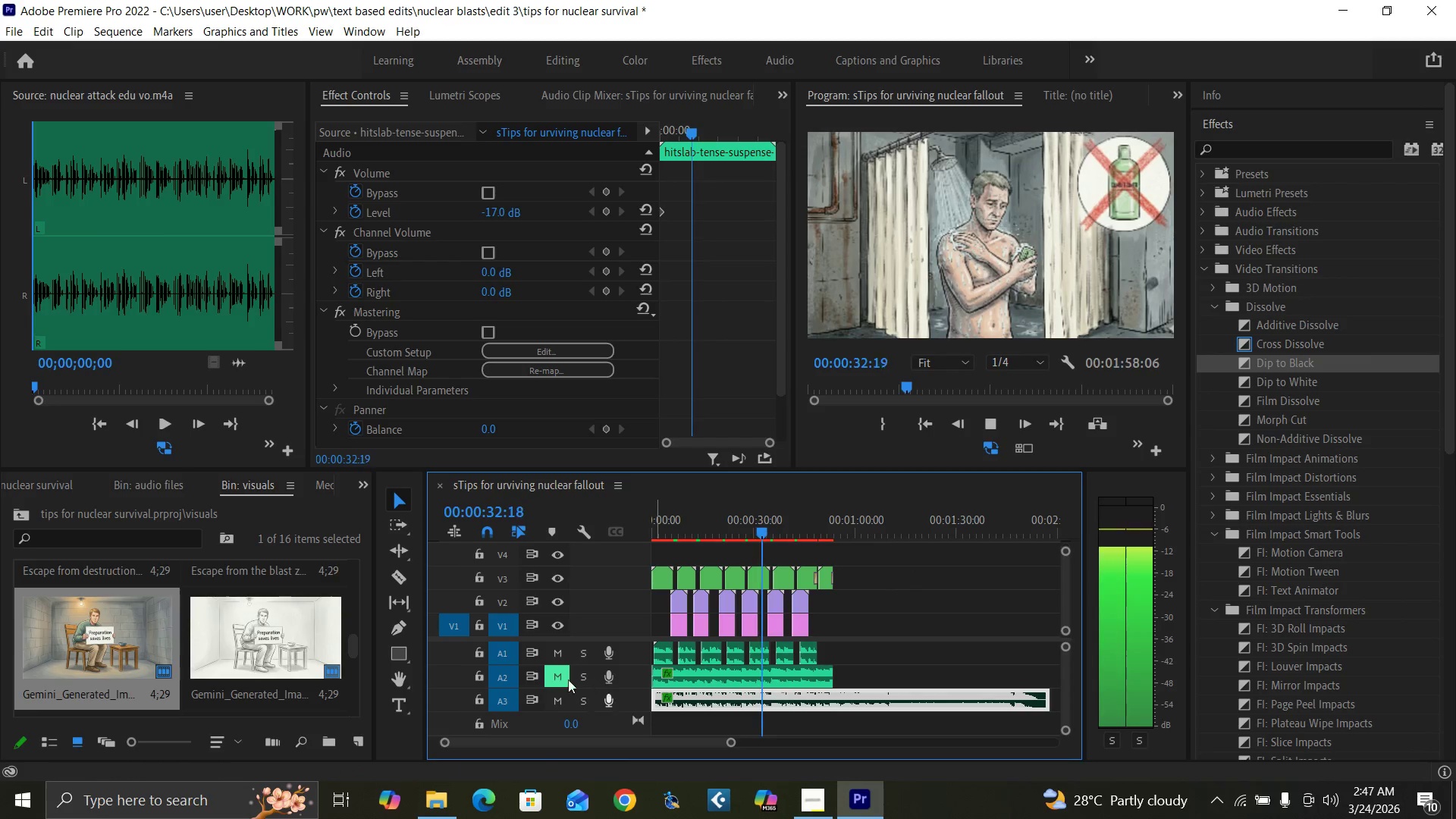 
left_click([557, 682])
 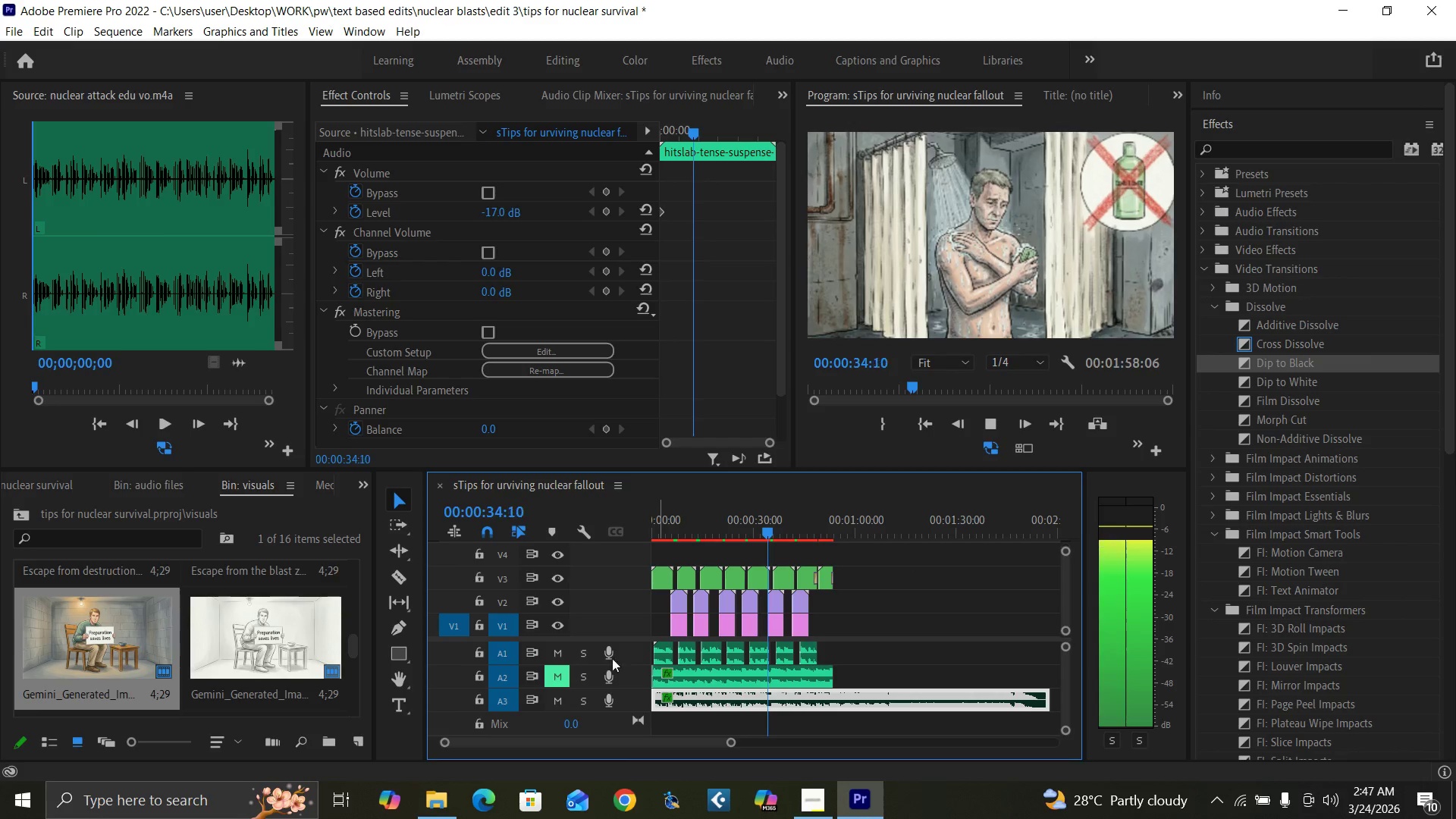 
left_click([560, 671])
 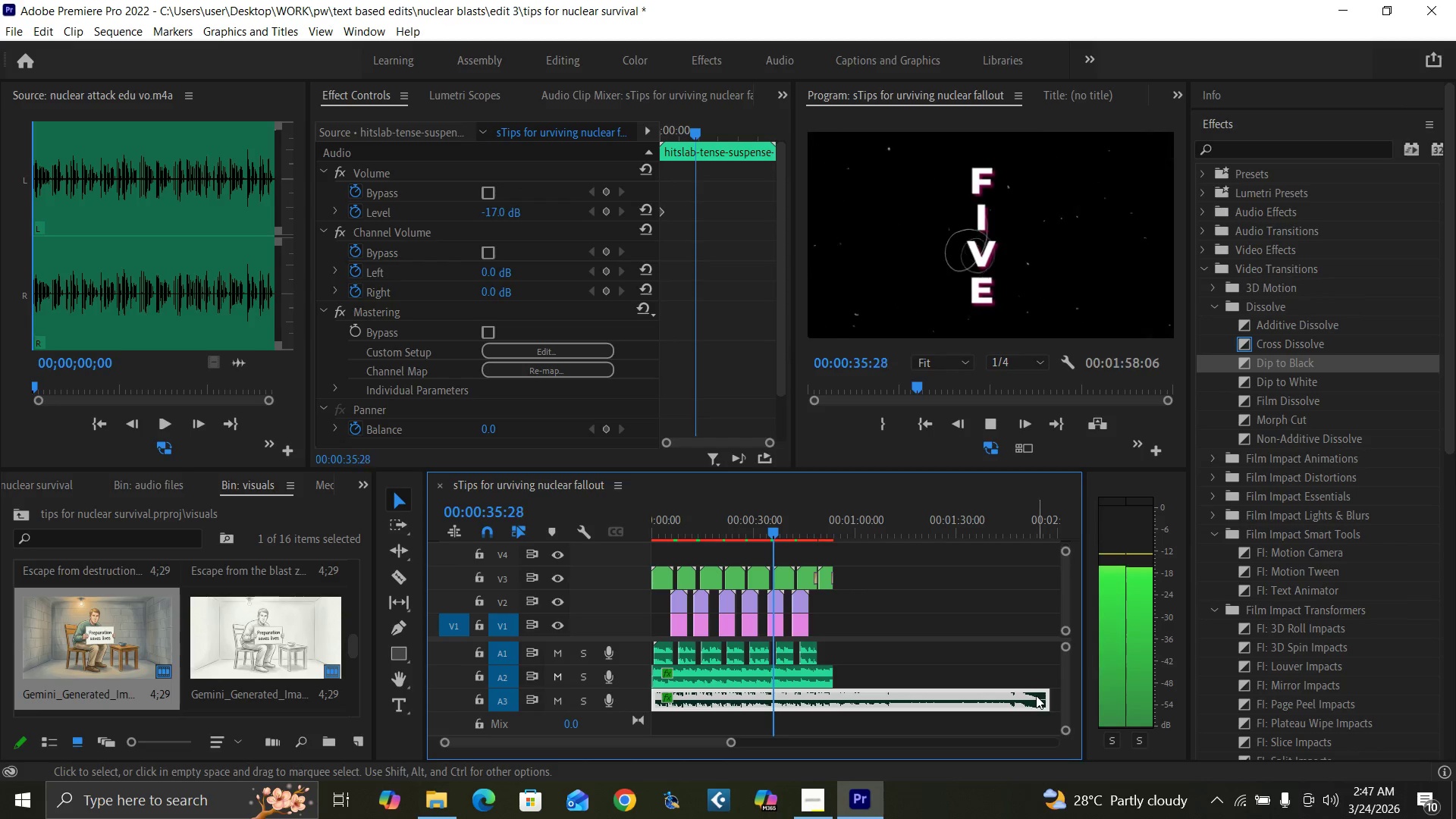 
left_click_drag(start_coordinate=[1039, 697], to_coordinate=[822, 710])
 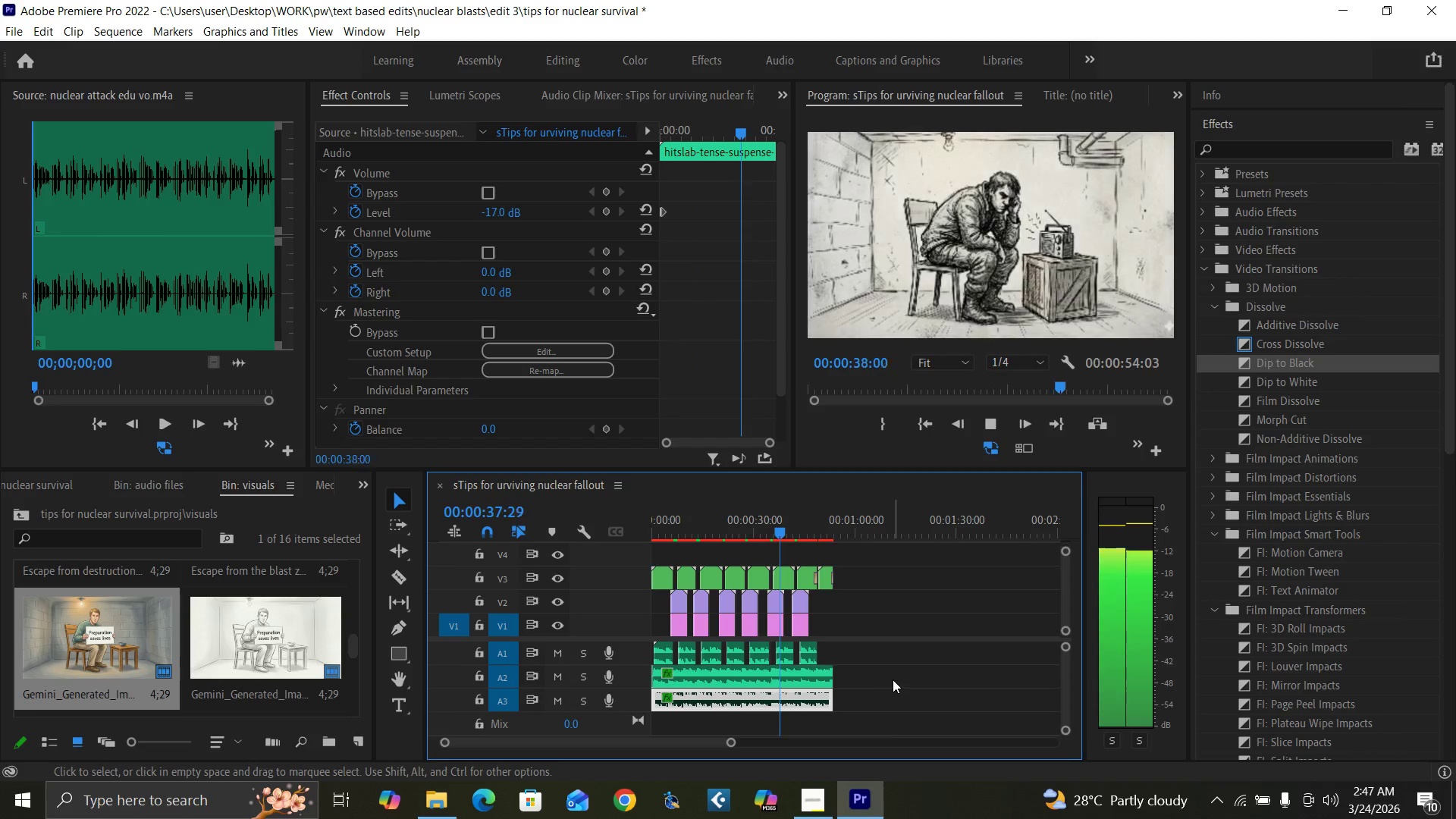 
key(Control+S)
 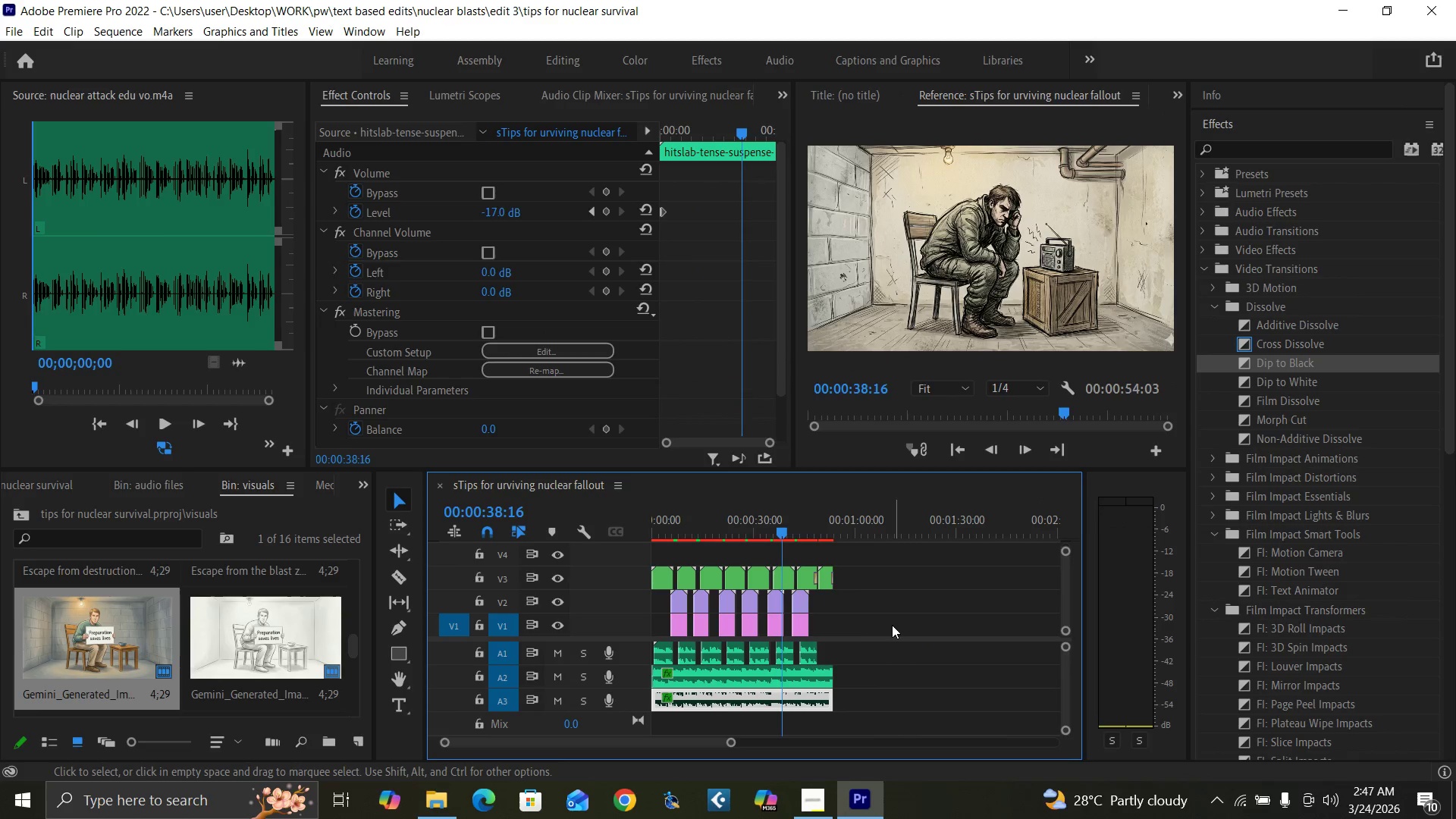 
key(Space)
 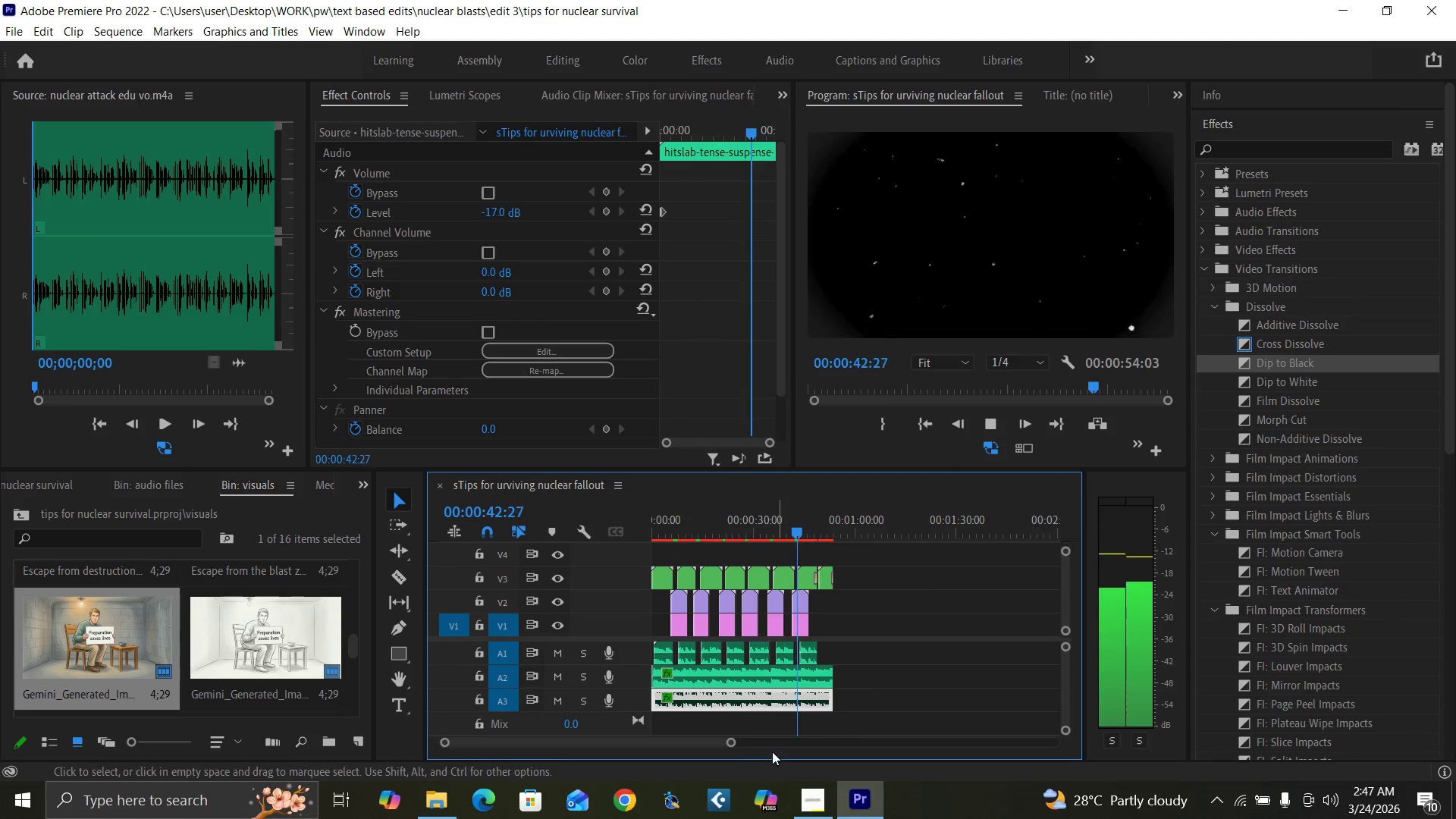 
wait(6.02)
 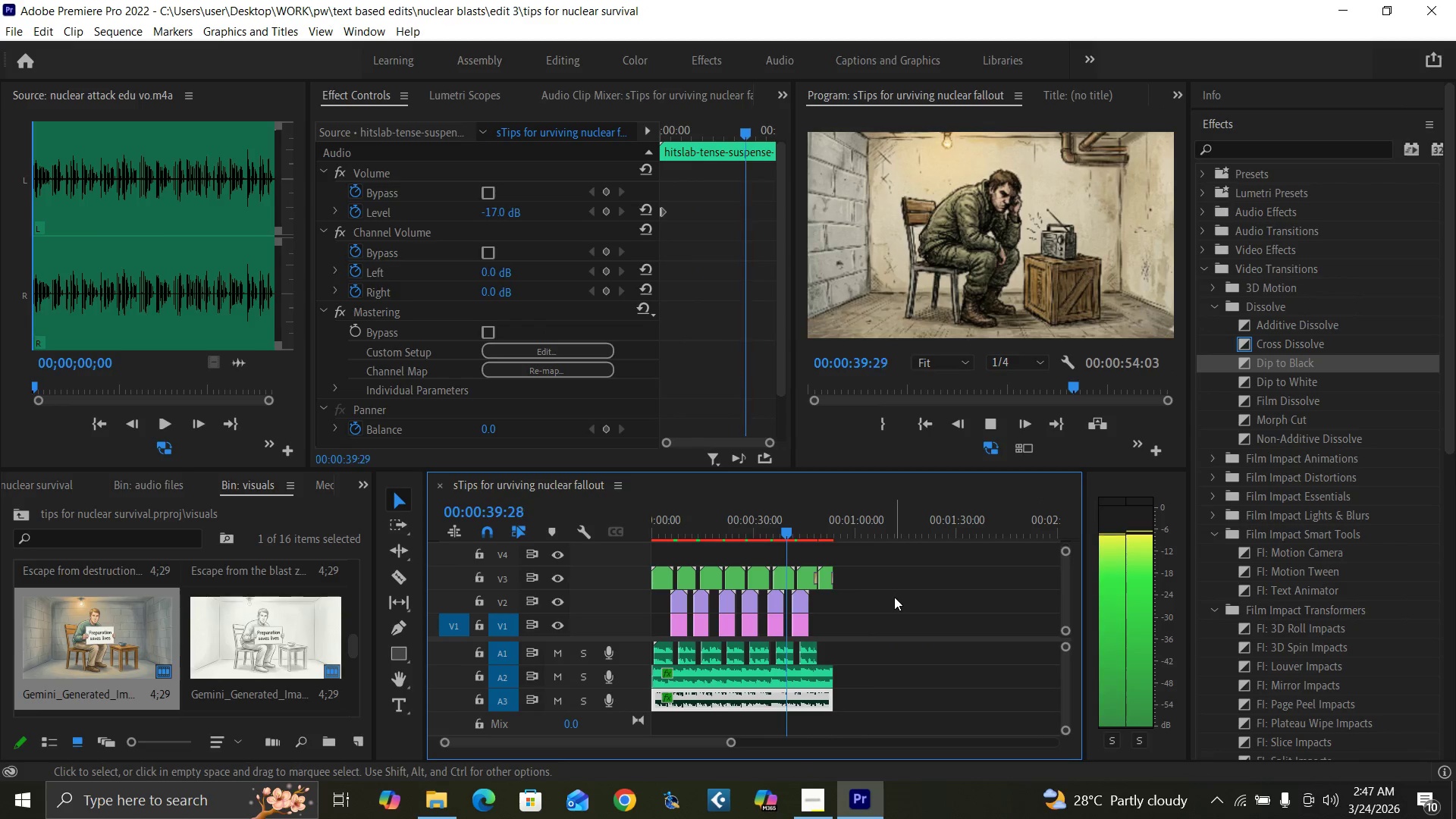 
left_click_drag(start_coordinate=[733, 741], to_coordinate=[685, 727])
 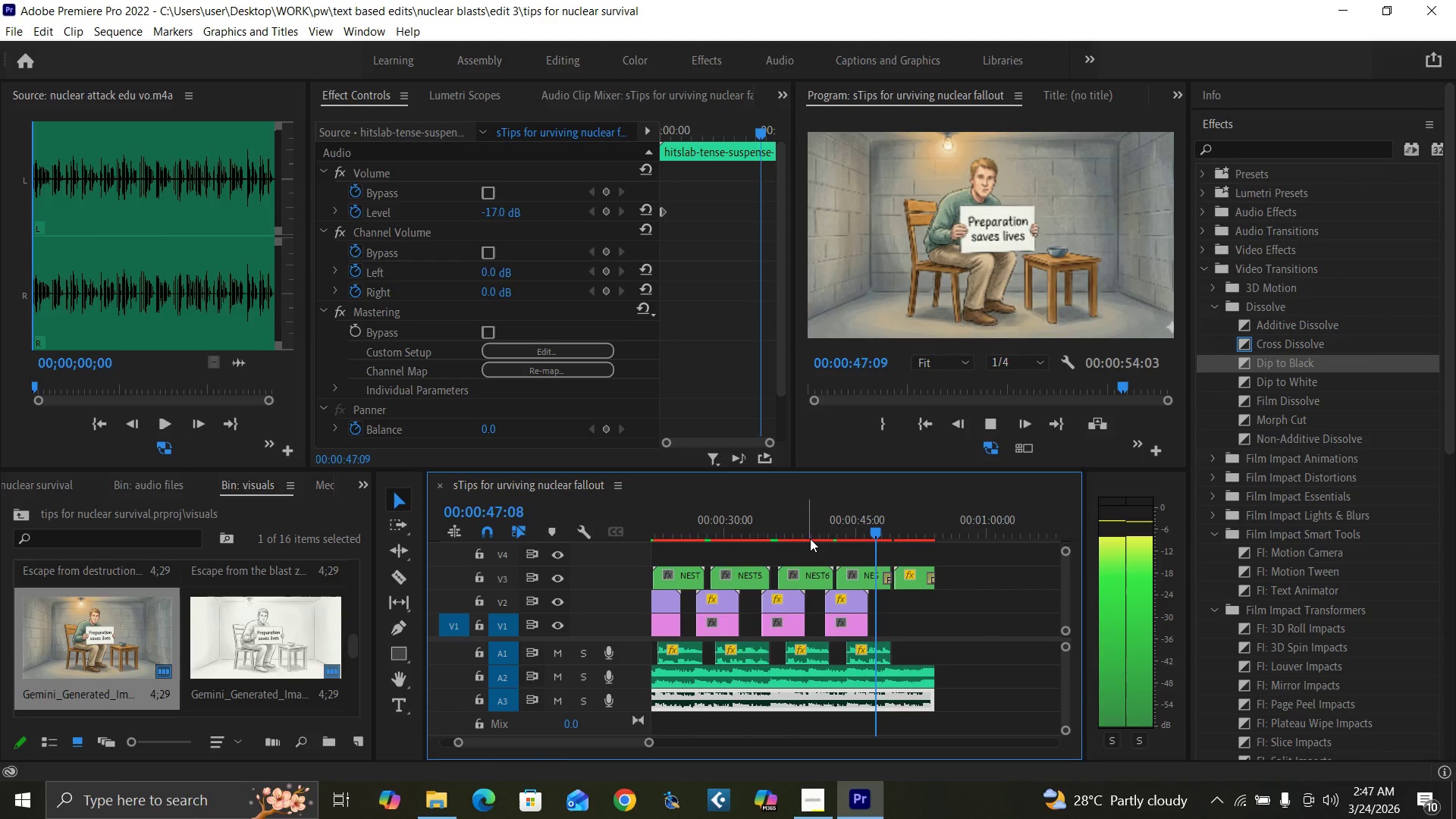 
left_click([824, 527])
 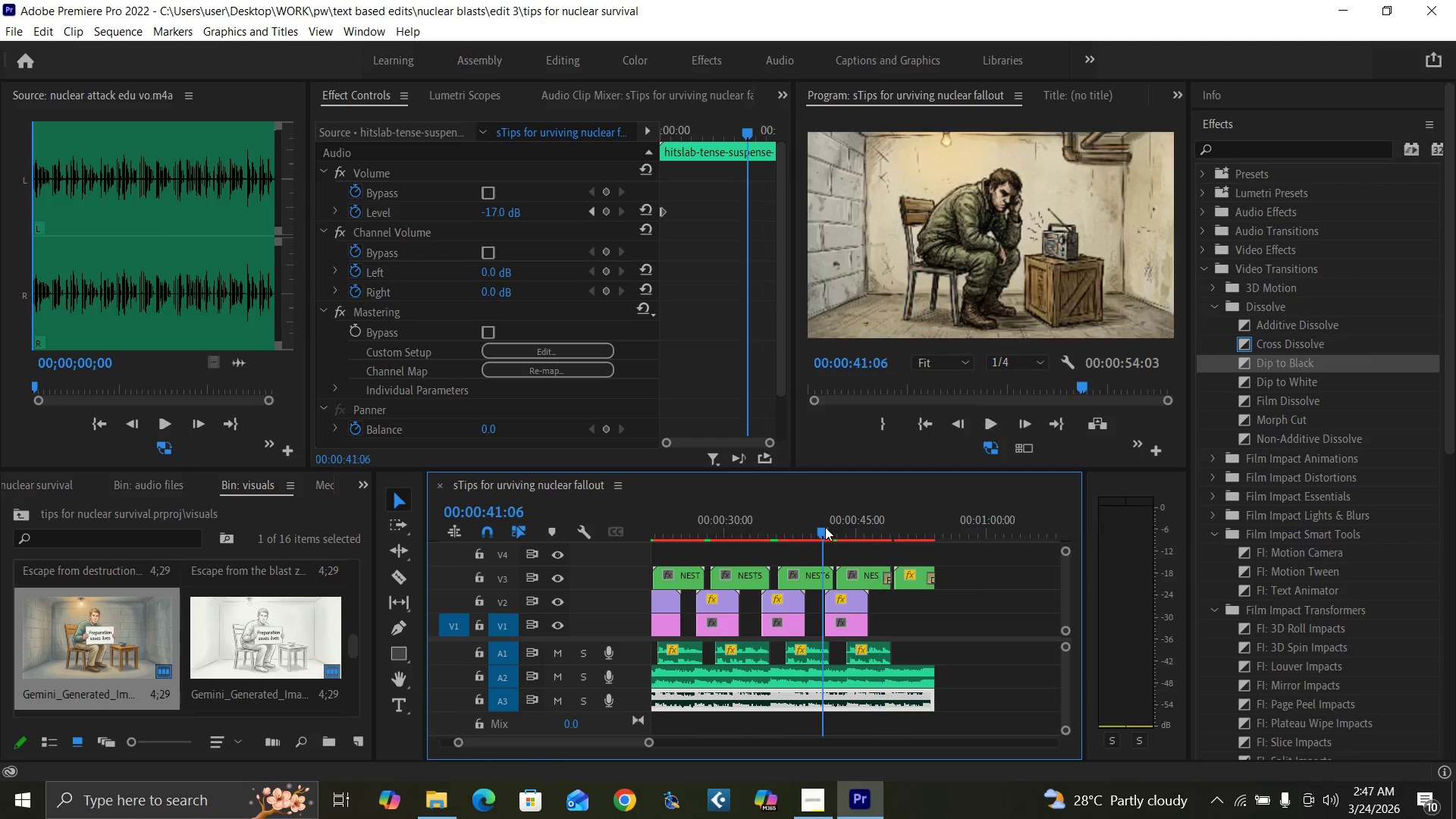 
key(Space)
 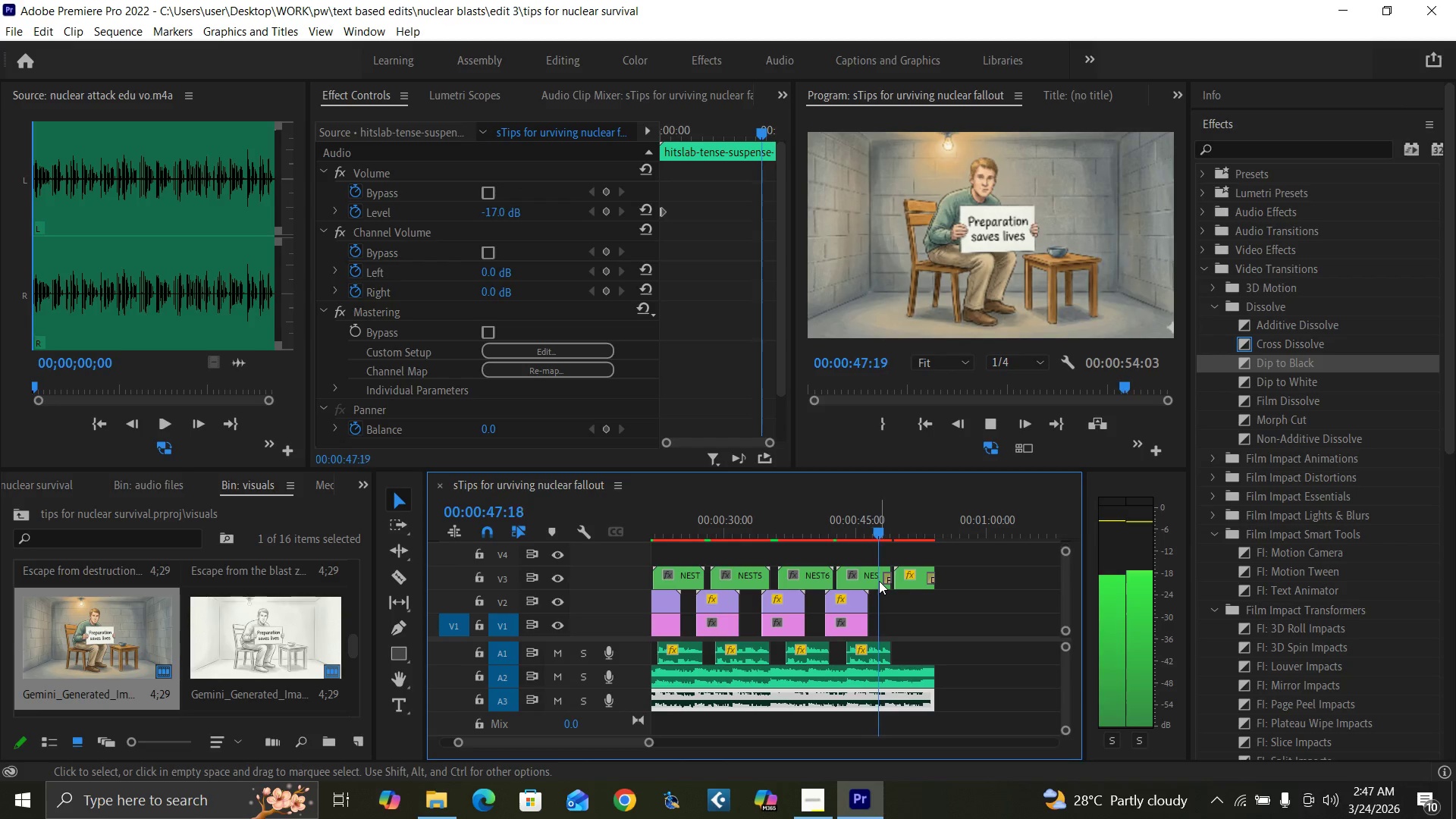 
wait(12.34)
 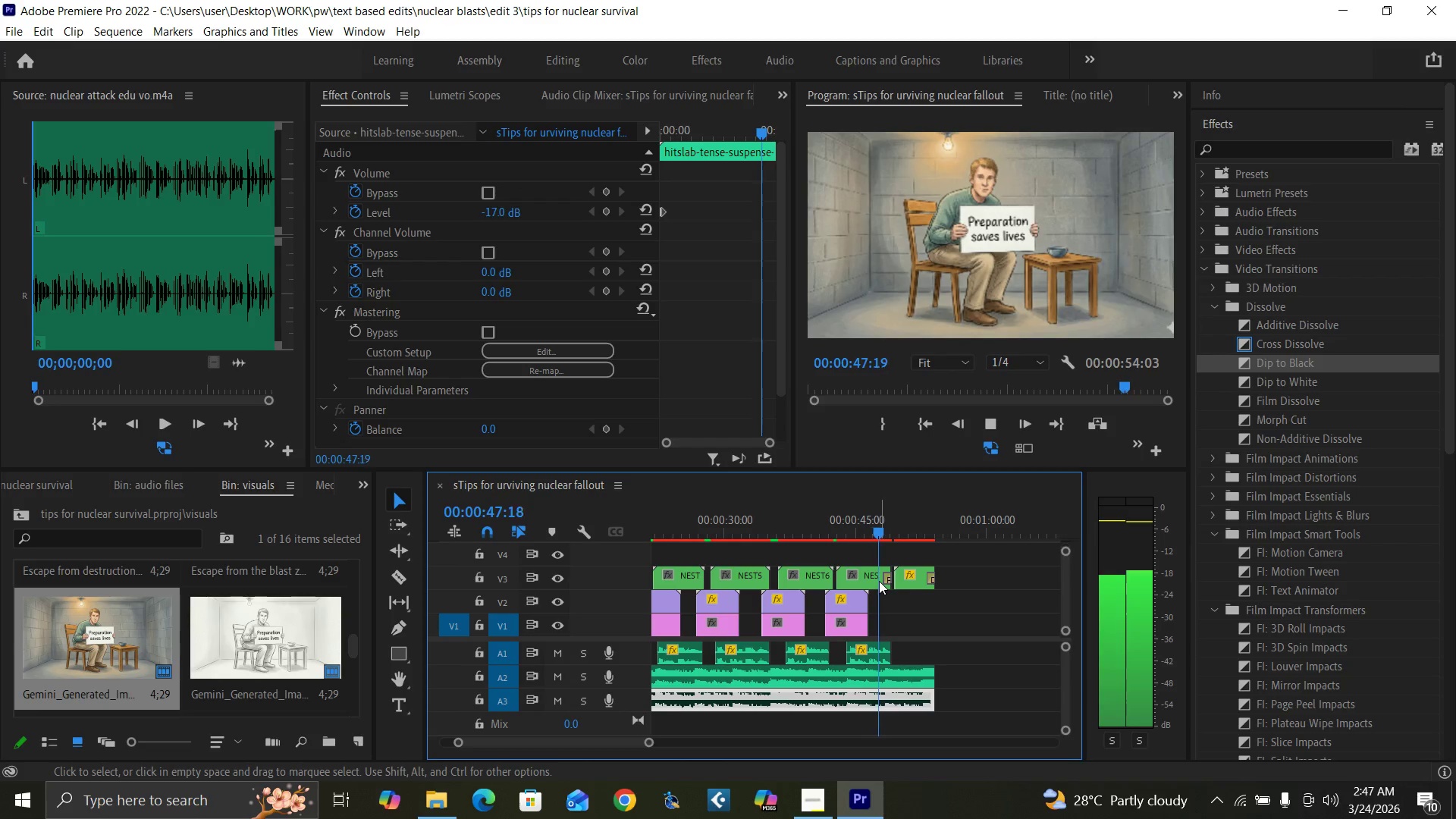 
key(Space)
 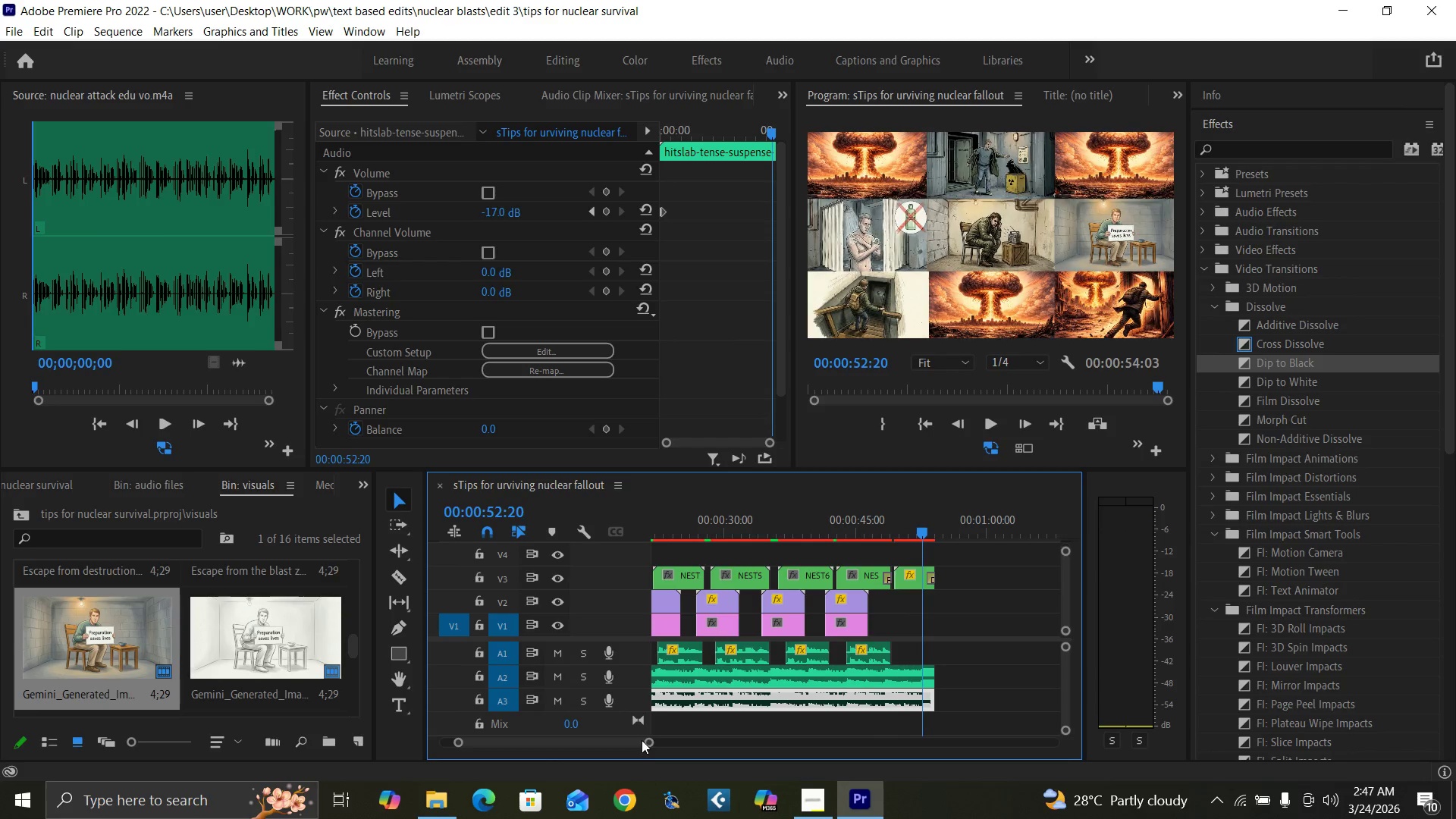 
left_click_drag(start_coordinate=[645, 743], to_coordinate=[667, 750])
 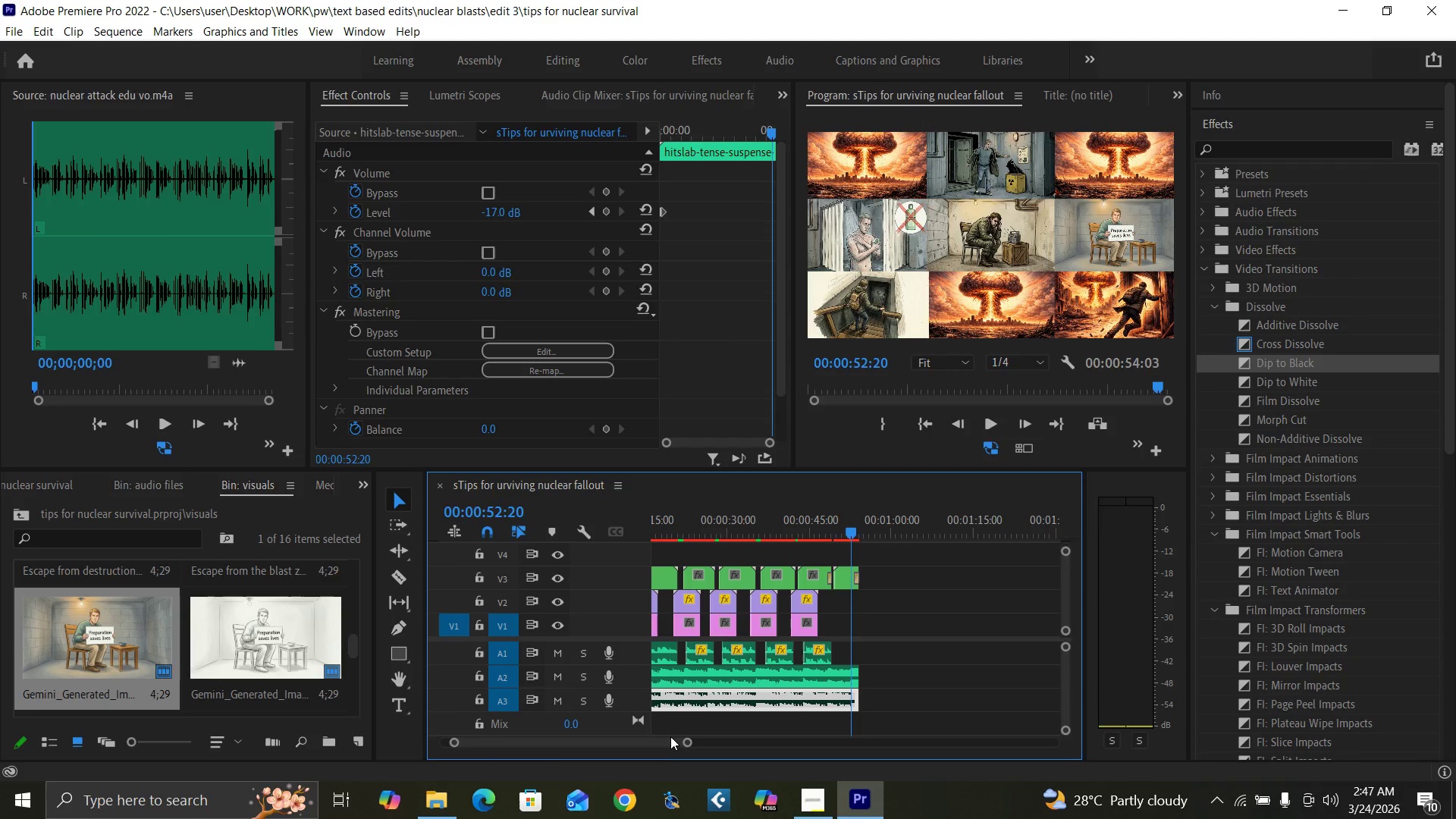 
key(Control+S)
 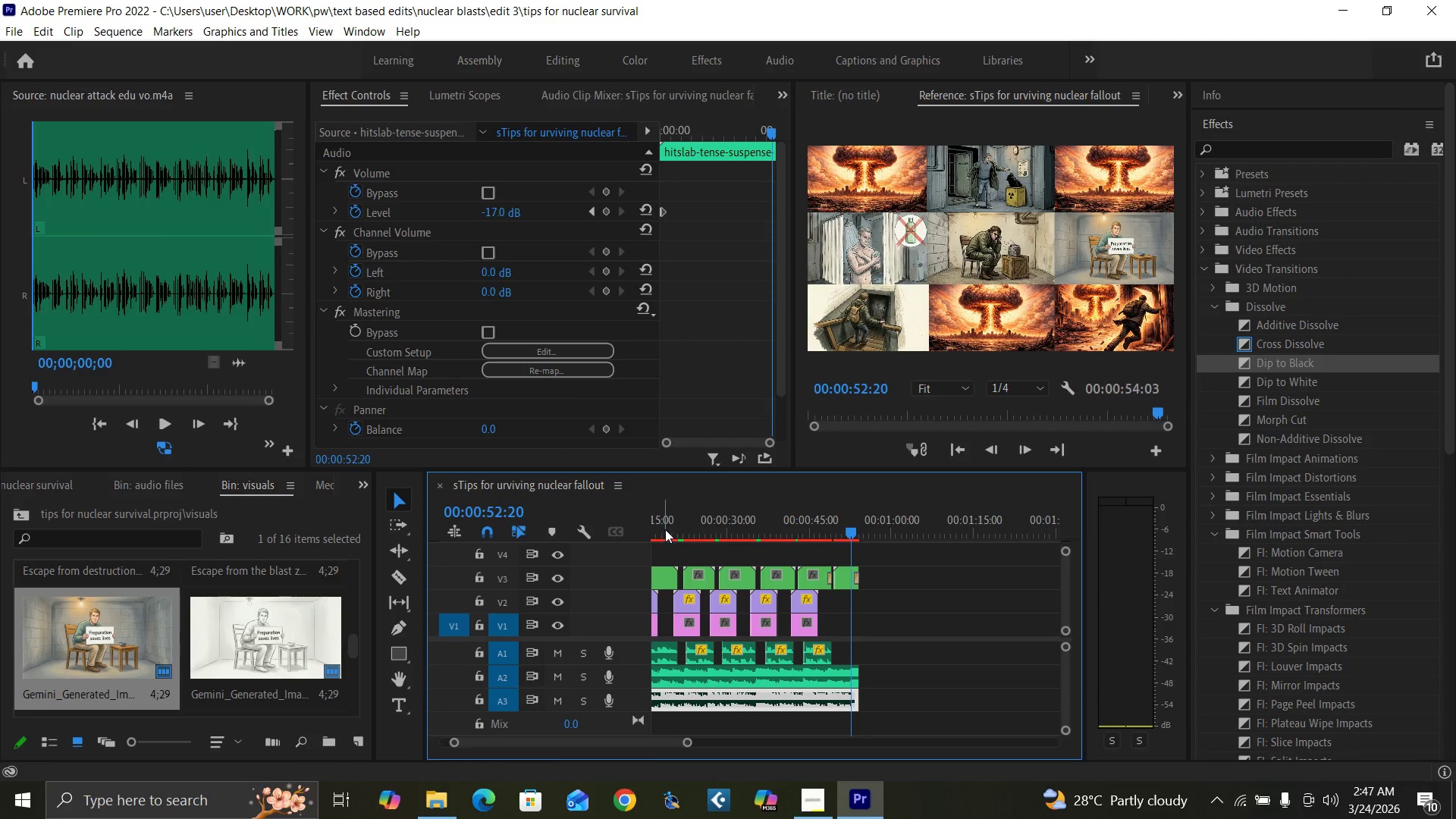 
left_click([665, 529])
 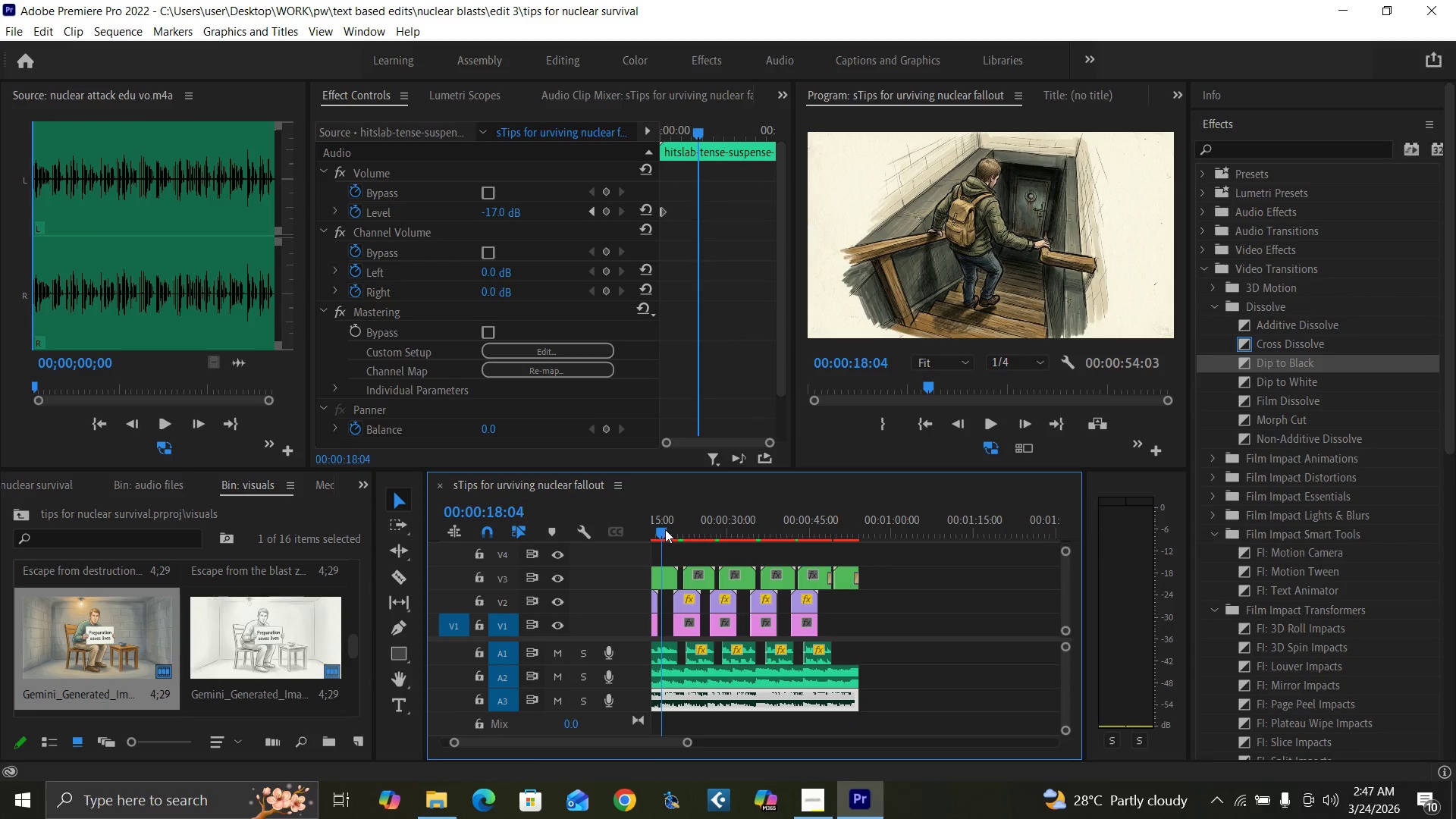 
left_click_drag(start_coordinate=[665, 529], to_coordinate=[635, 551])
 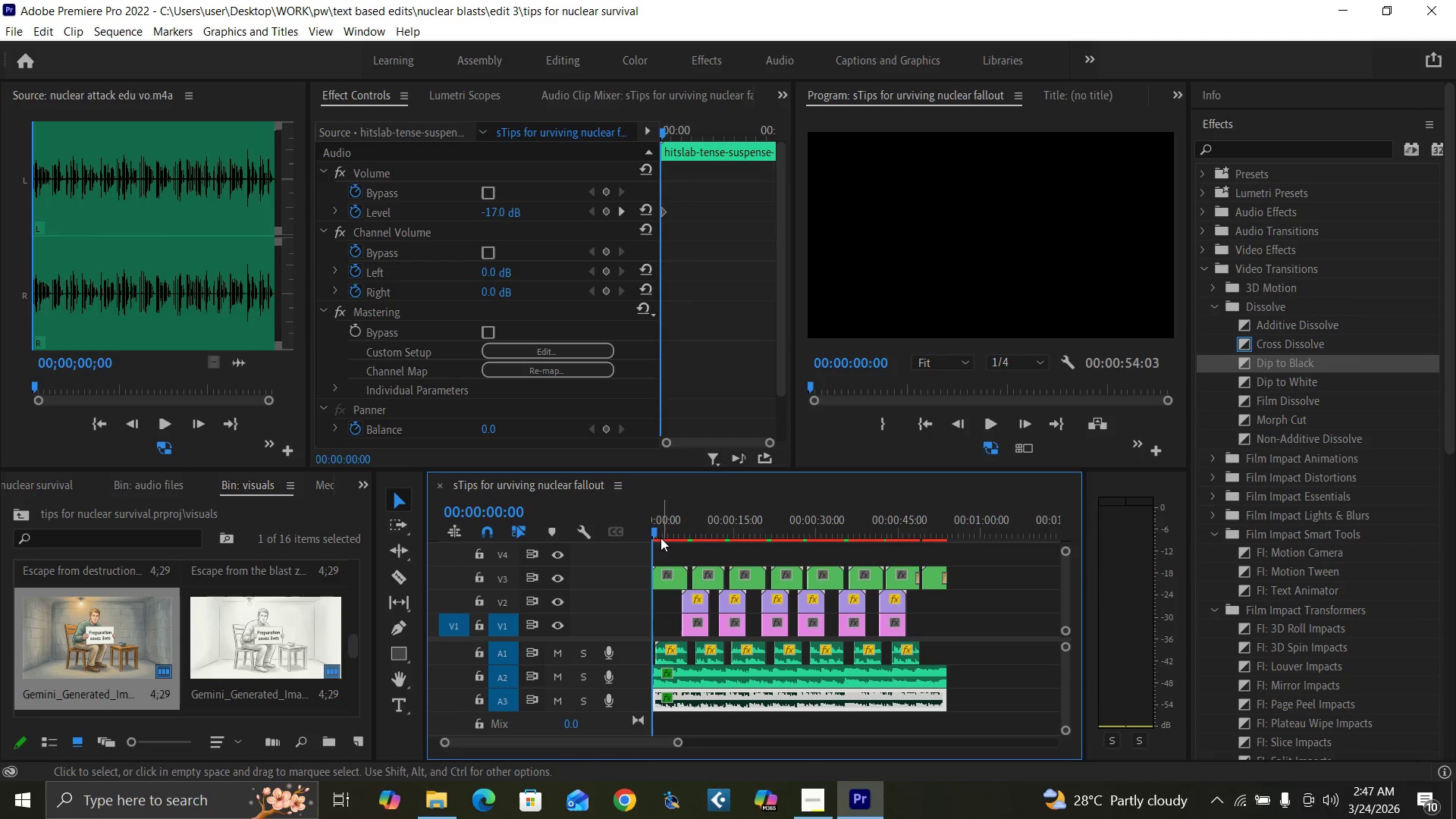 
left_click([668, 527])
 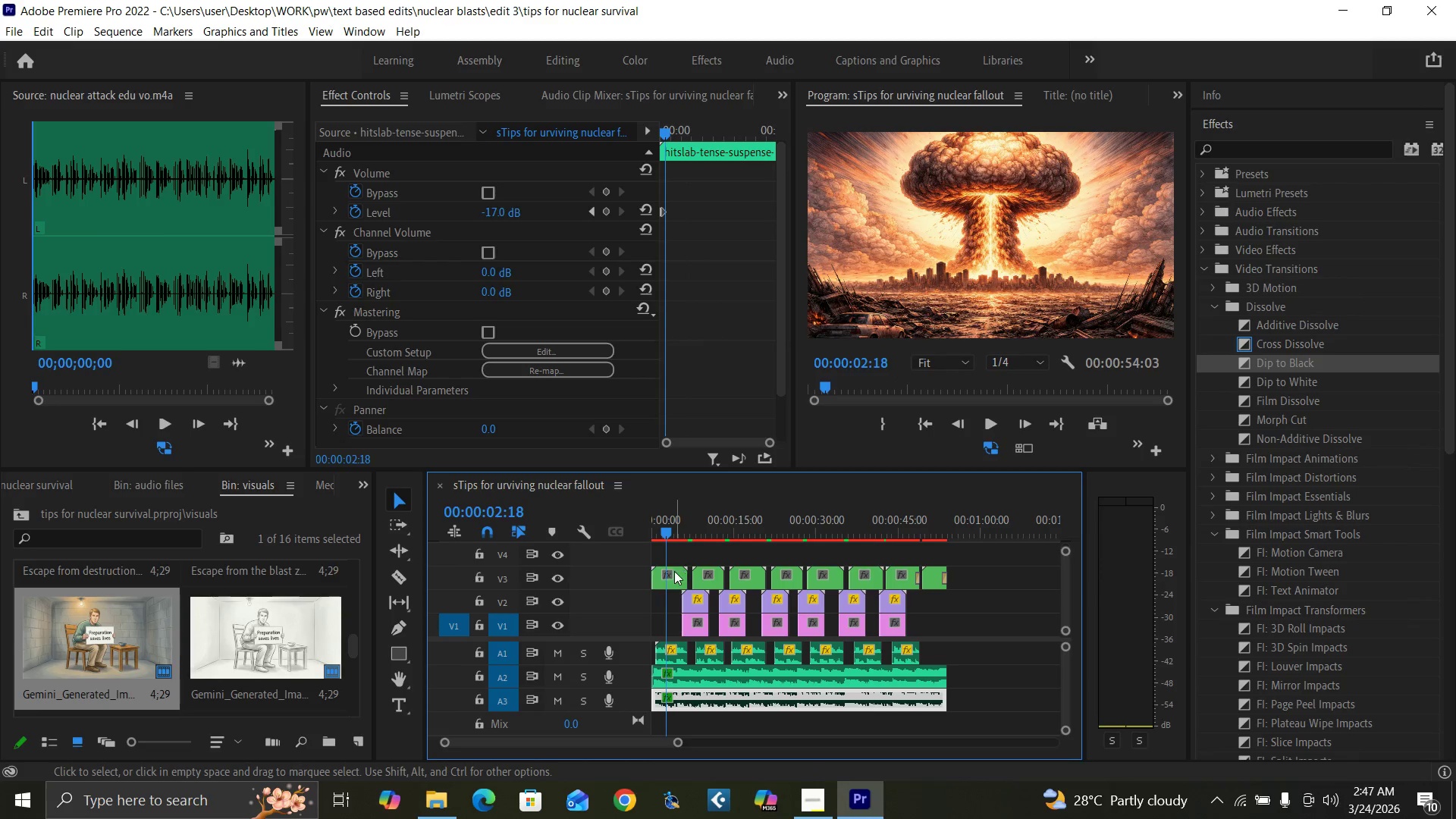 
left_click([674, 576])
 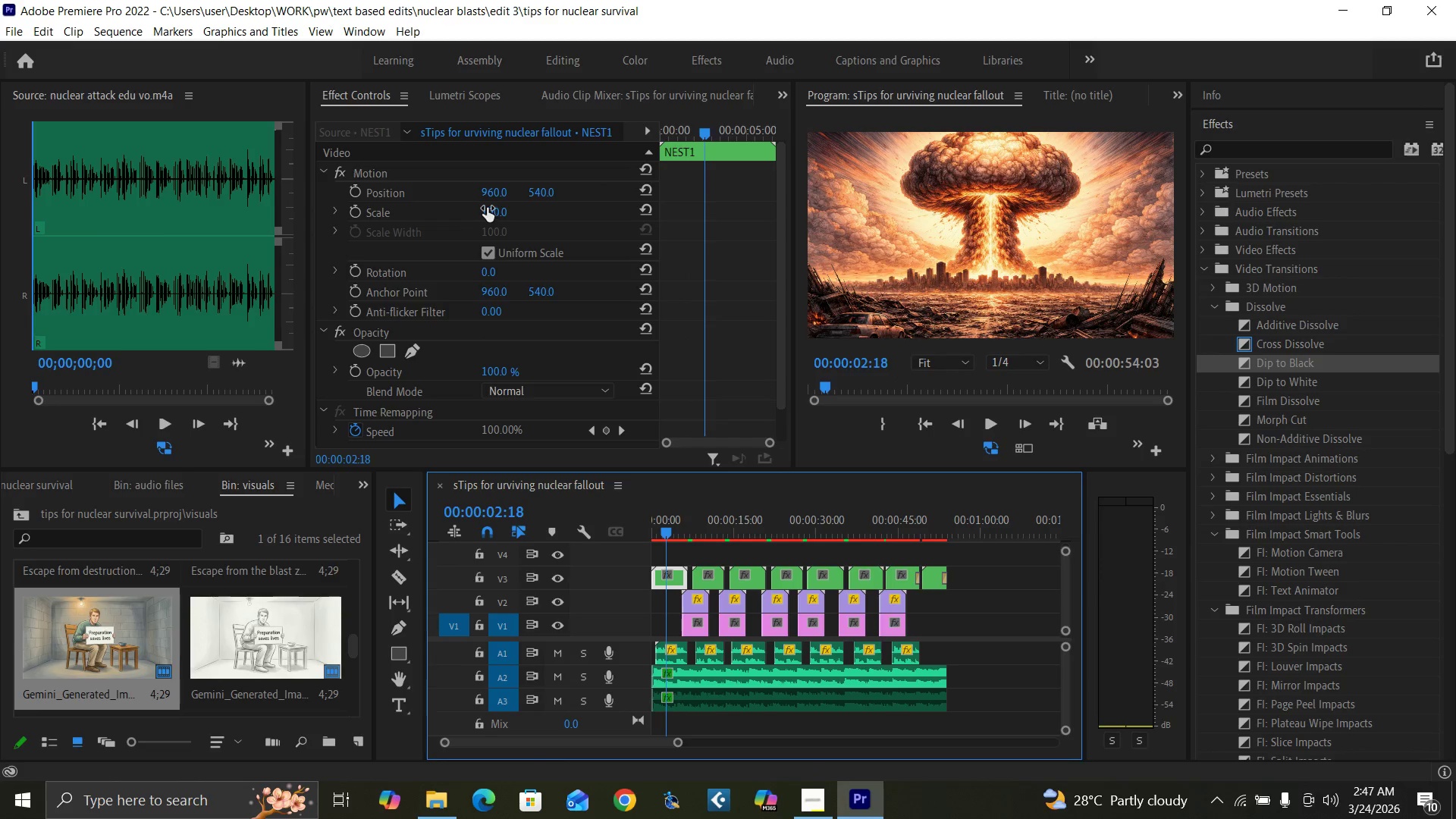 
left_click([487, 209])
 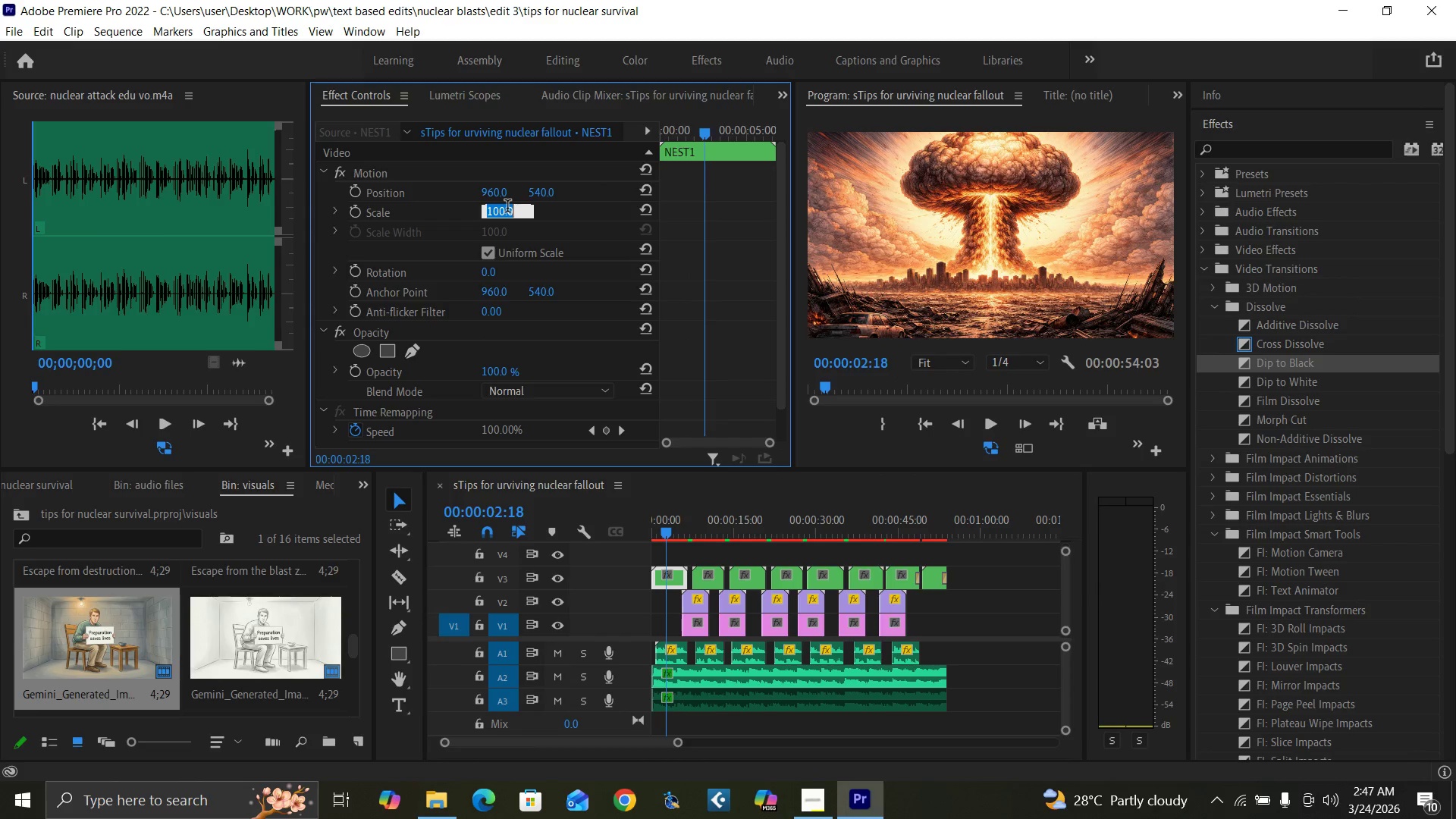 
type(80)
 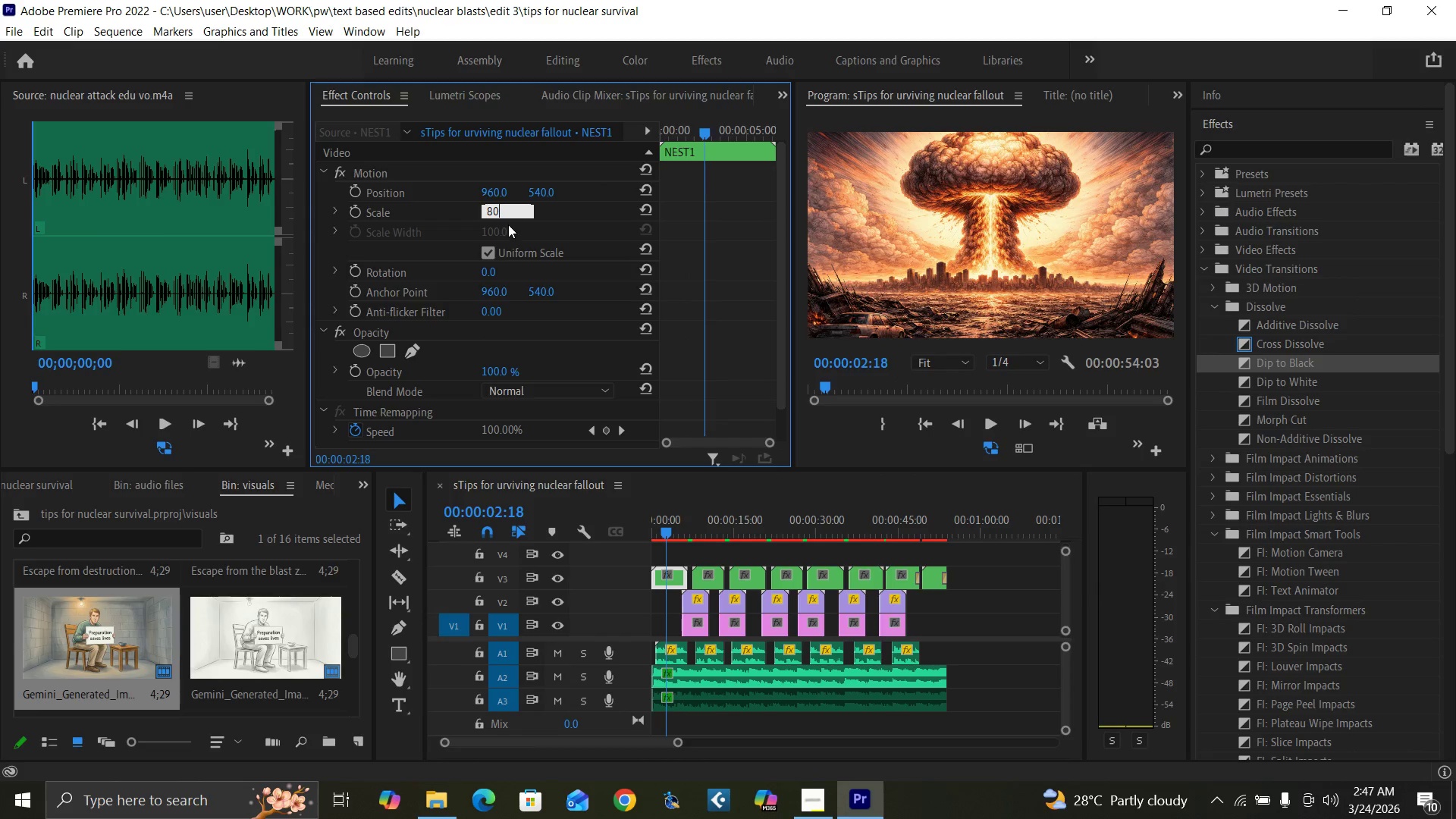 
key(Enter)
 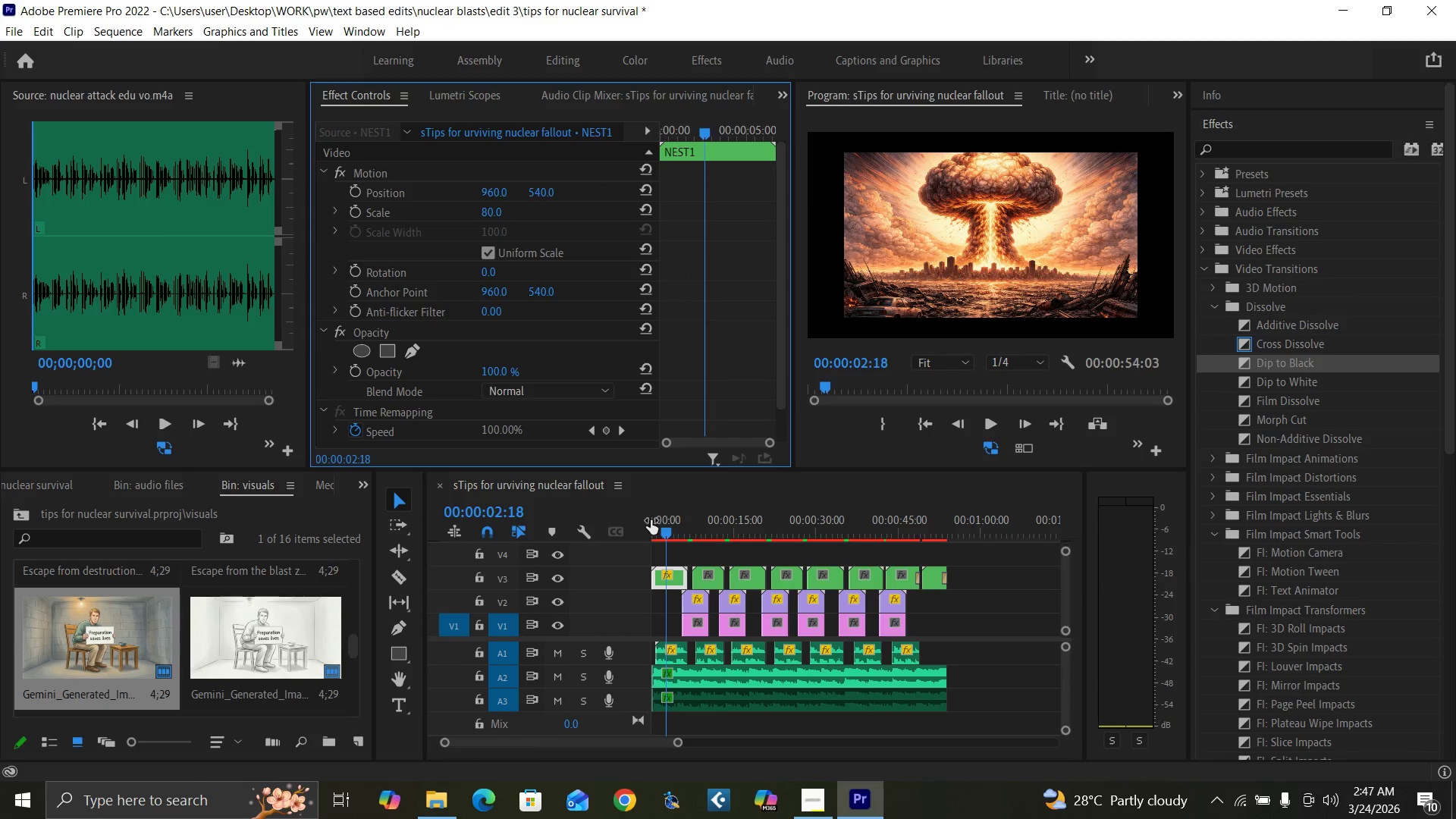 
left_click_drag(start_coordinate=[665, 532], to_coordinate=[643, 542])
 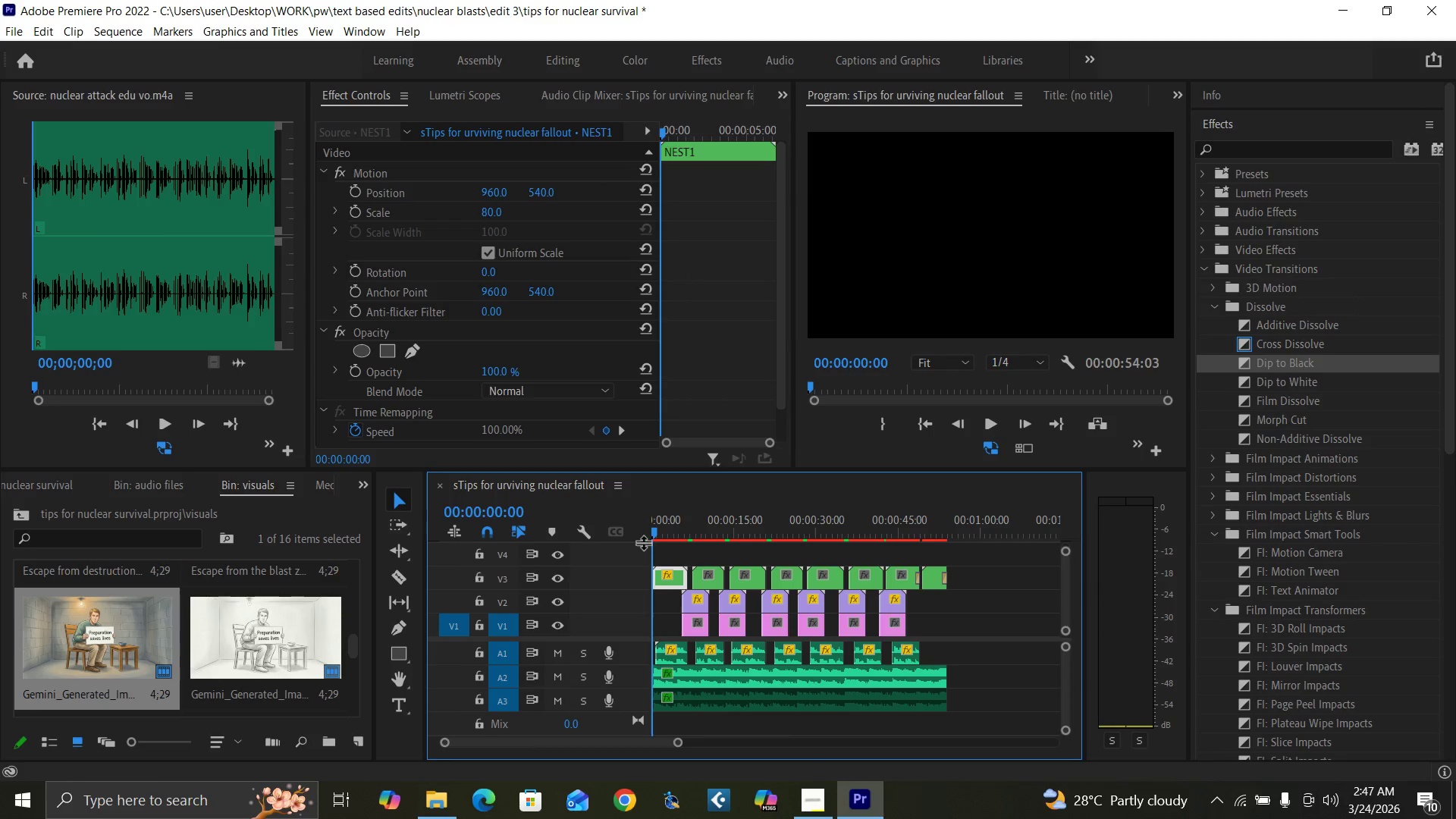 
key(Space)
 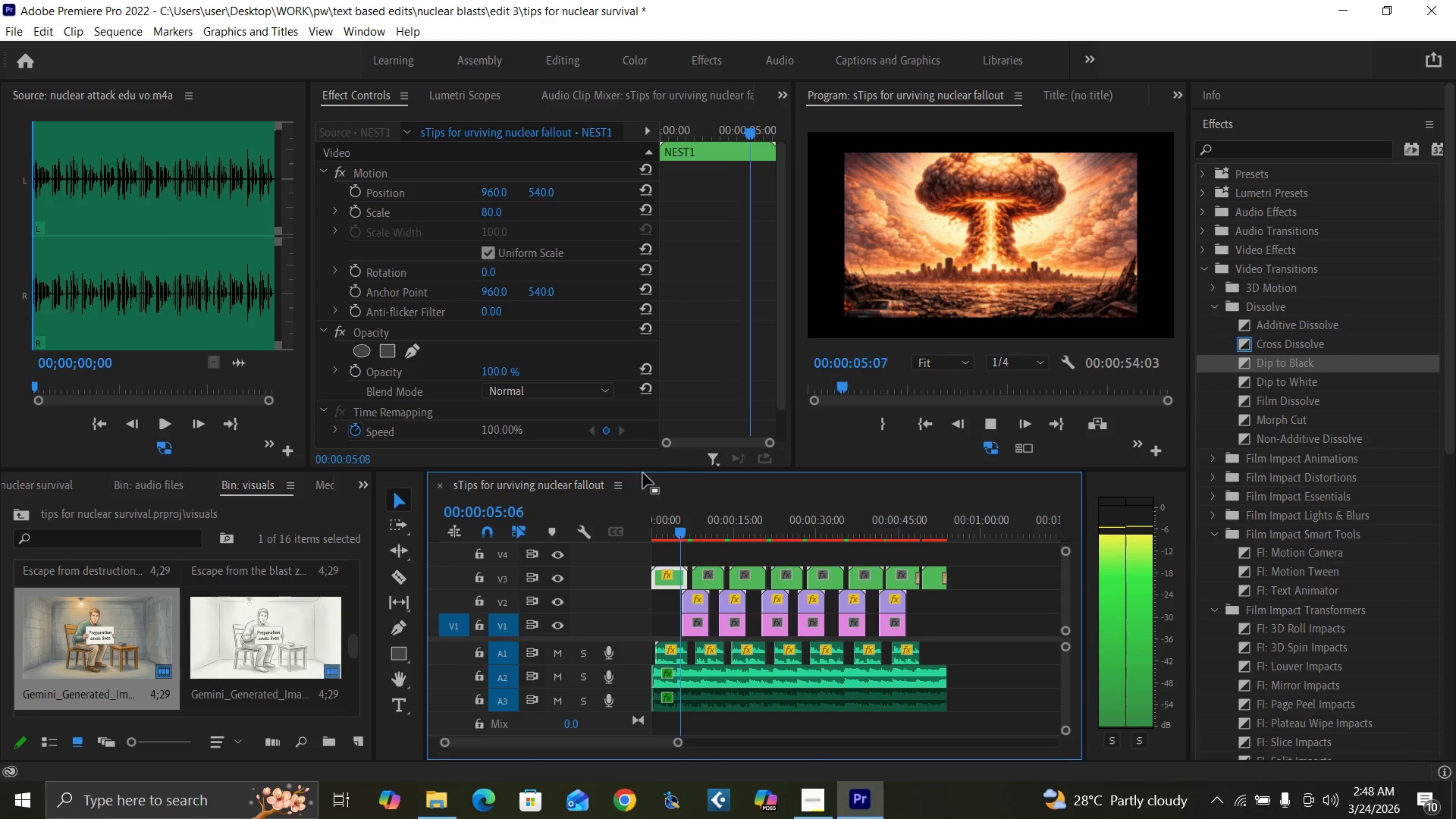 
wait(7.95)
 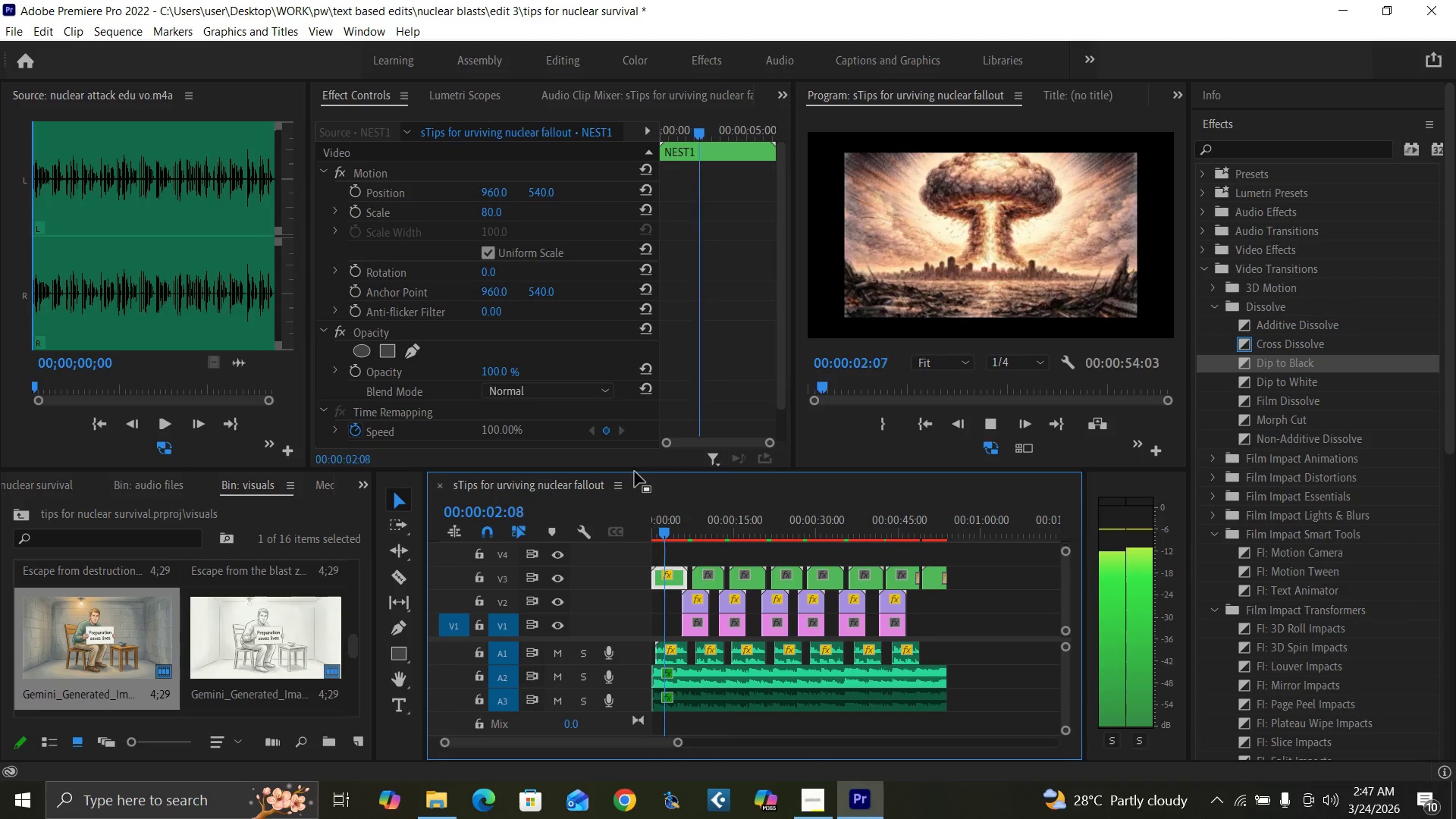 
key(Space)
 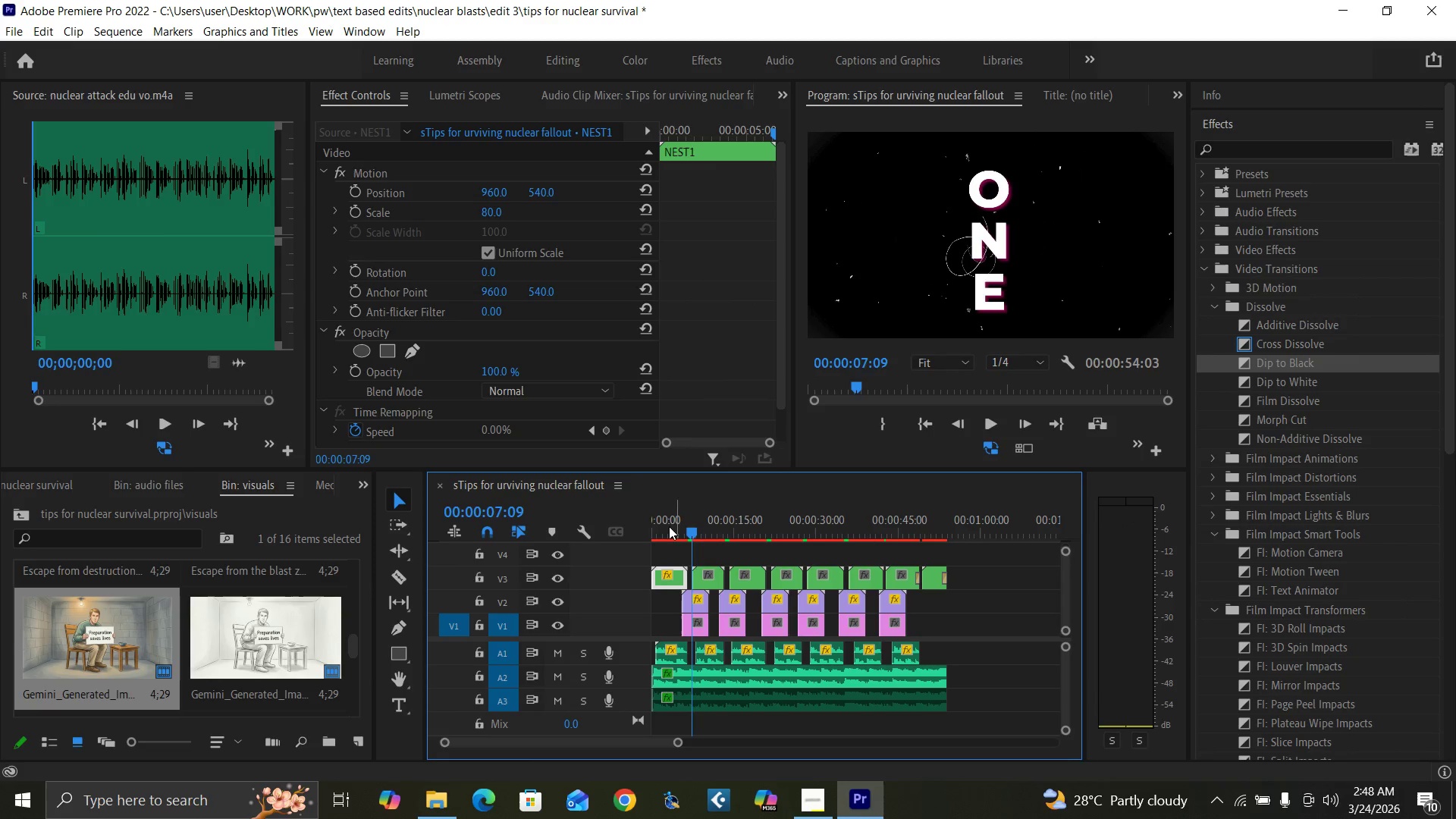 
left_click_drag(start_coordinate=[662, 529], to_coordinate=[638, 549])
 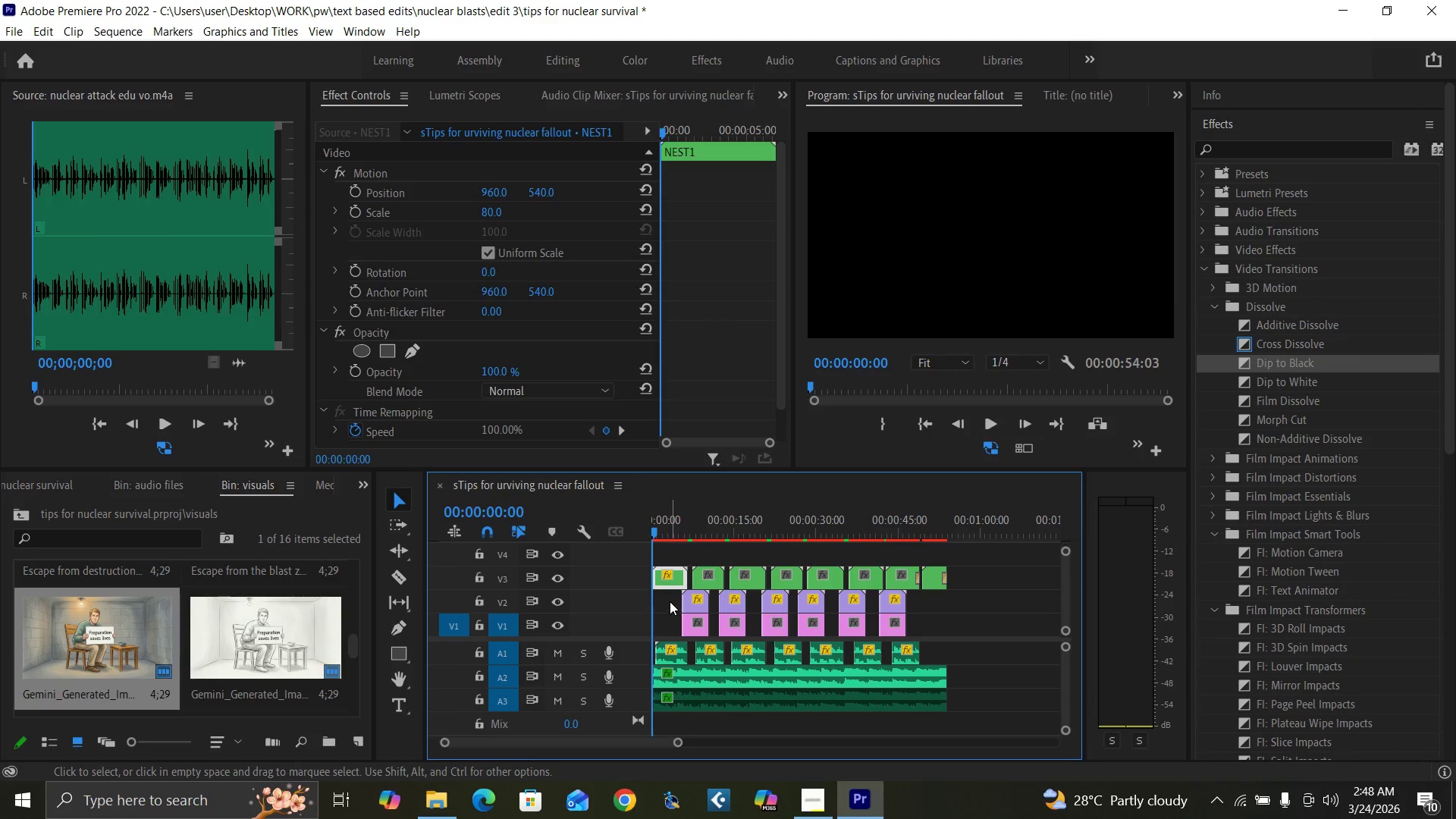 
left_click_drag(start_coordinate=[668, 600], to_coordinate=[686, 623])
 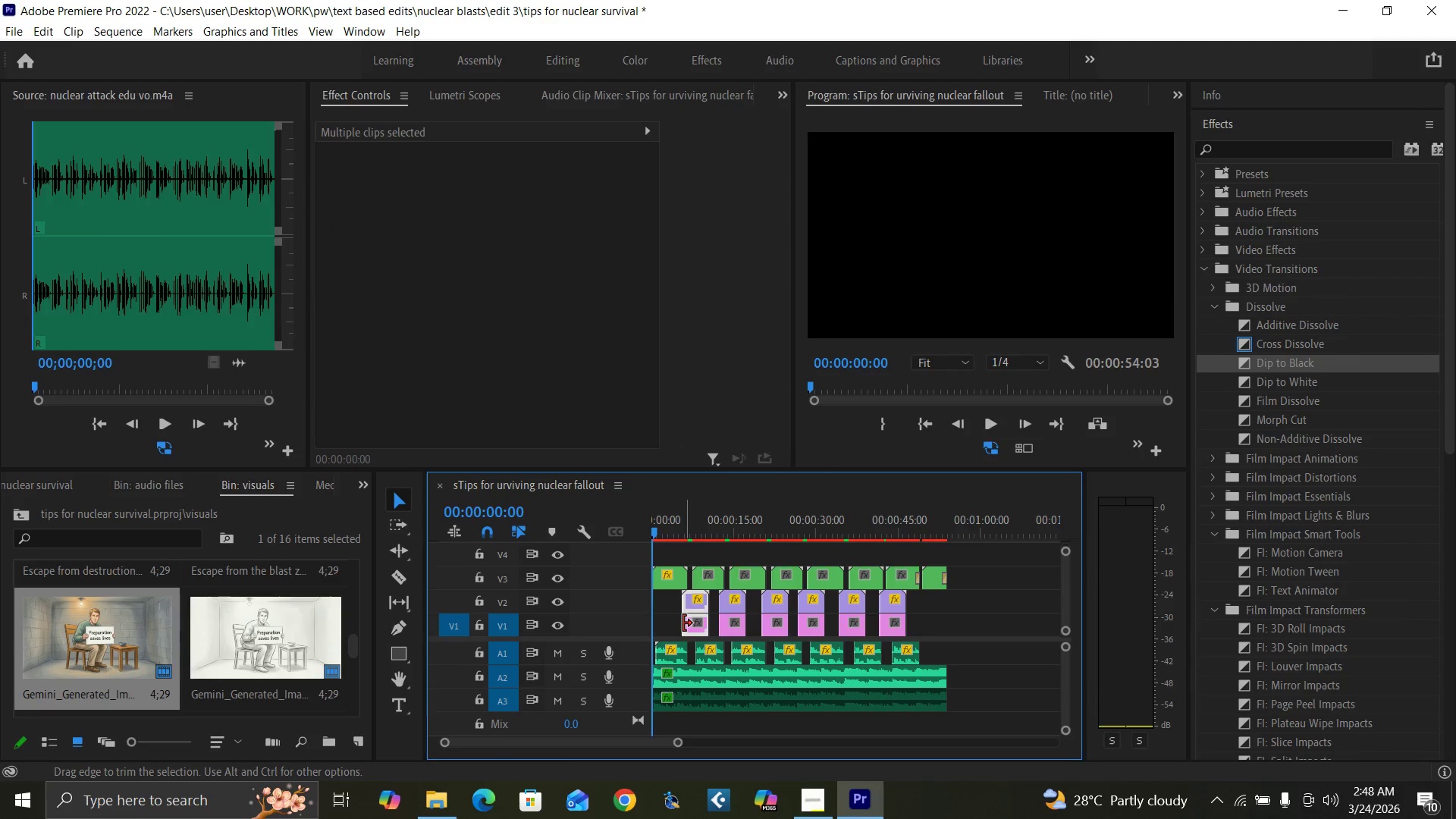 
left_click_drag(start_coordinate=[683, 623], to_coordinate=[643, 629])
 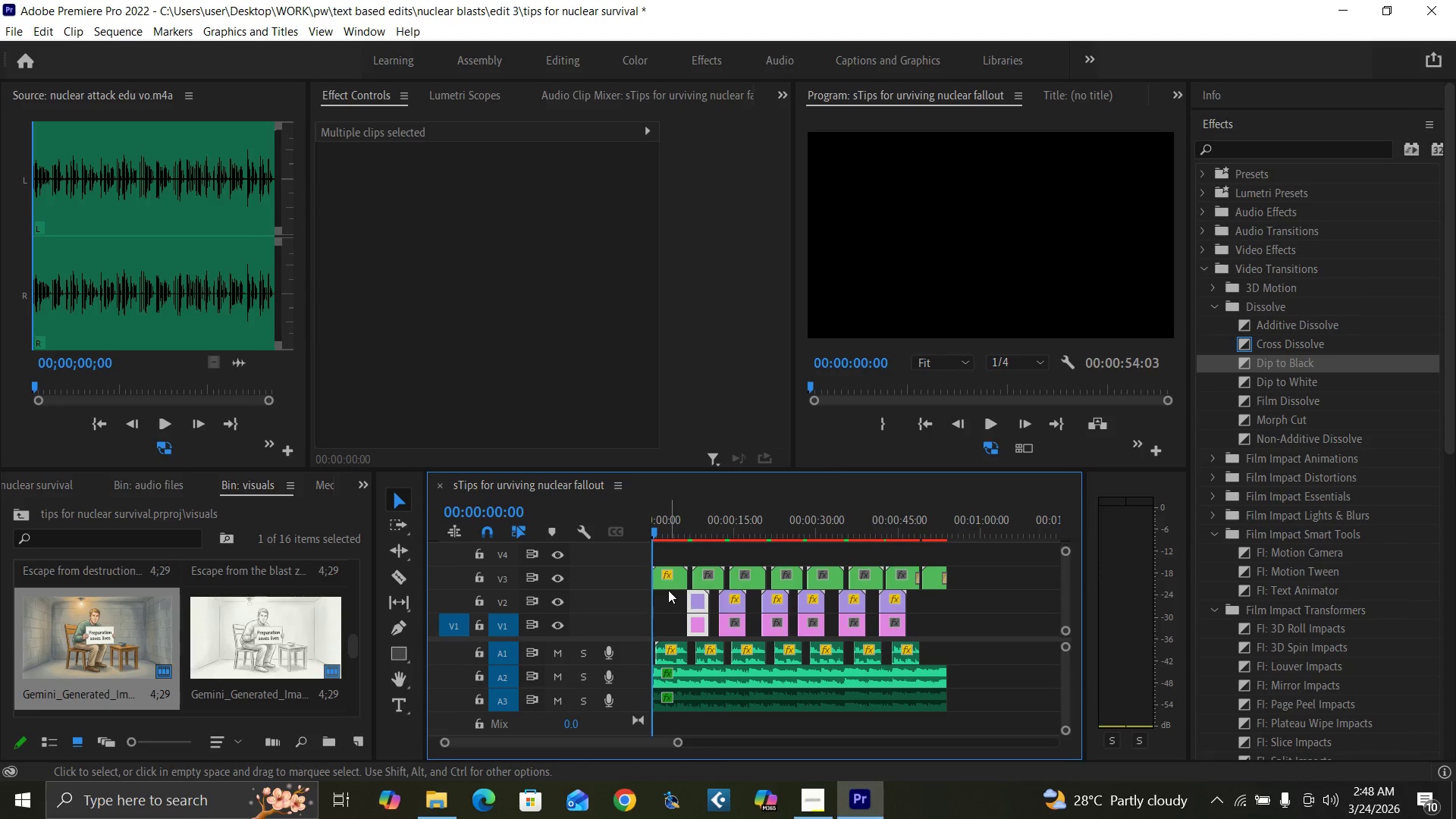 
key(Control+Z)
 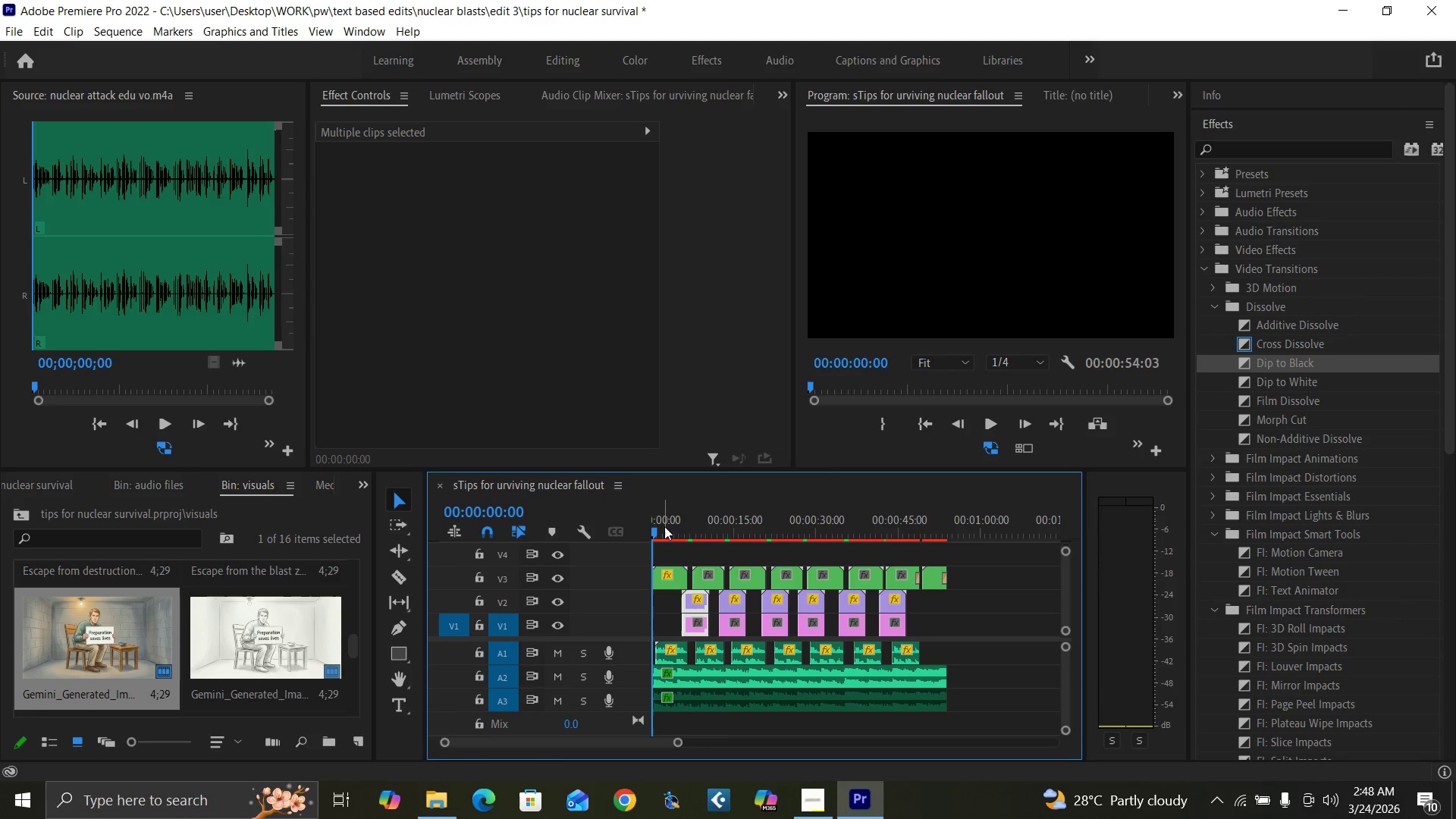 
key(Space)
 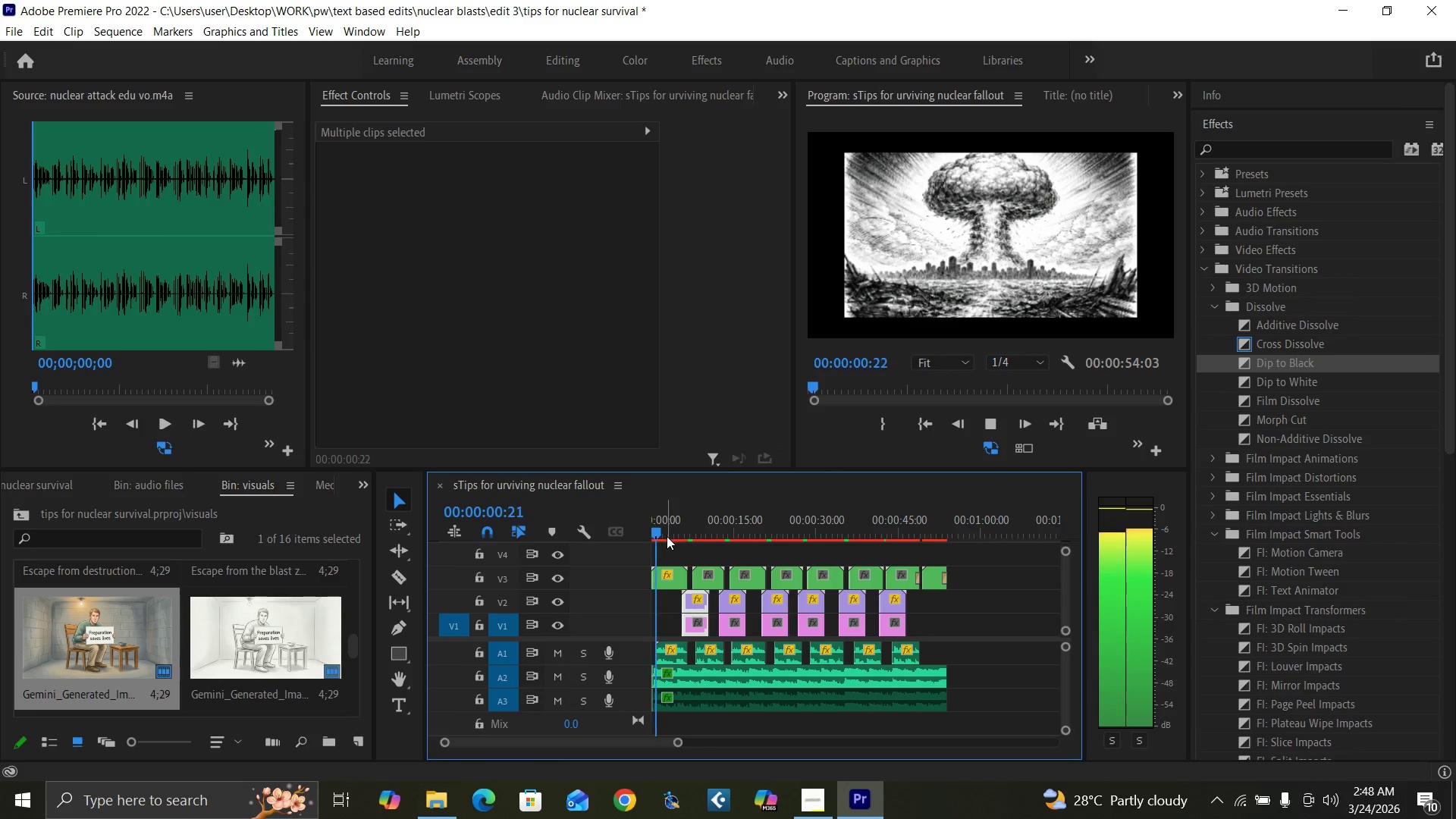 
key(Space)
 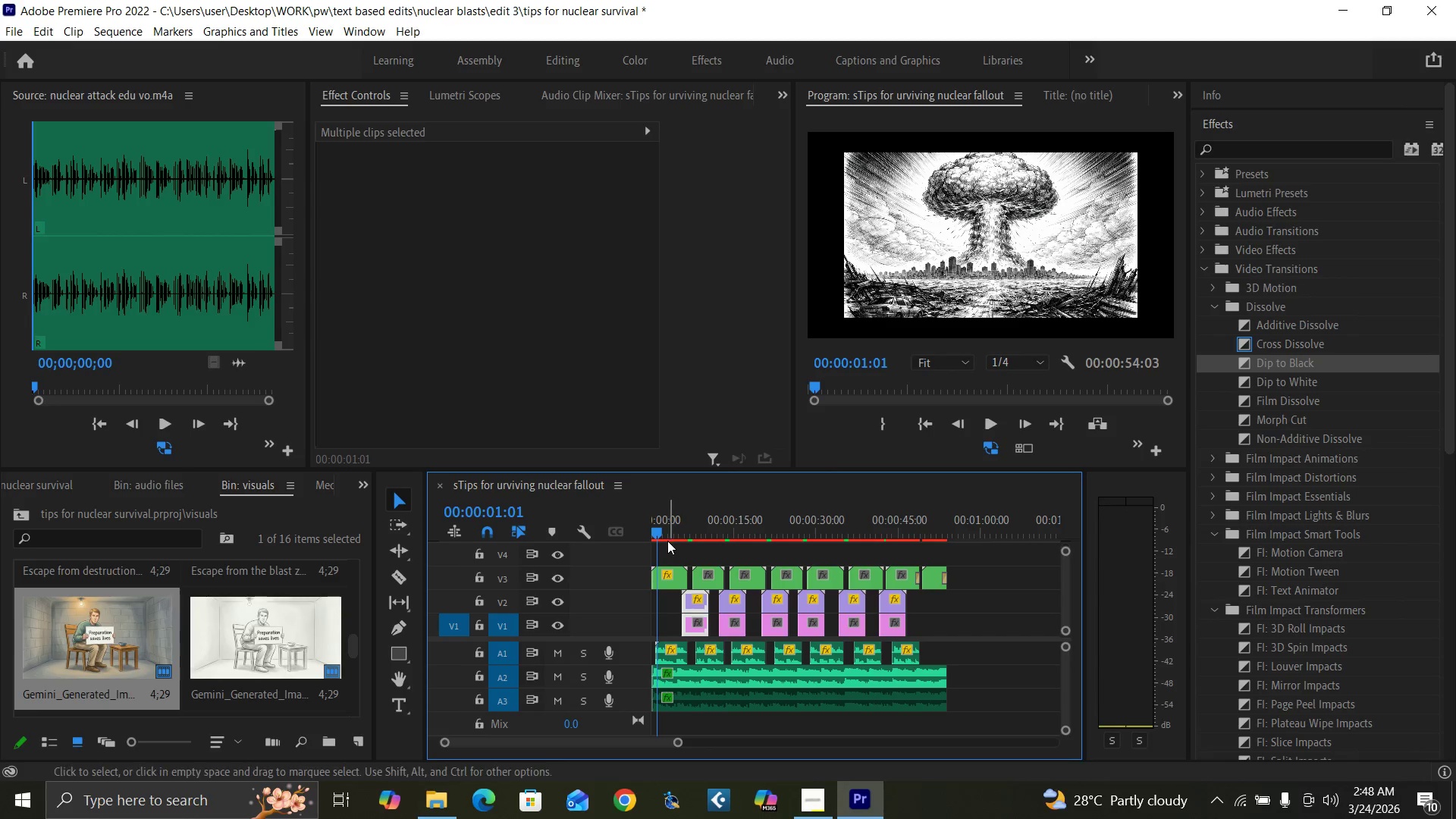 
key(Control+Z)
 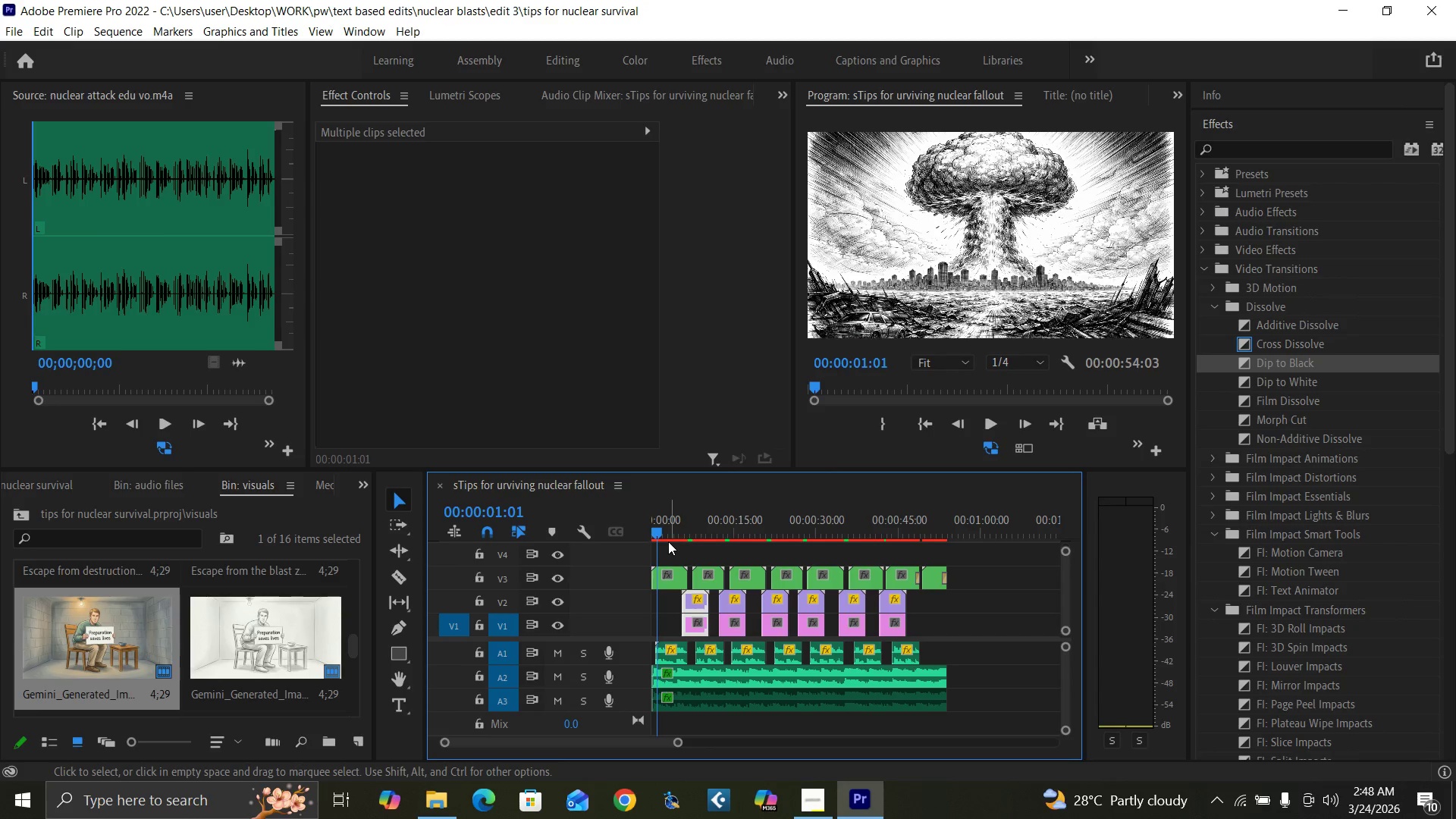 
key(Space)
 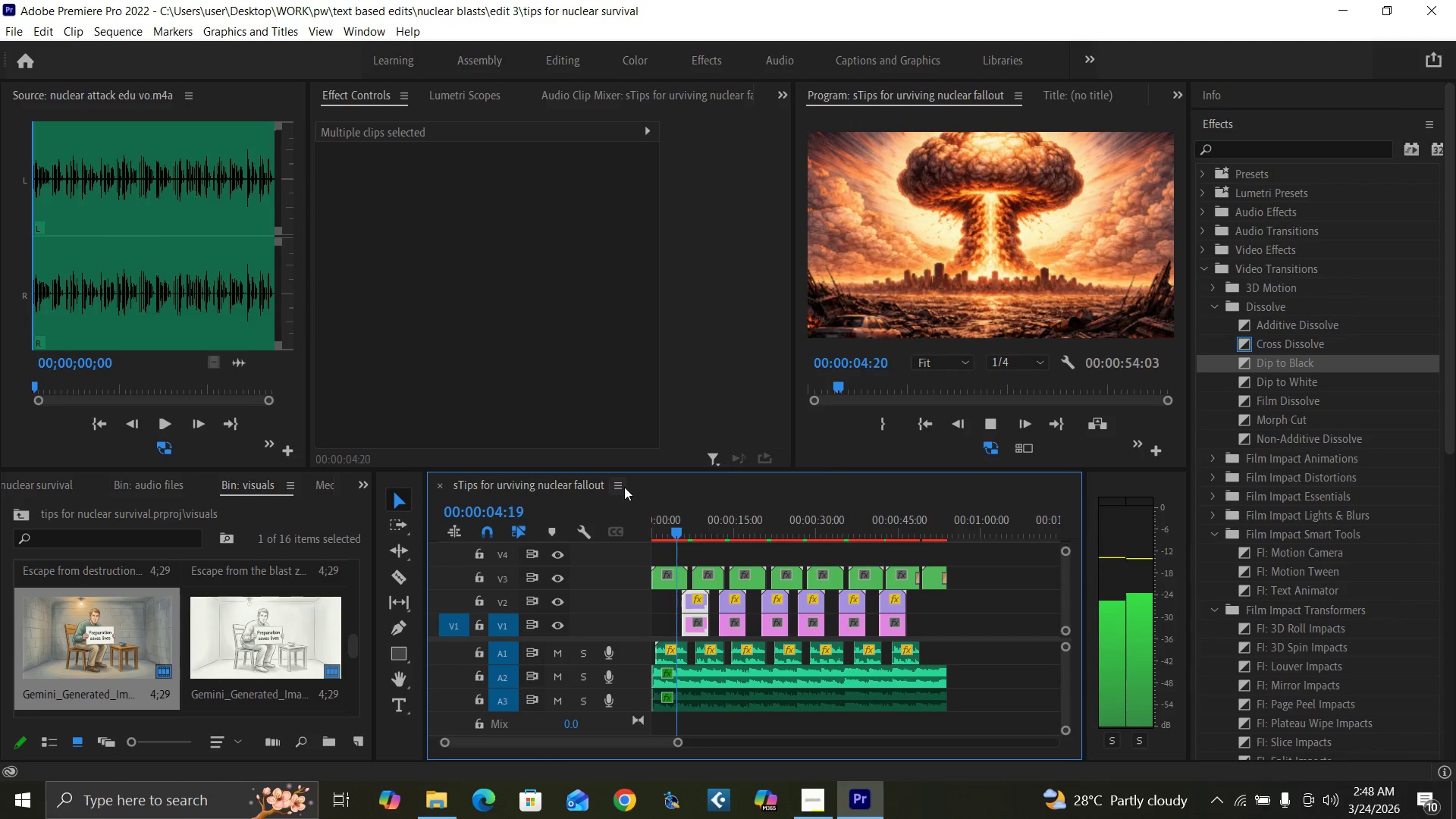 
wait(5.02)
 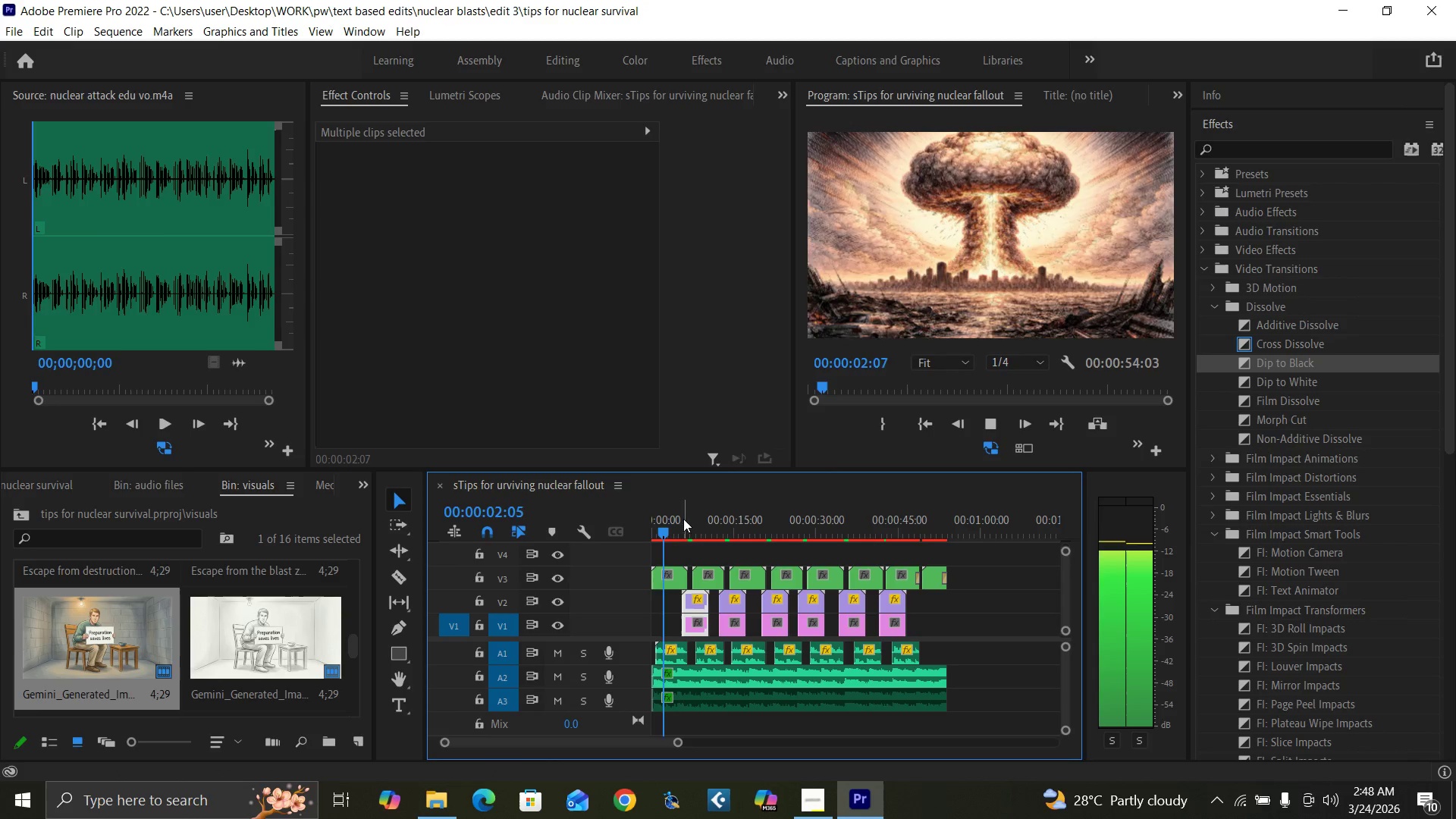 
key(Space)
 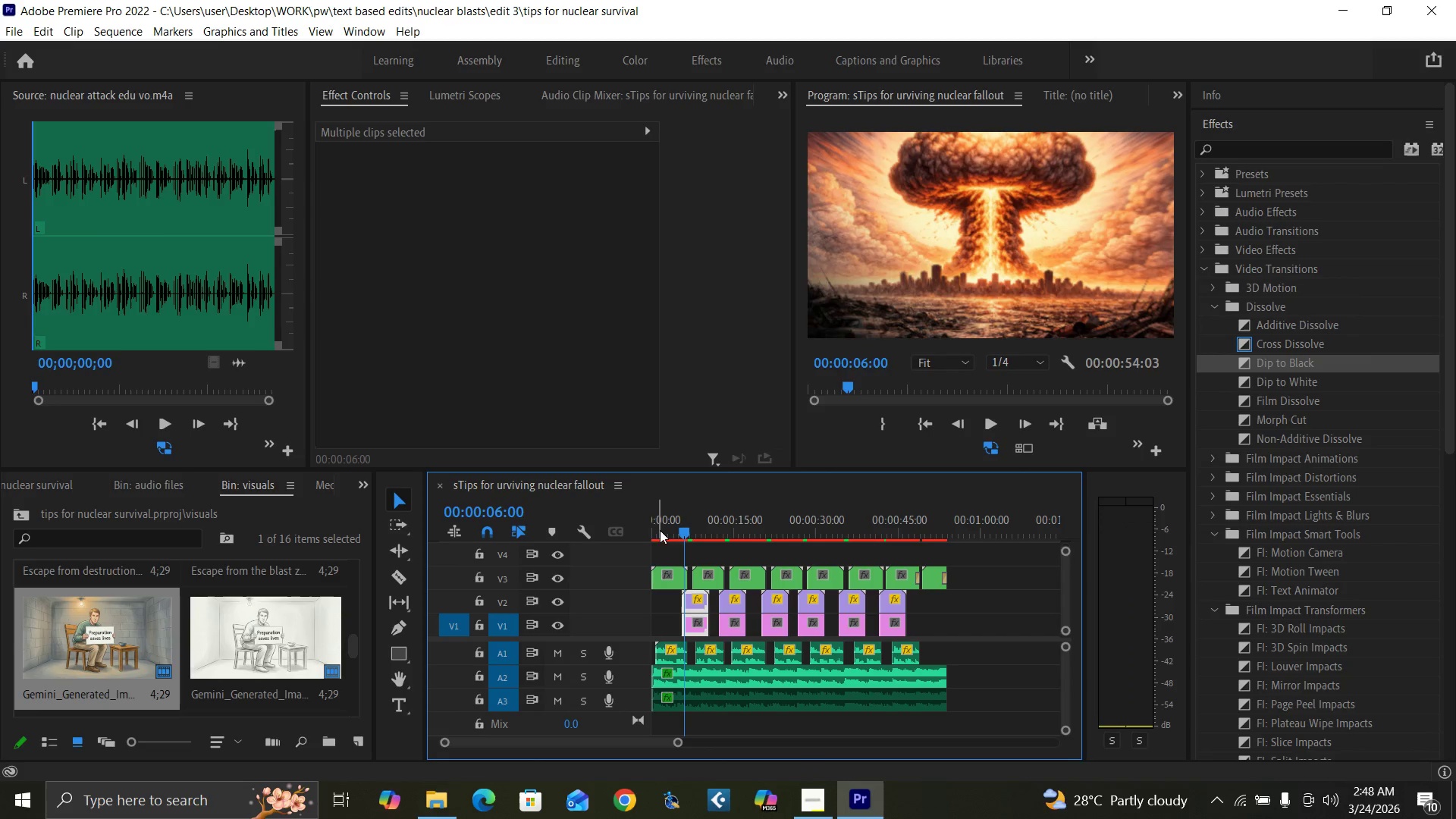 
left_click([674, 531])
 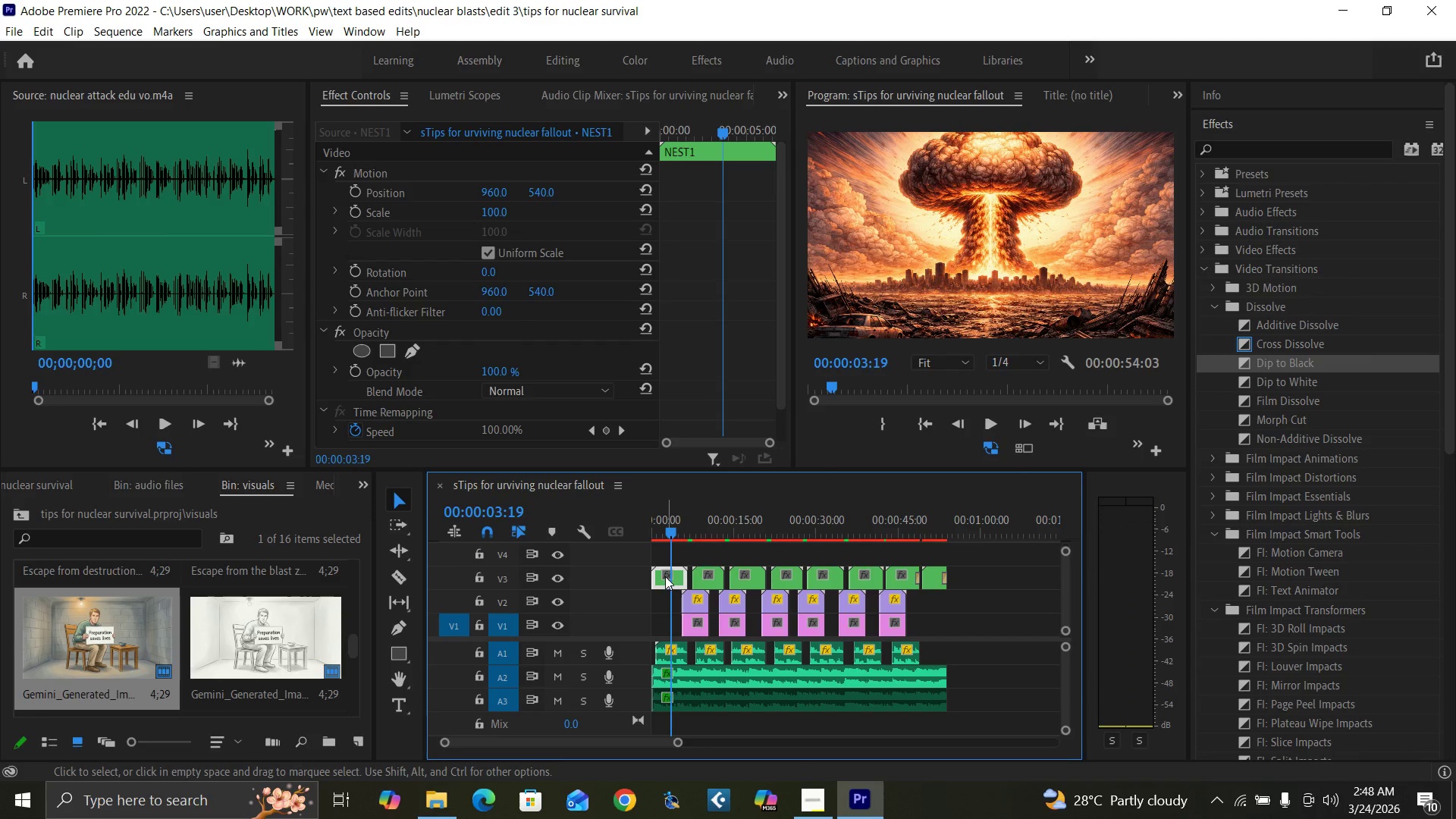 
type(80)
 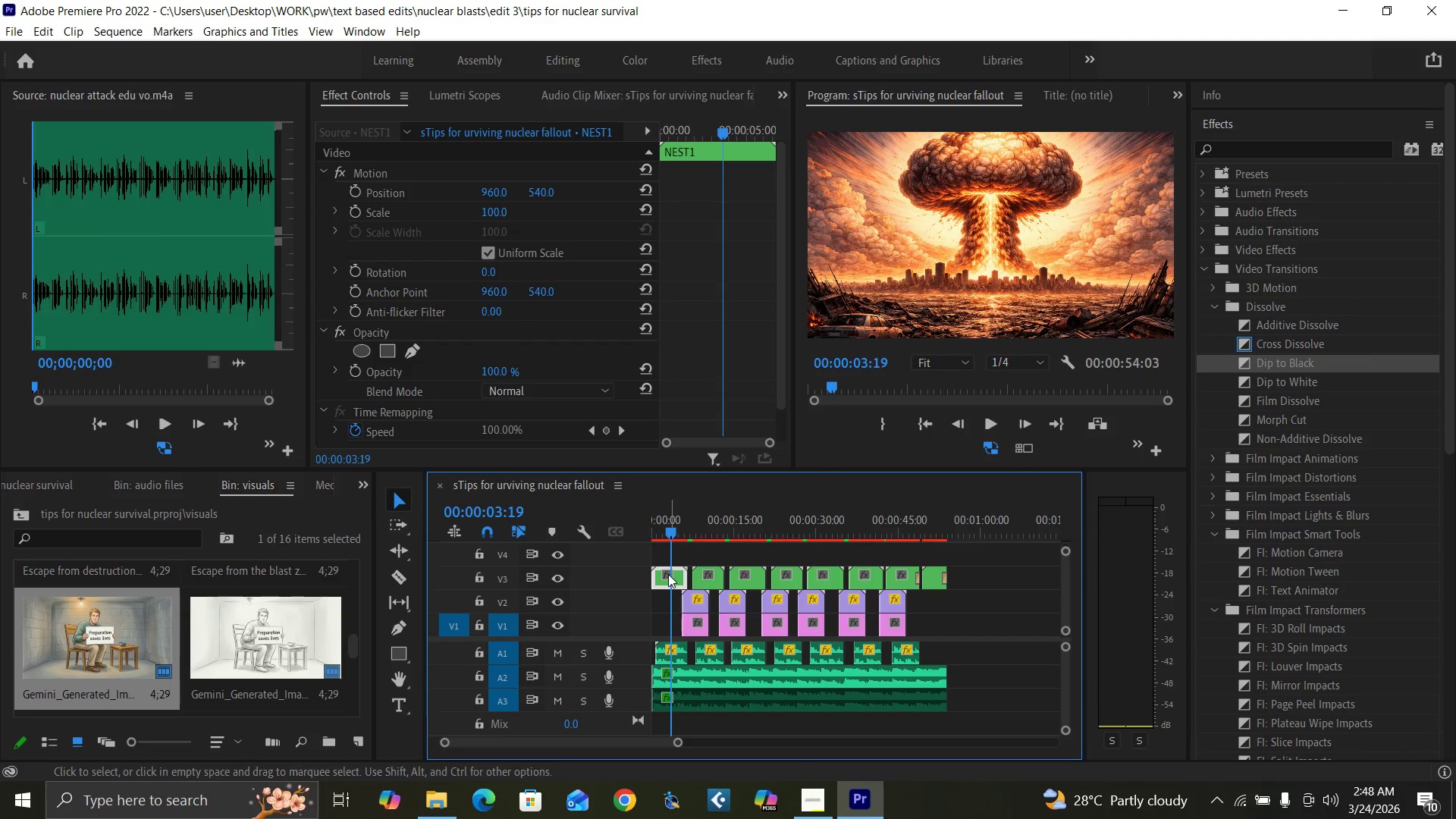 
key(Enter)
 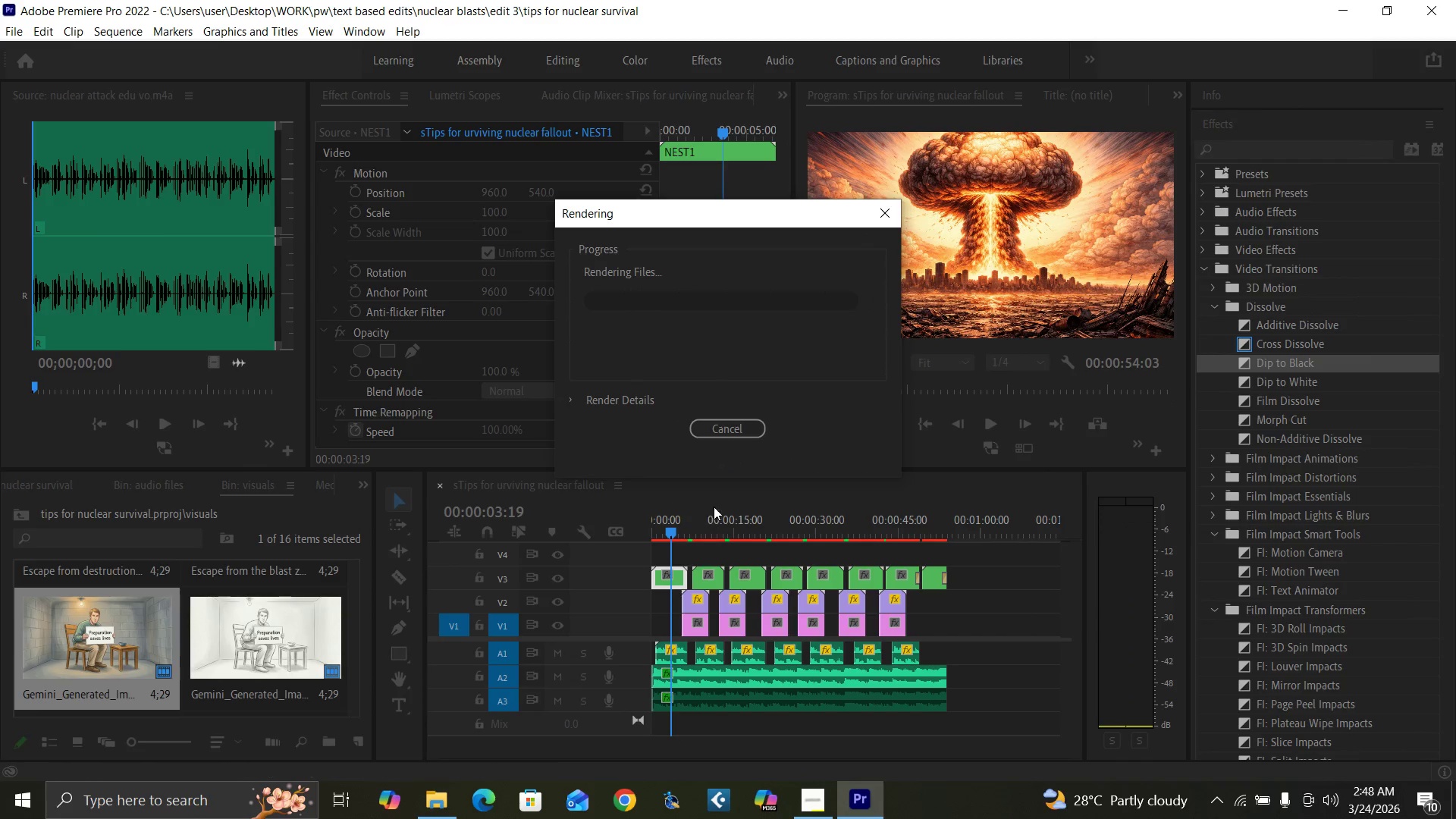 
left_click([730, 435])
 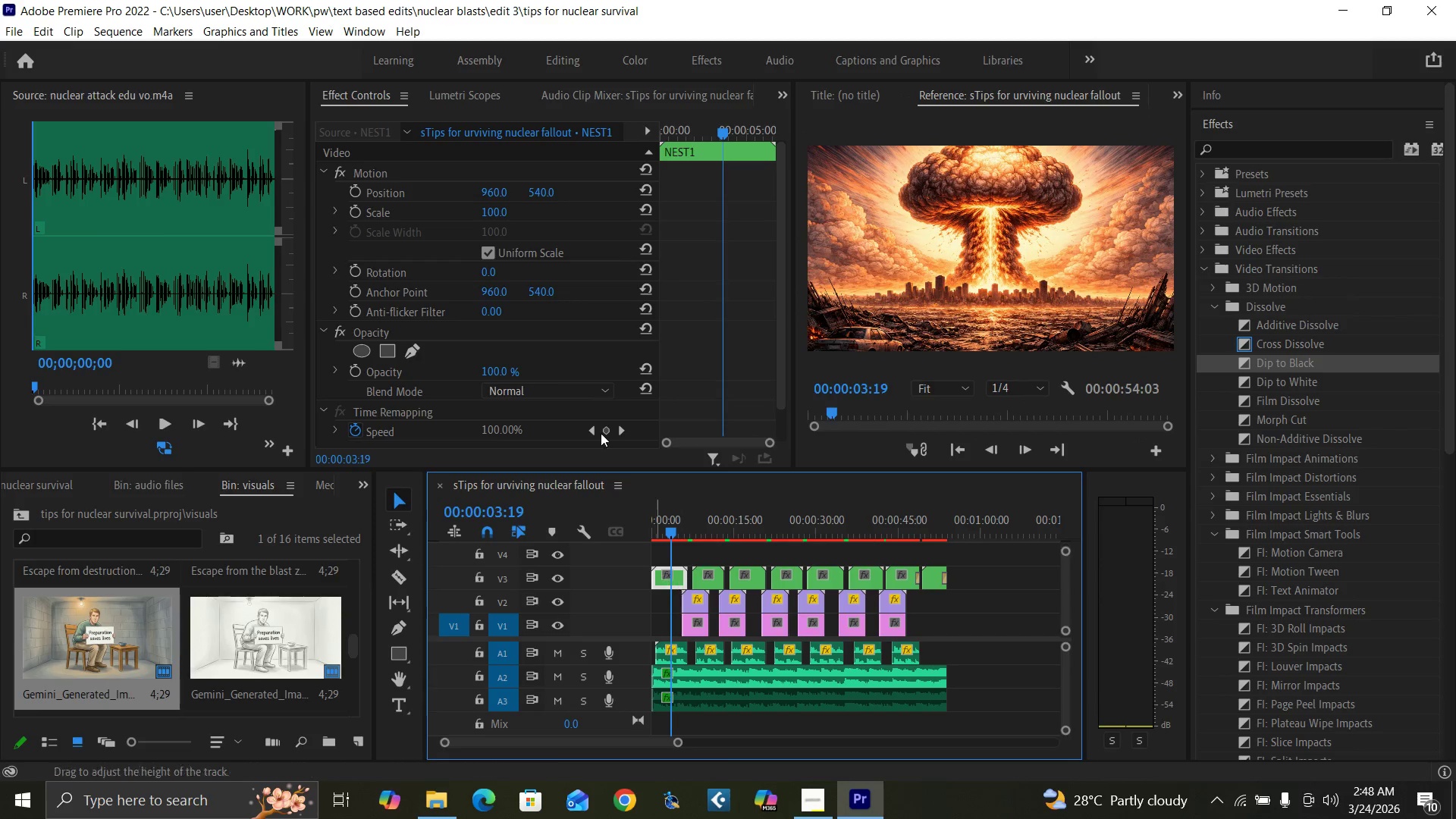 
wait(6.8)
 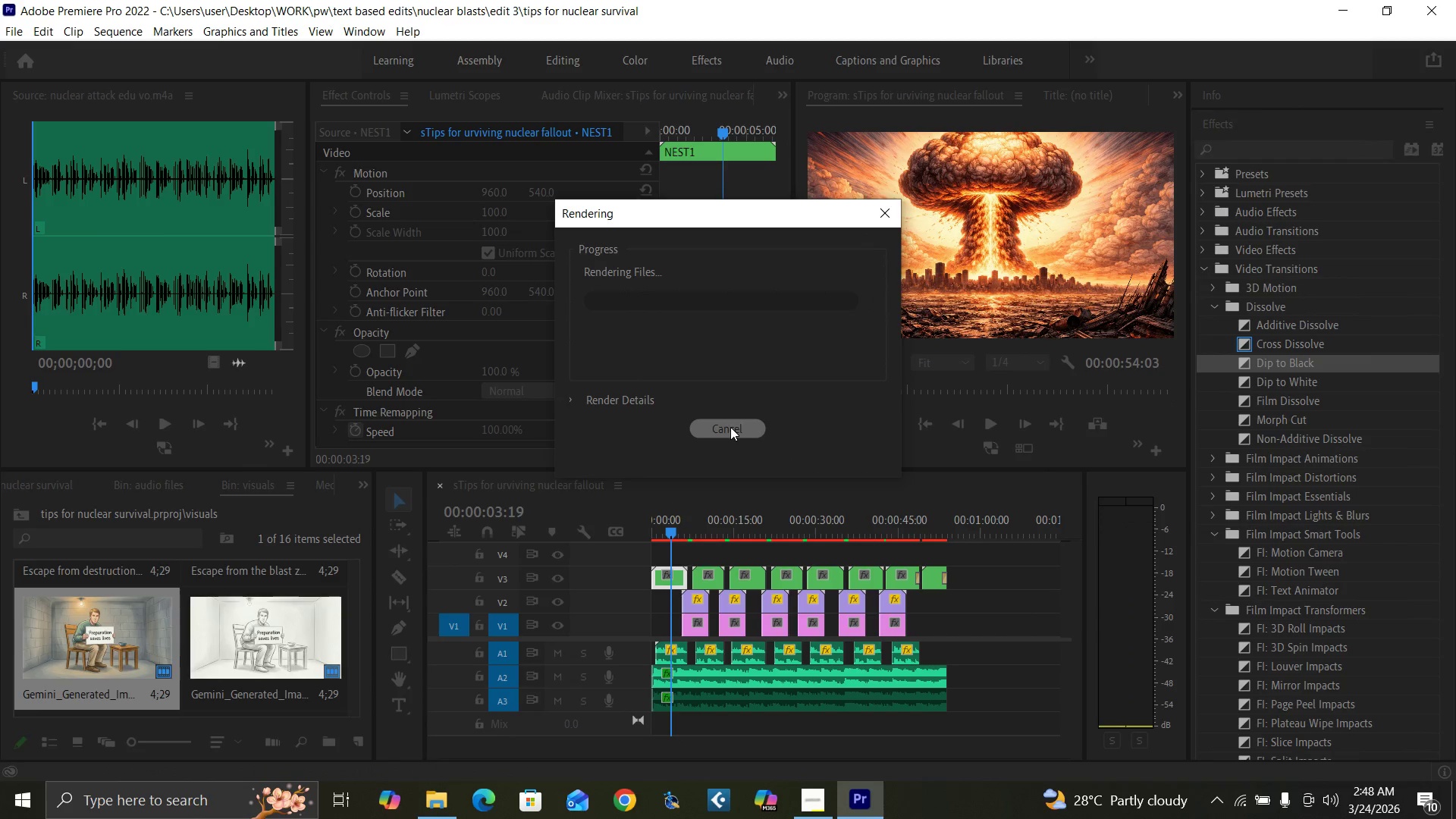 
type(80)
 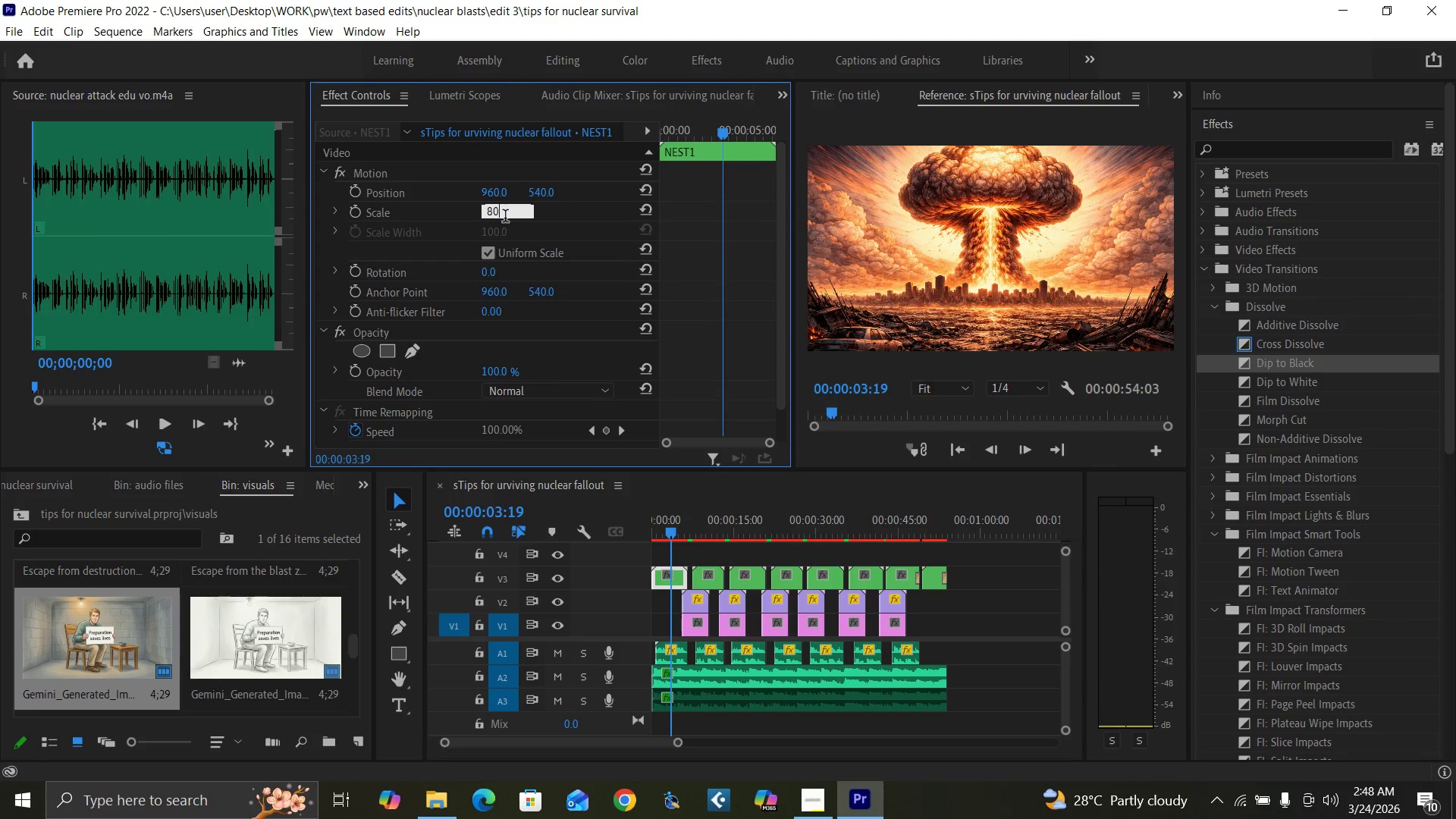 
key(Enter)
 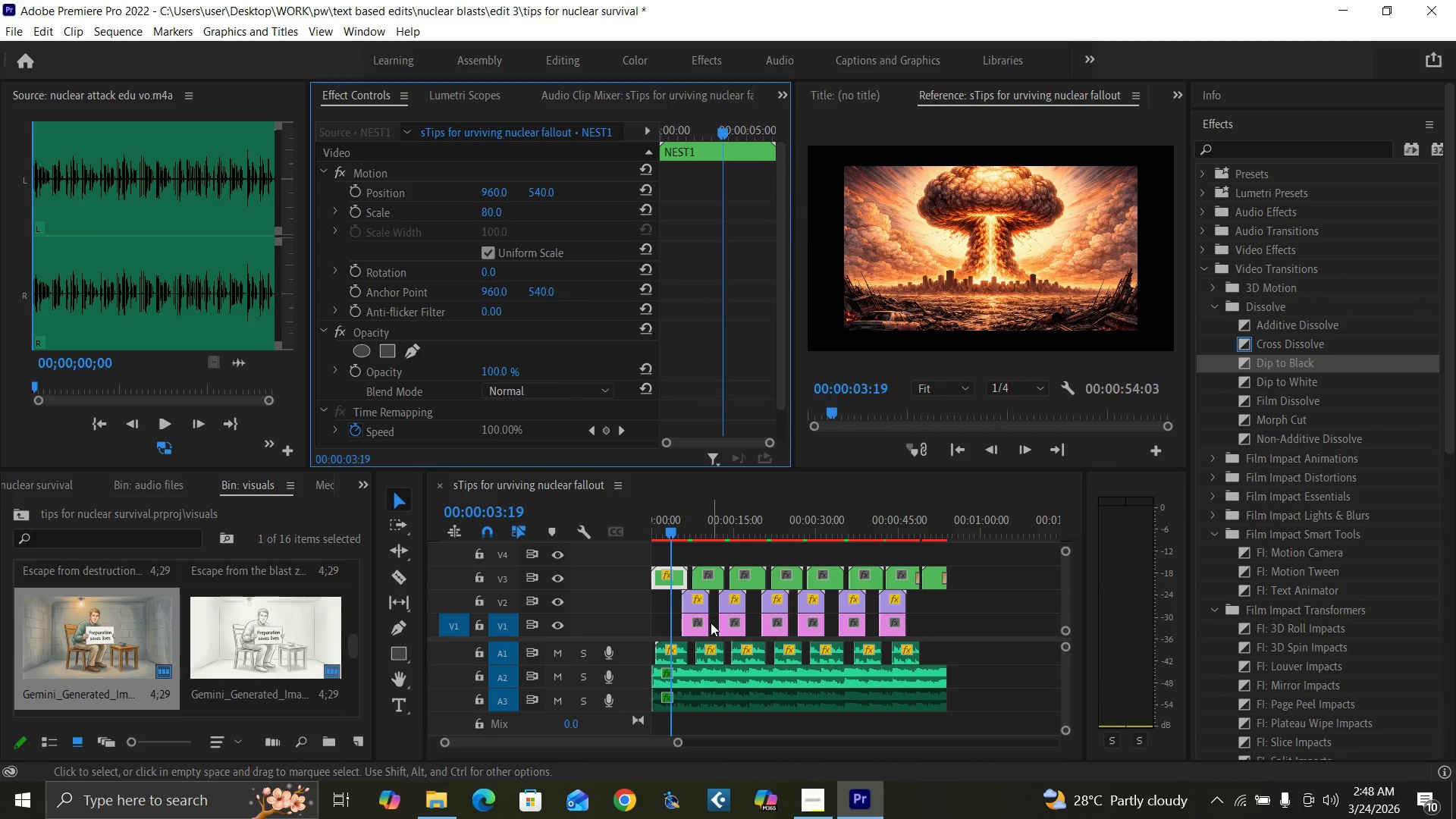 
left_click([692, 623])
 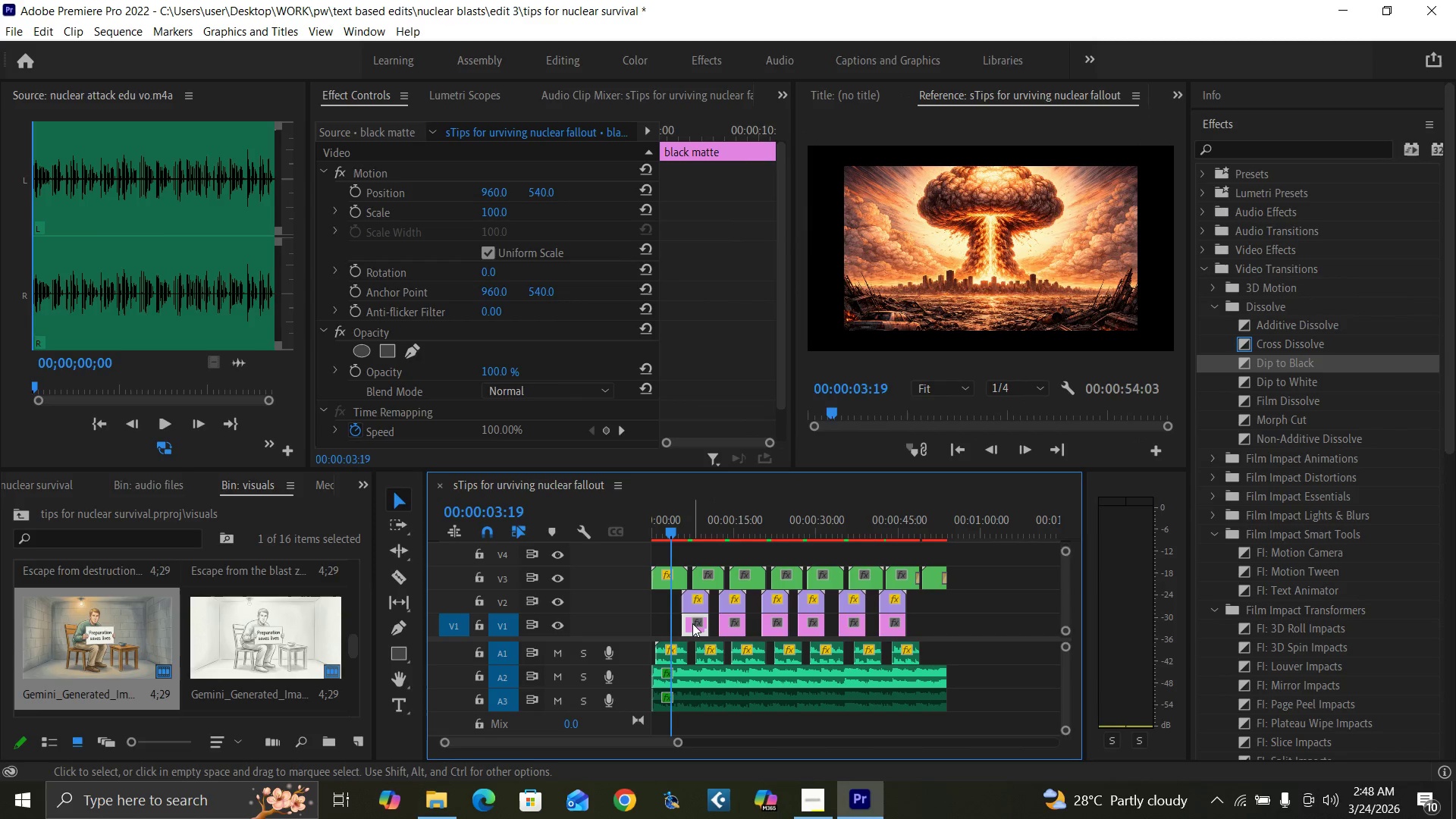 
hold_key(key=AltLeft, duration=1.5)
left_click_drag(start_coordinate=[692, 623], to_coordinate=[656, 623])
 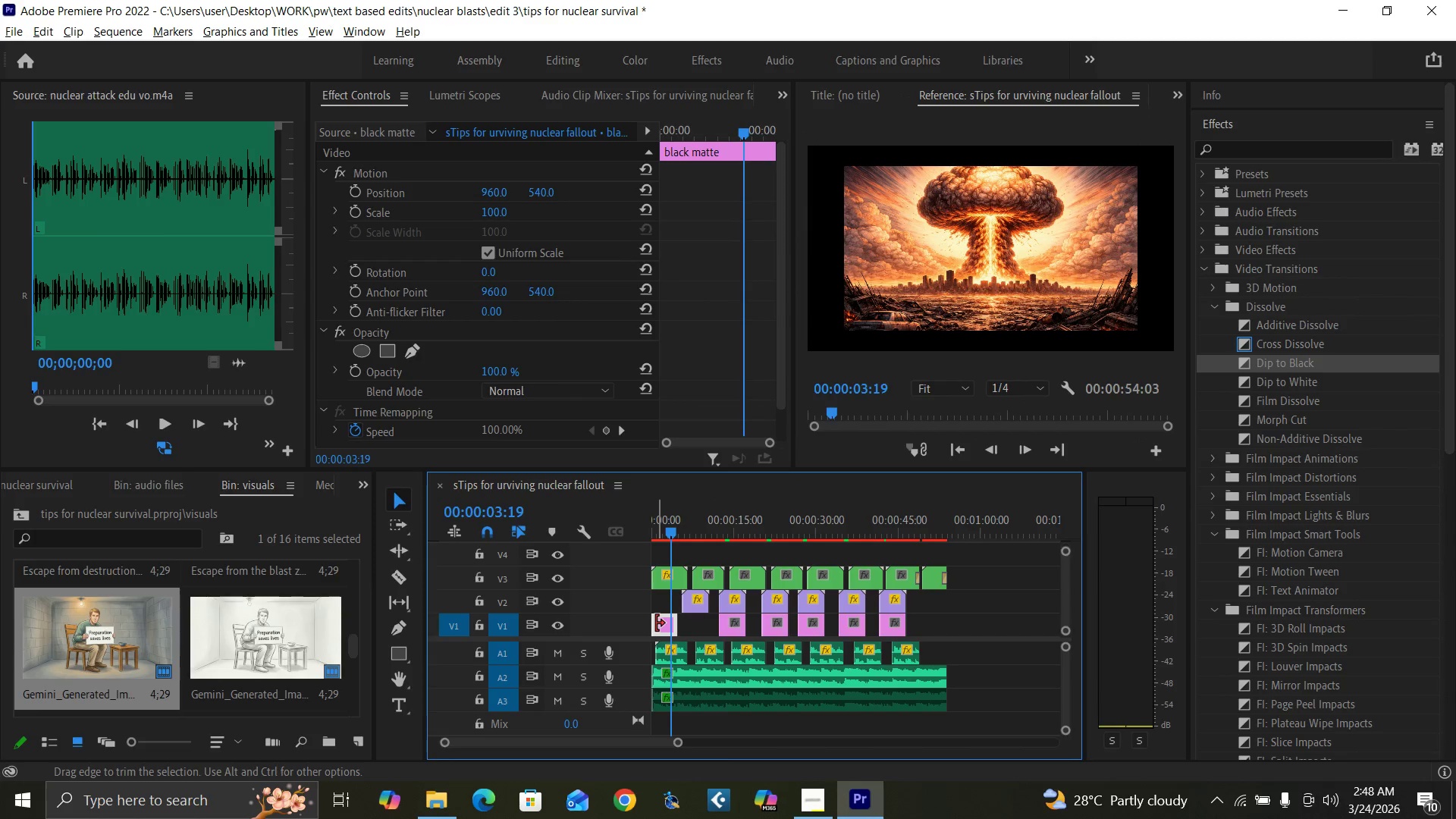 
key(Alt+AltLeft)
 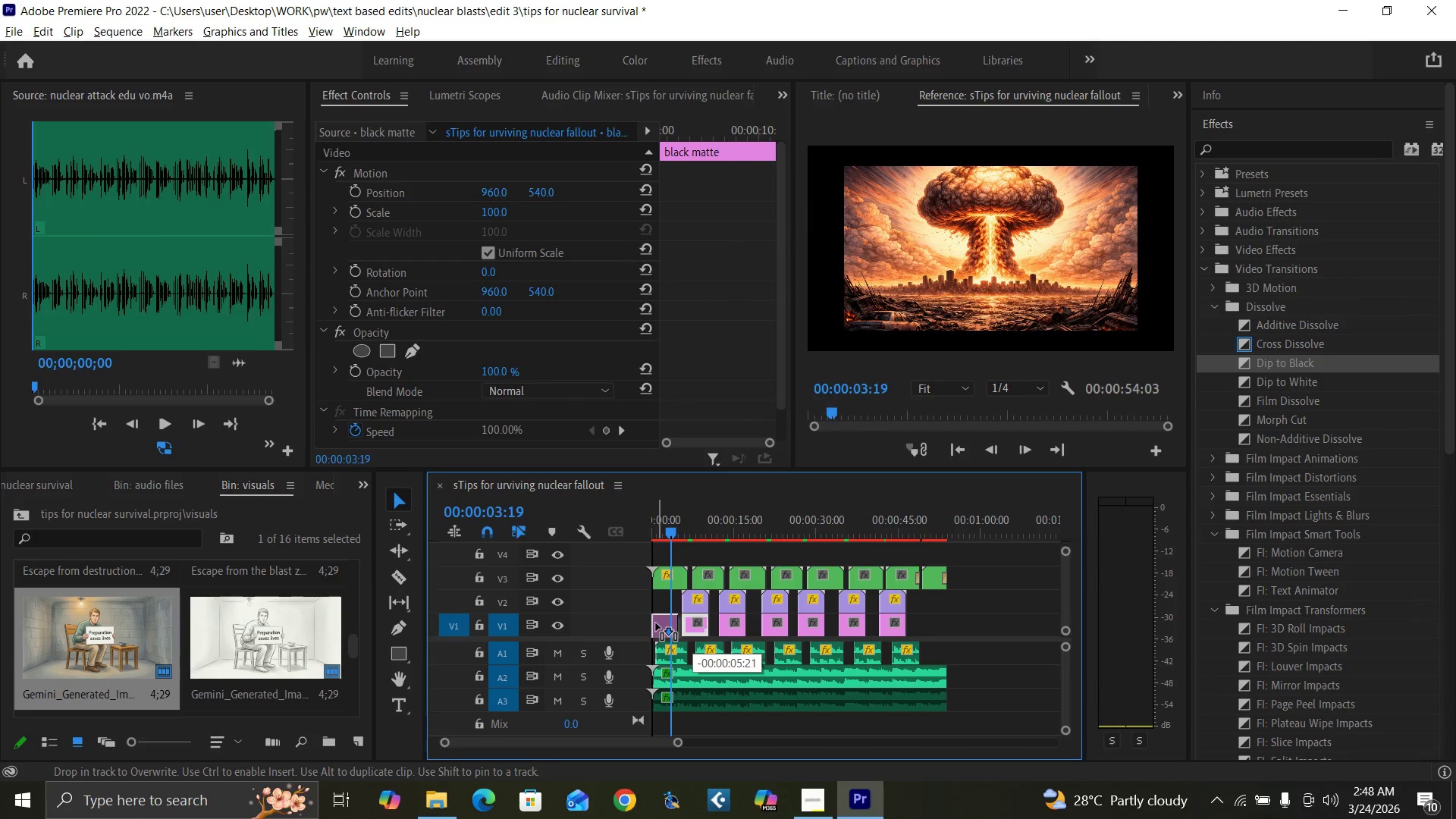 
key(Alt+AltLeft)
 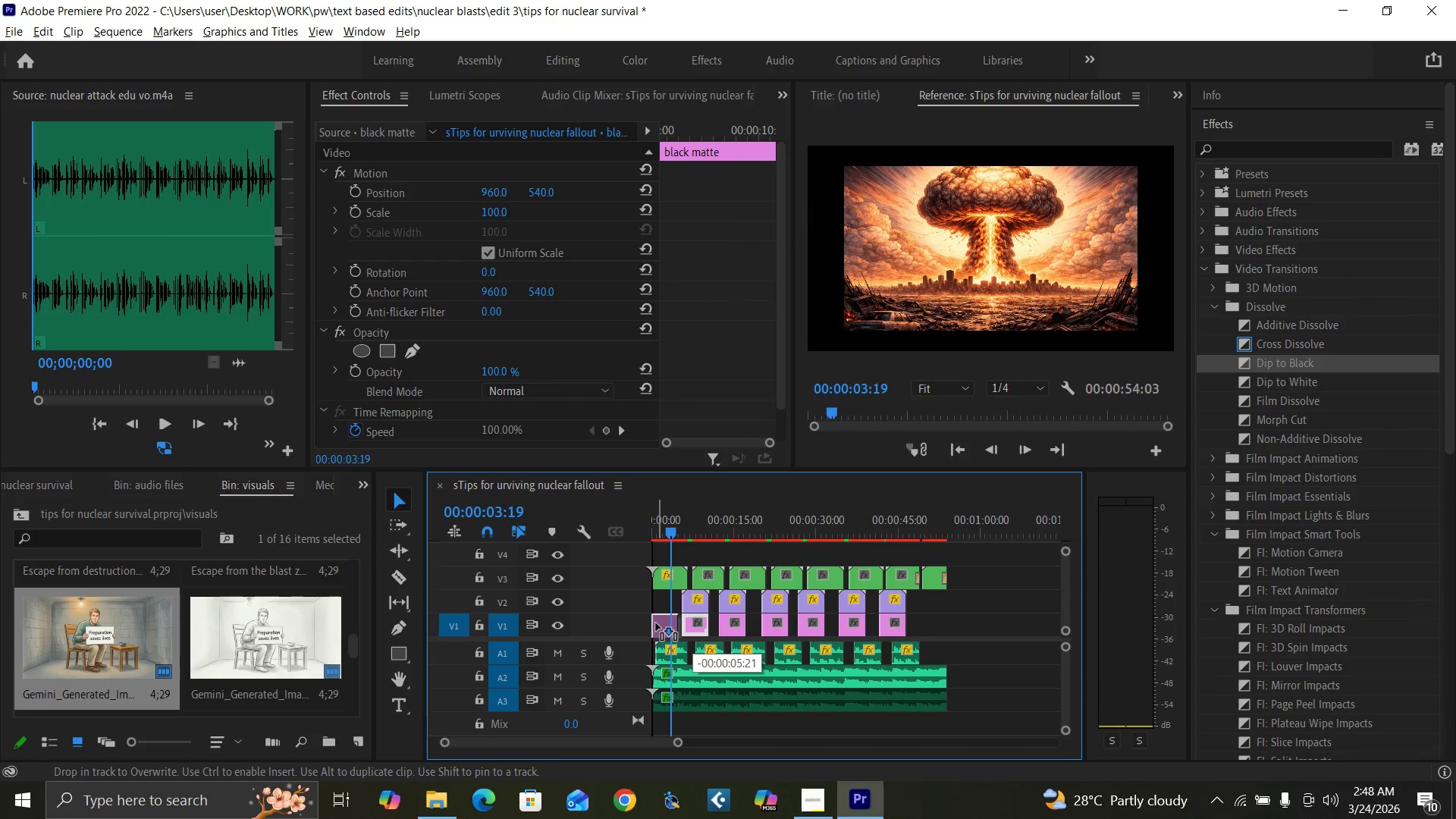 
key(Alt+AltLeft)
 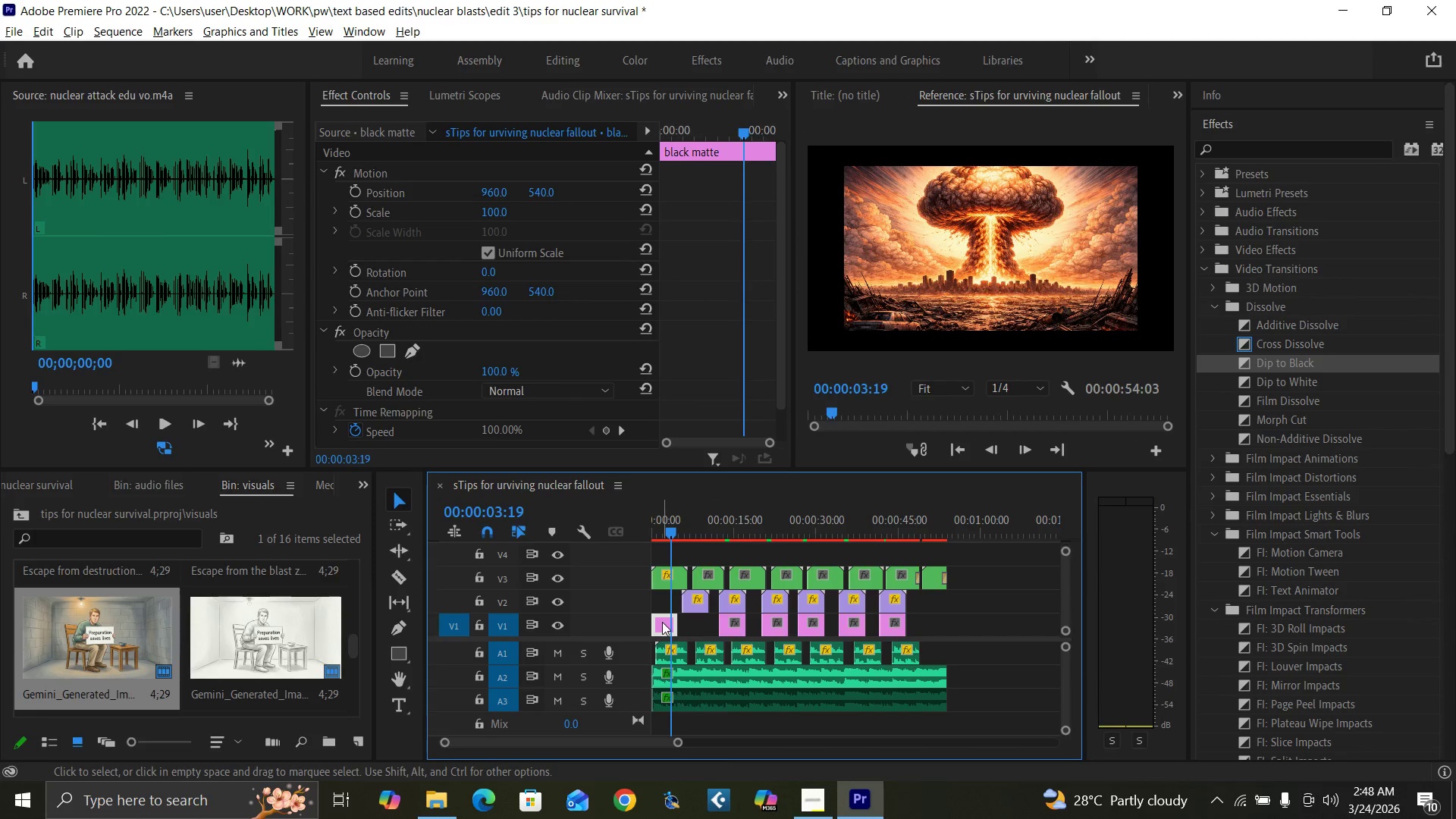 
key(Control+Z)
 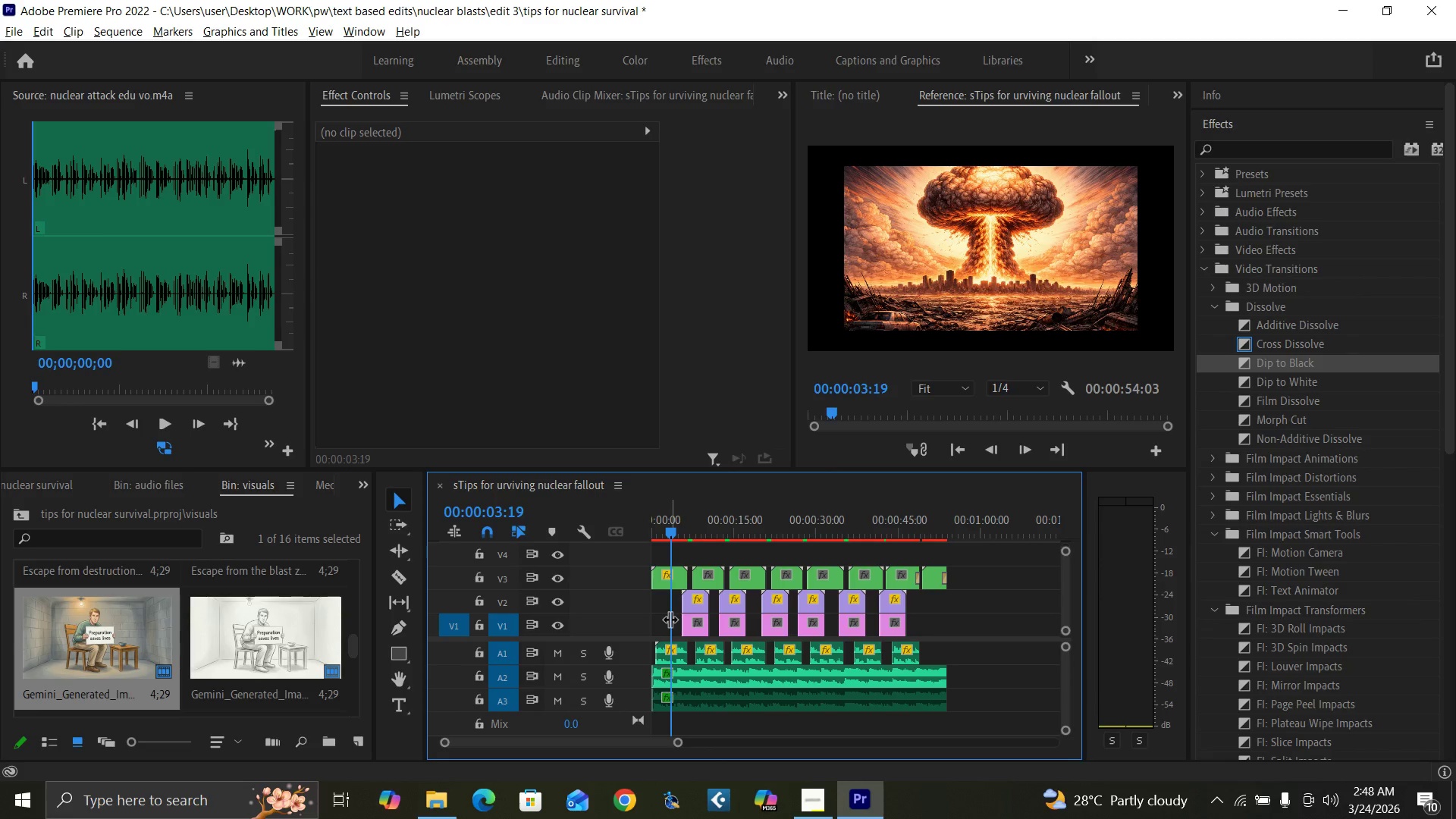 
key(Equal)
 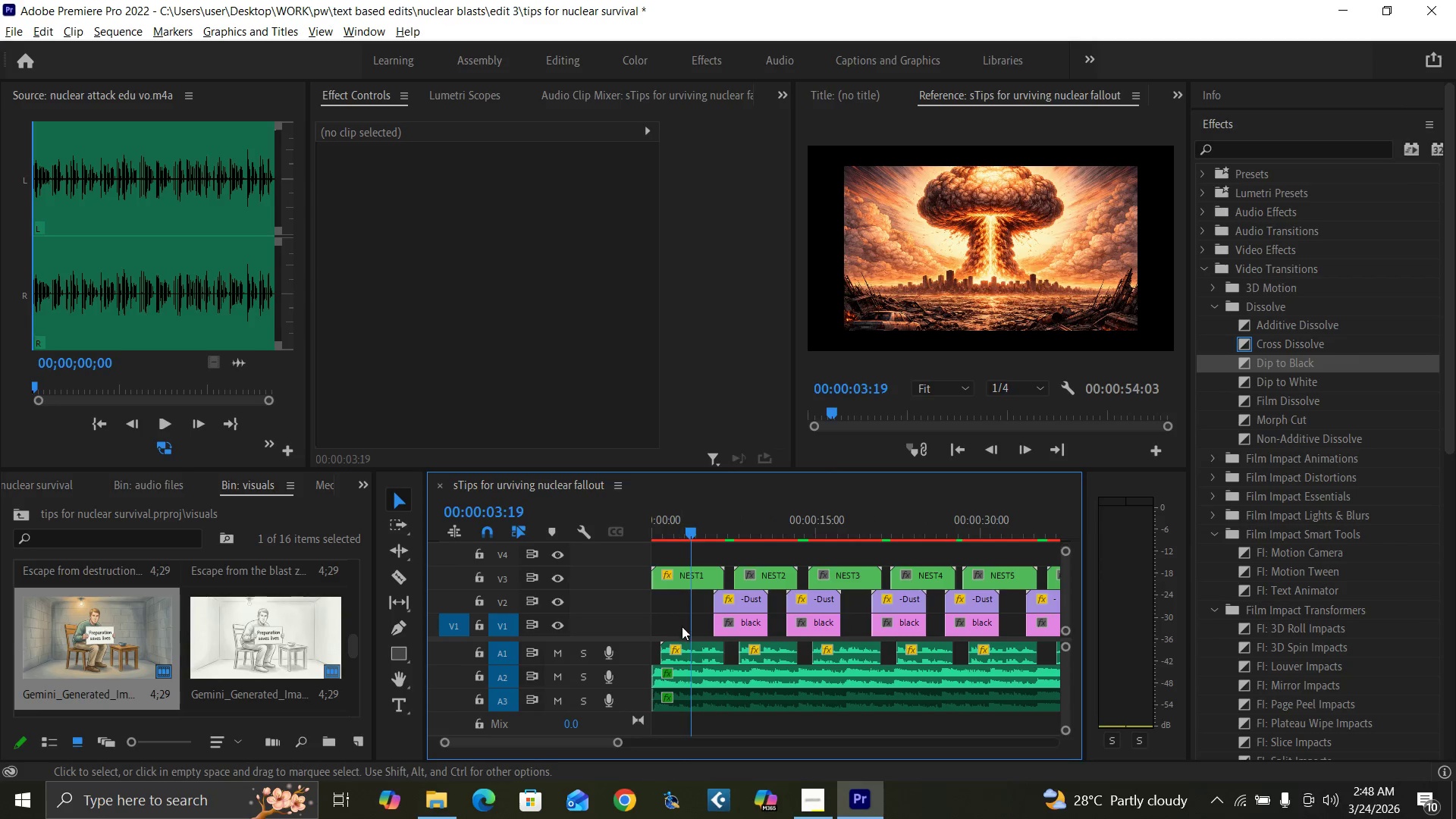 
key(Equal)
 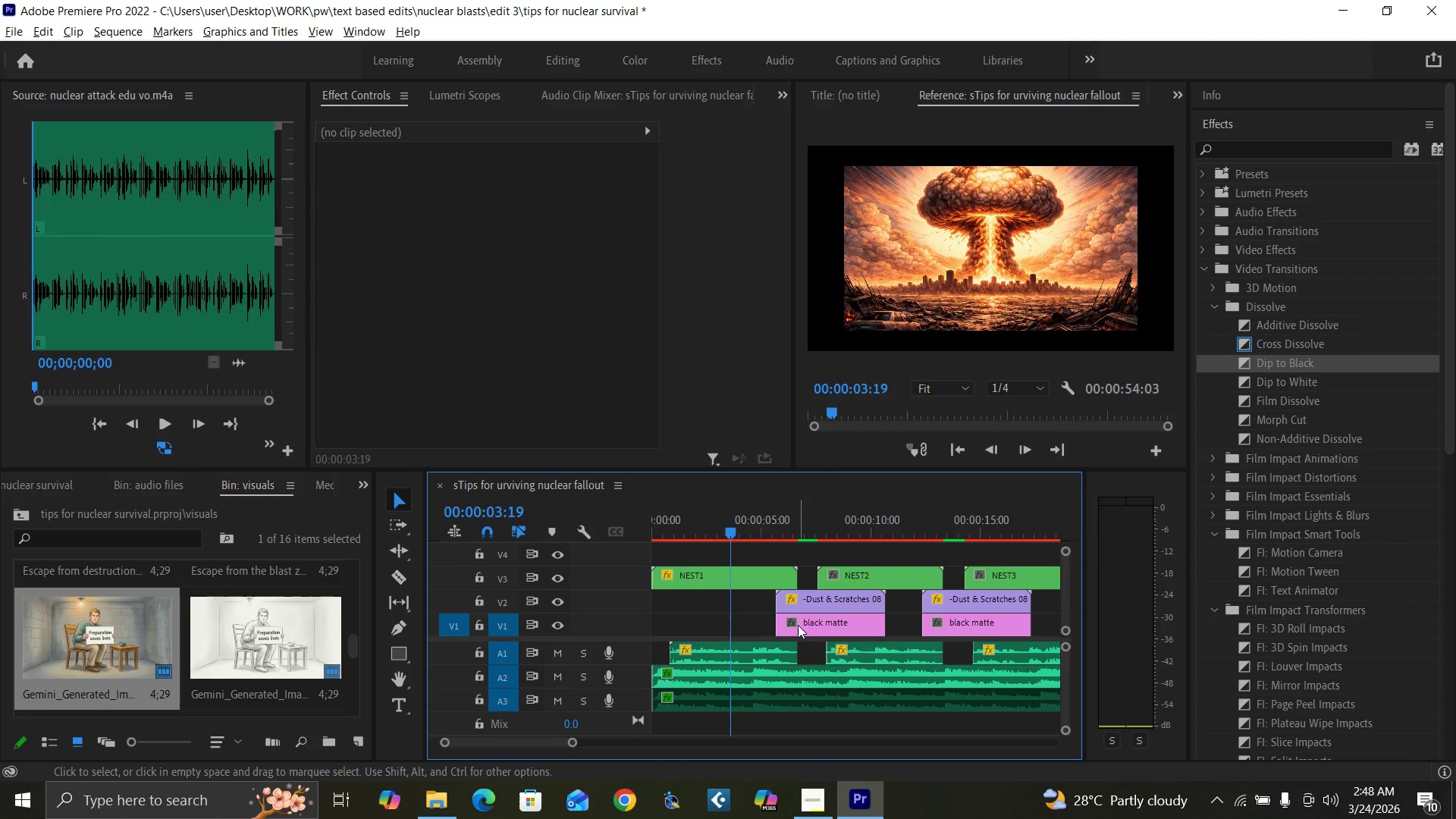 
left_click([810, 625])
 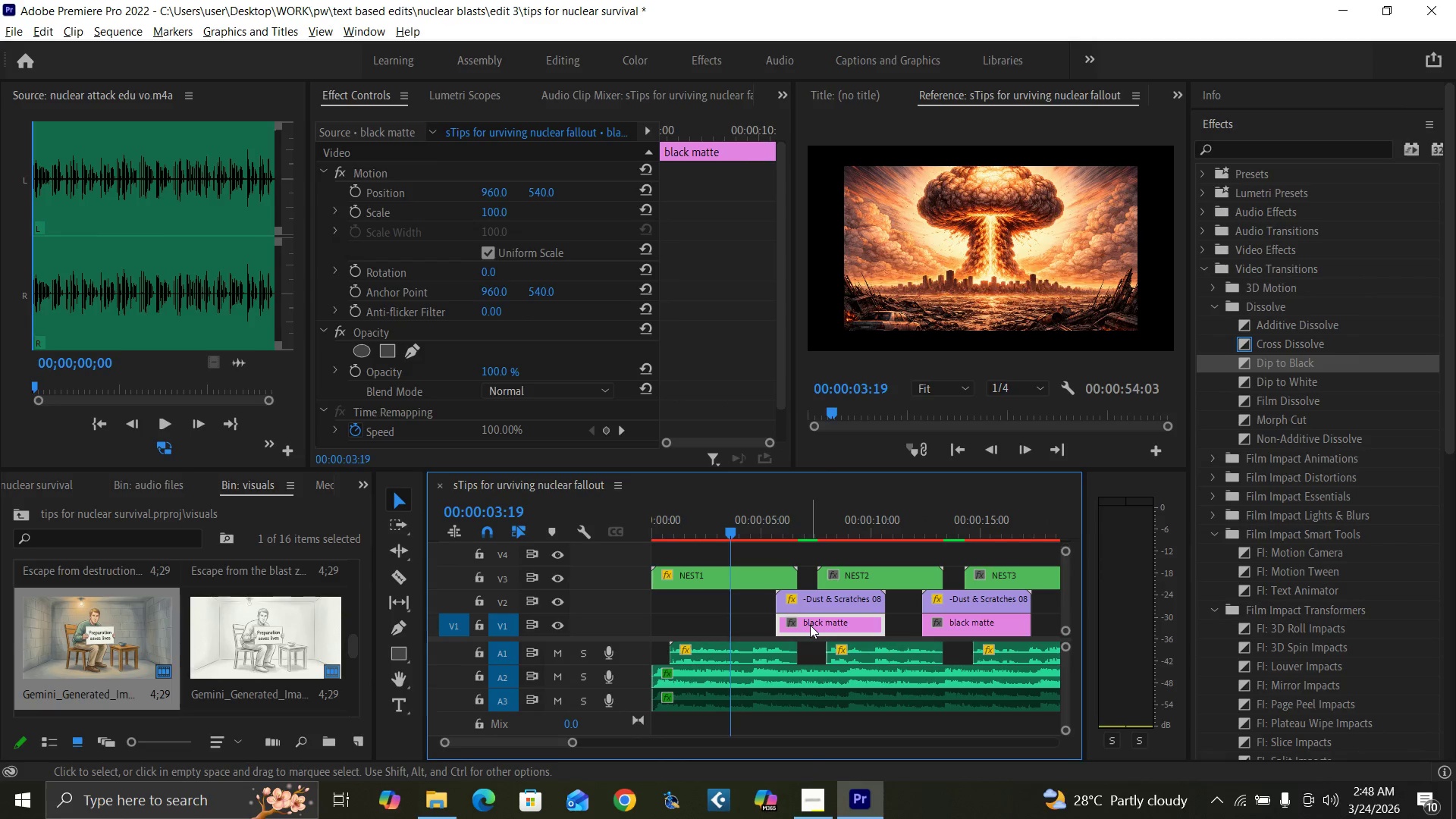 
hold_key(key=AltLeft, duration=1.51)
left_click_drag(start_coordinate=[810, 625], to_coordinate=[664, 624])
 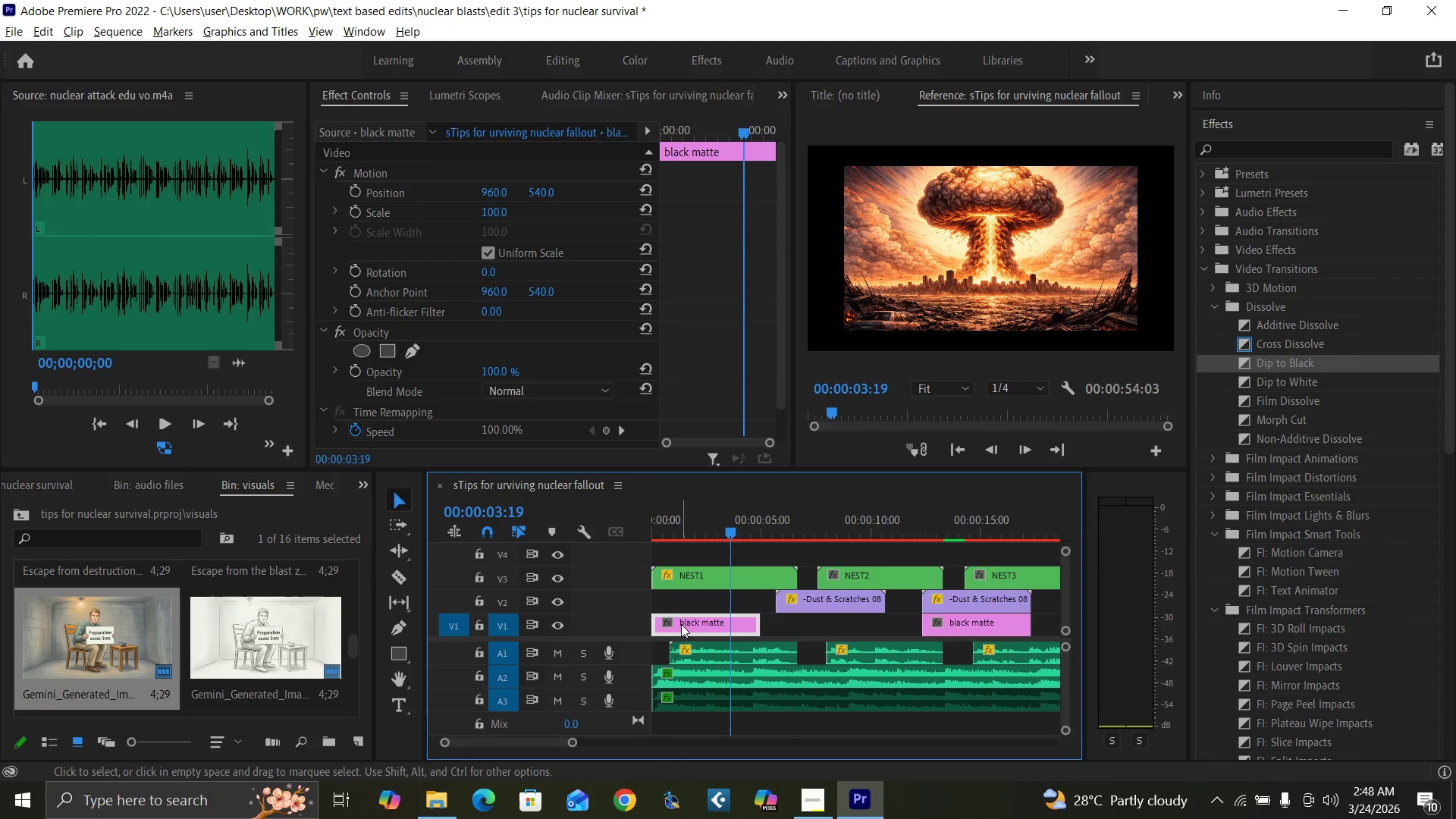 
hold_key(key=AltLeft, duration=0.33)
 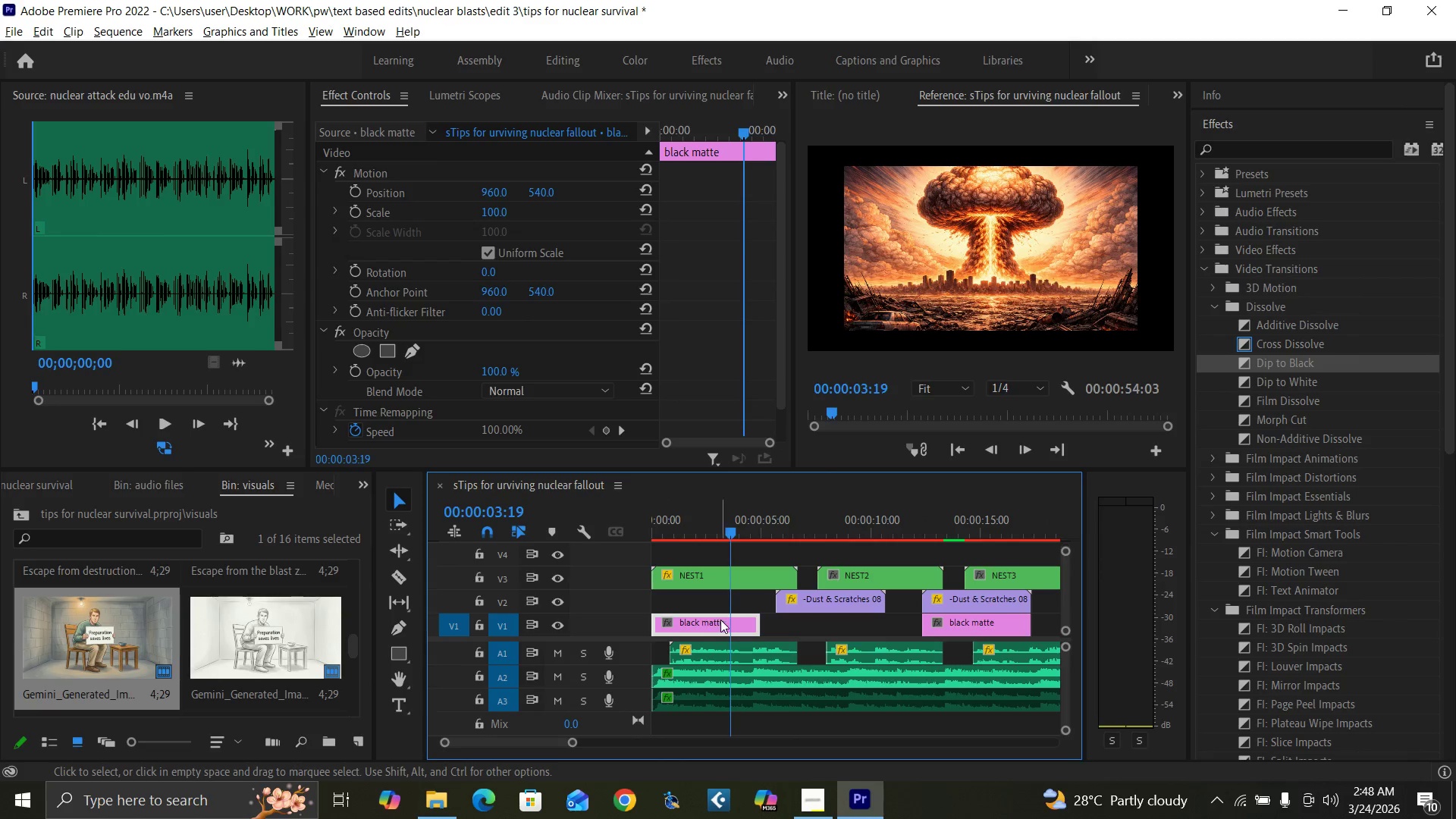 
key(Control+Z)
 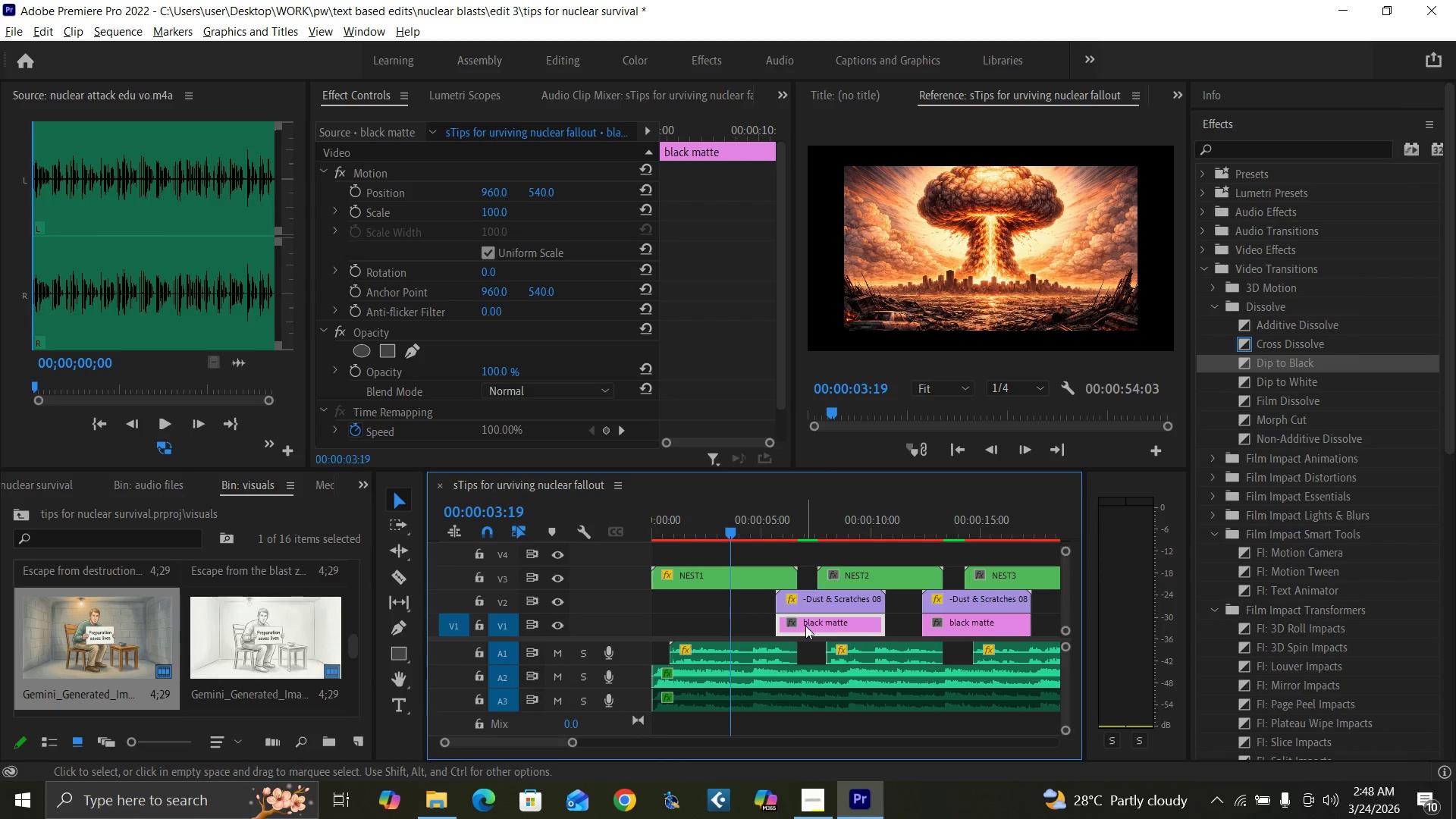 
hold_key(key=AltLeft, duration=1.23)
left_click_drag(start_coordinate=[805, 626], to_coordinate=[651, 626])
 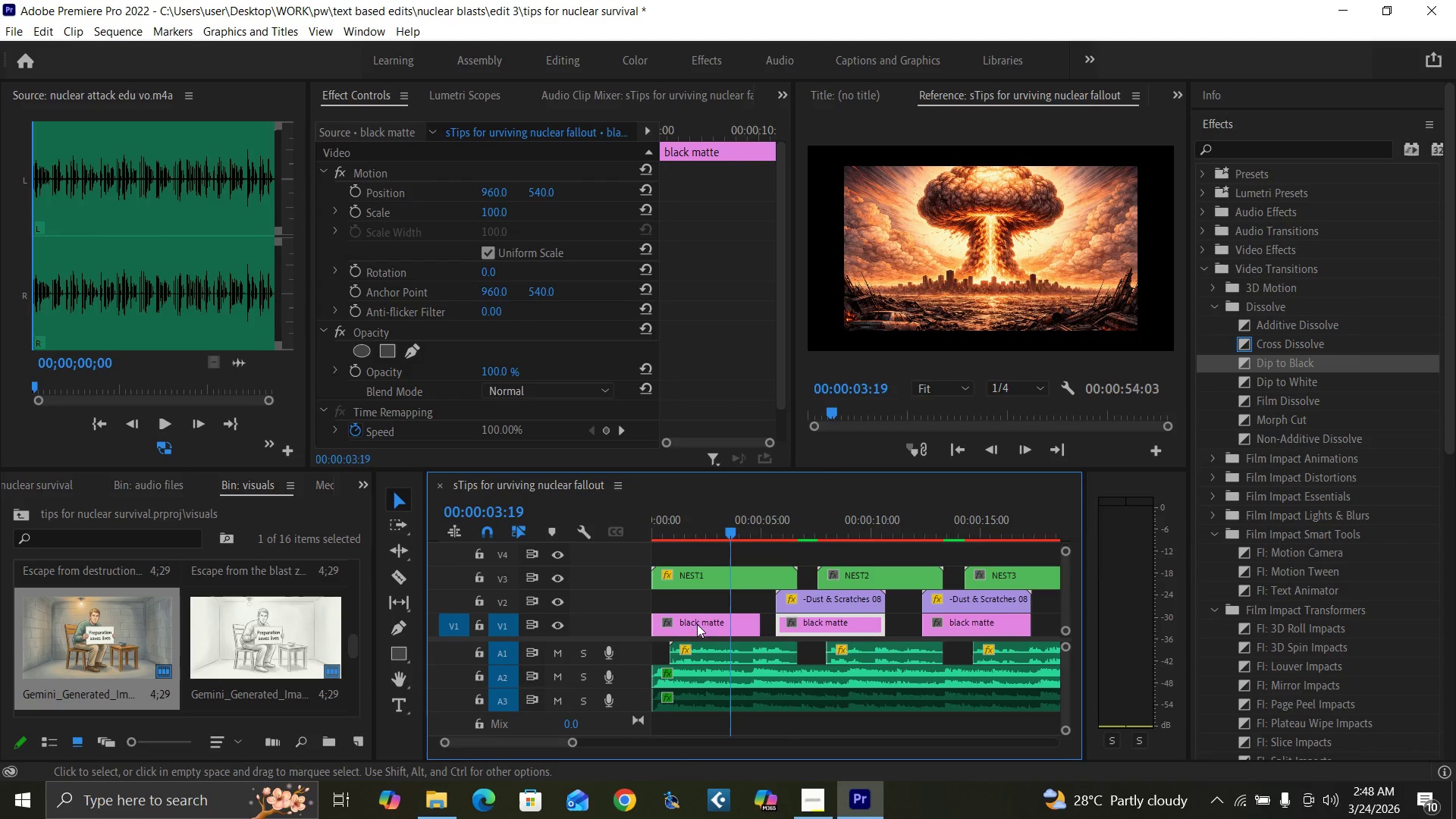 
hold_key(key=AltLeft, duration=2.34)
left_click([713, 623])
 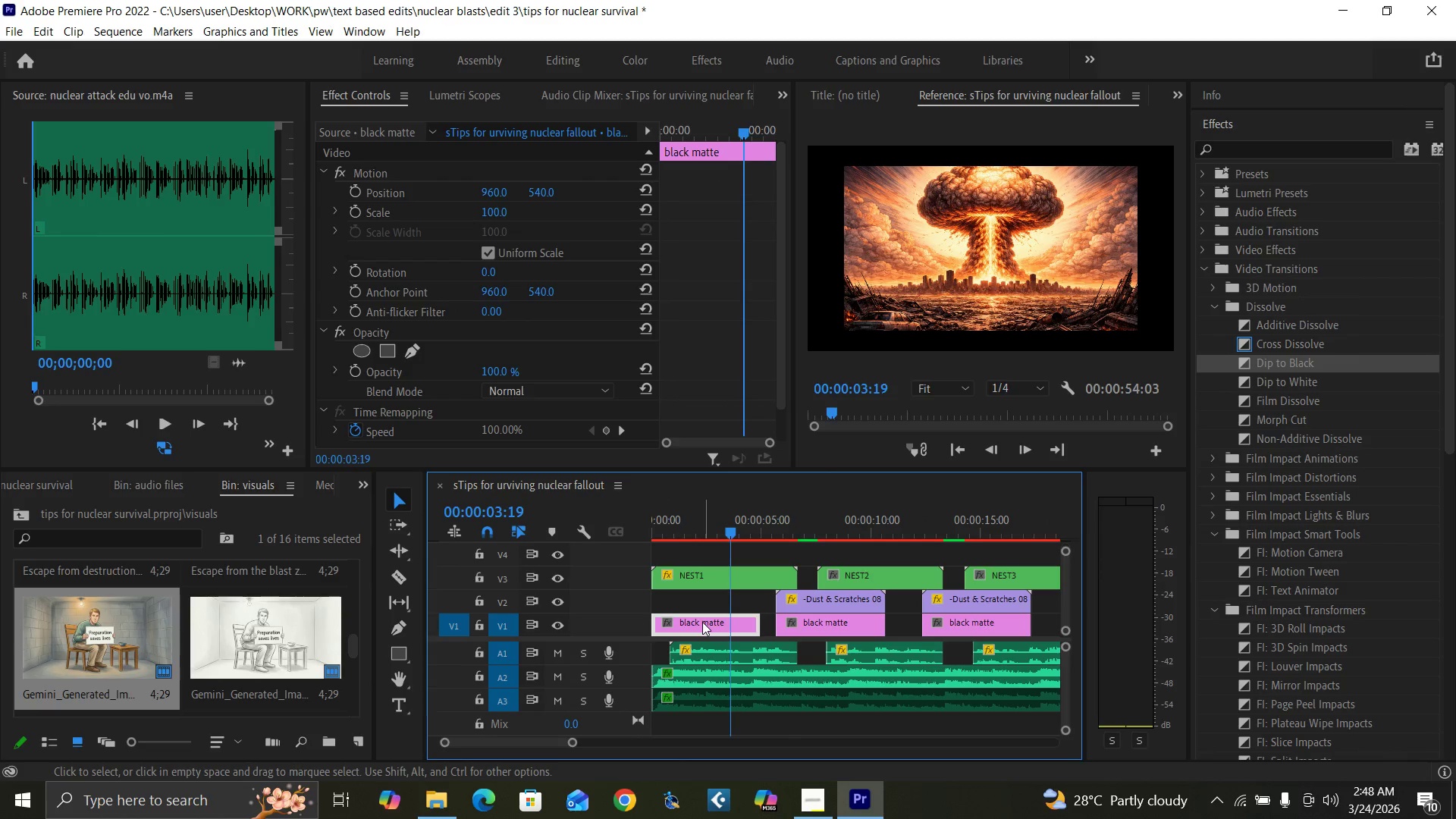 
hold_key(key=AltLeft, duration=1.5)
left_click_drag(start_coordinate=[702, 622], to_coordinate=[699, 606])
 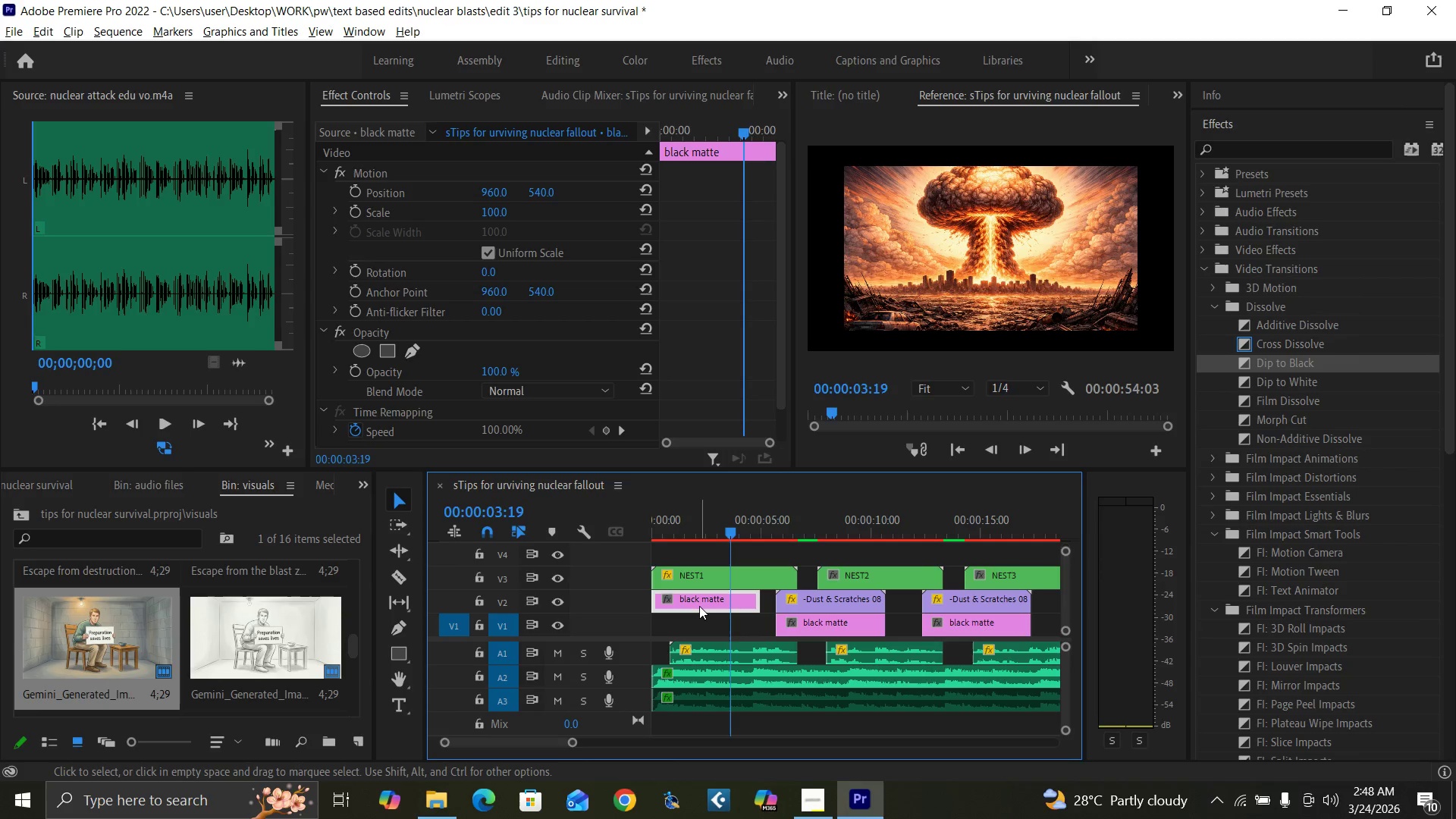 
hold_key(key=AltLeft, duration=0.31)
 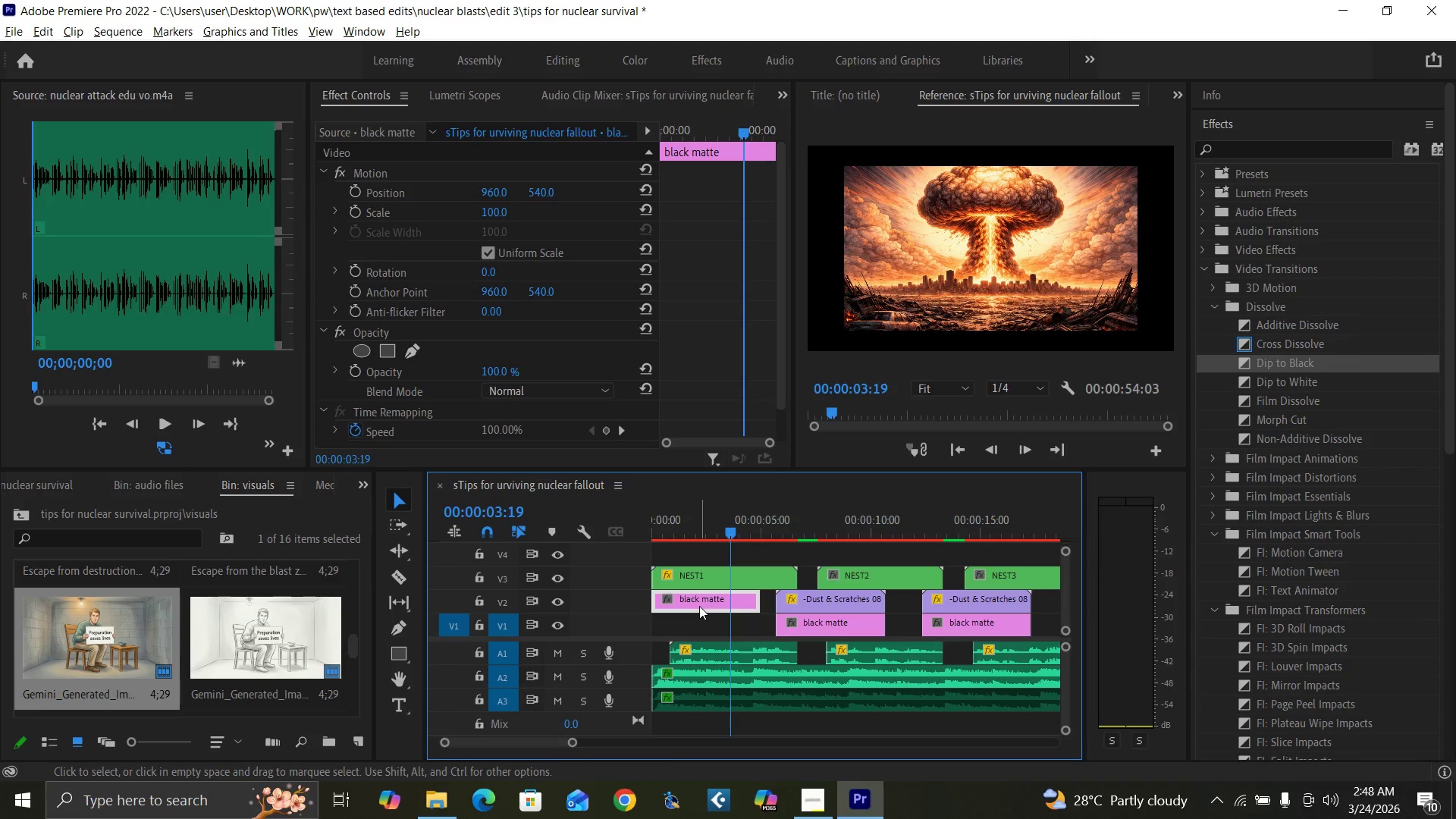 
key(Control+Z)
 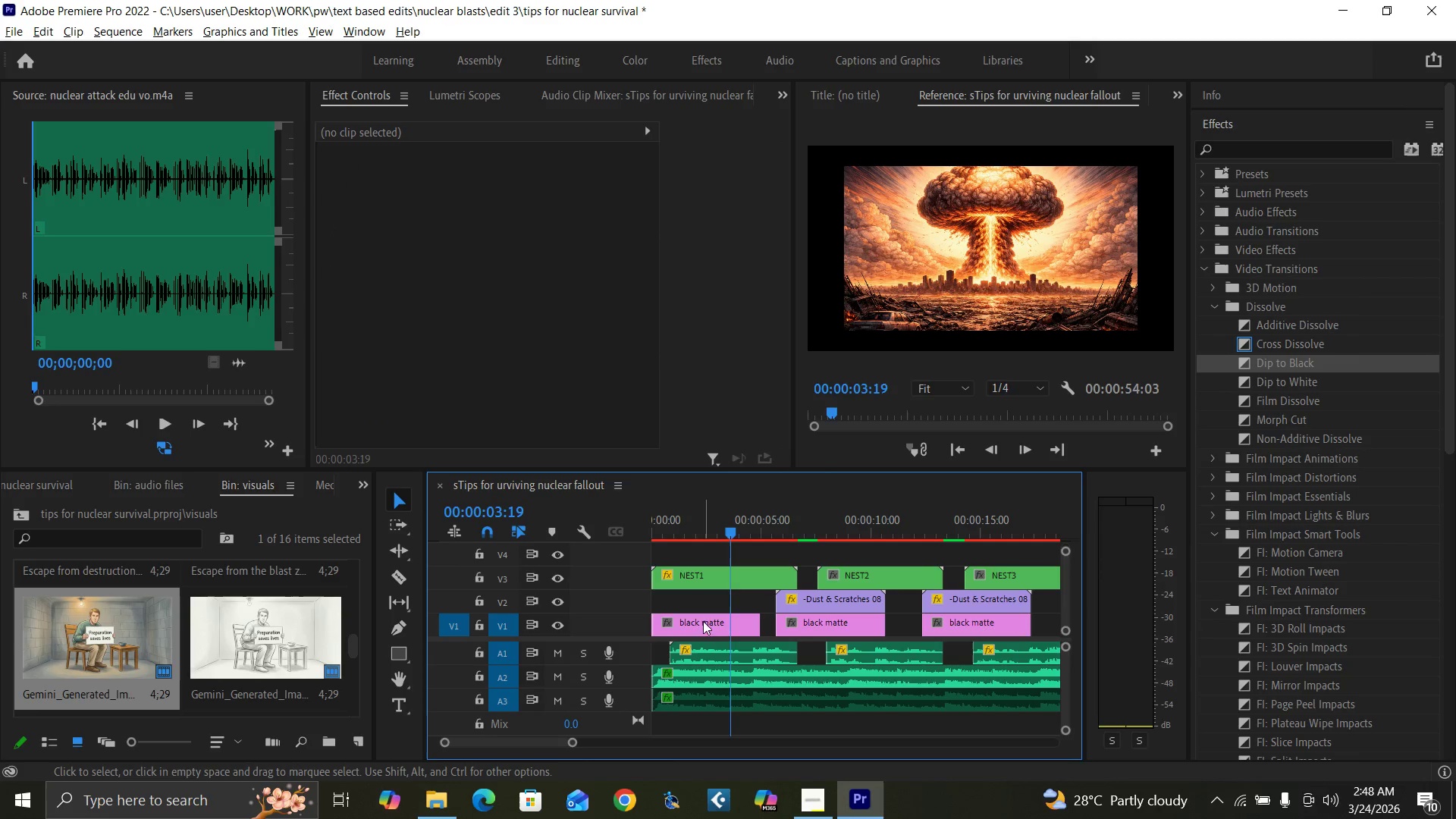 
left_click([703, 623])
 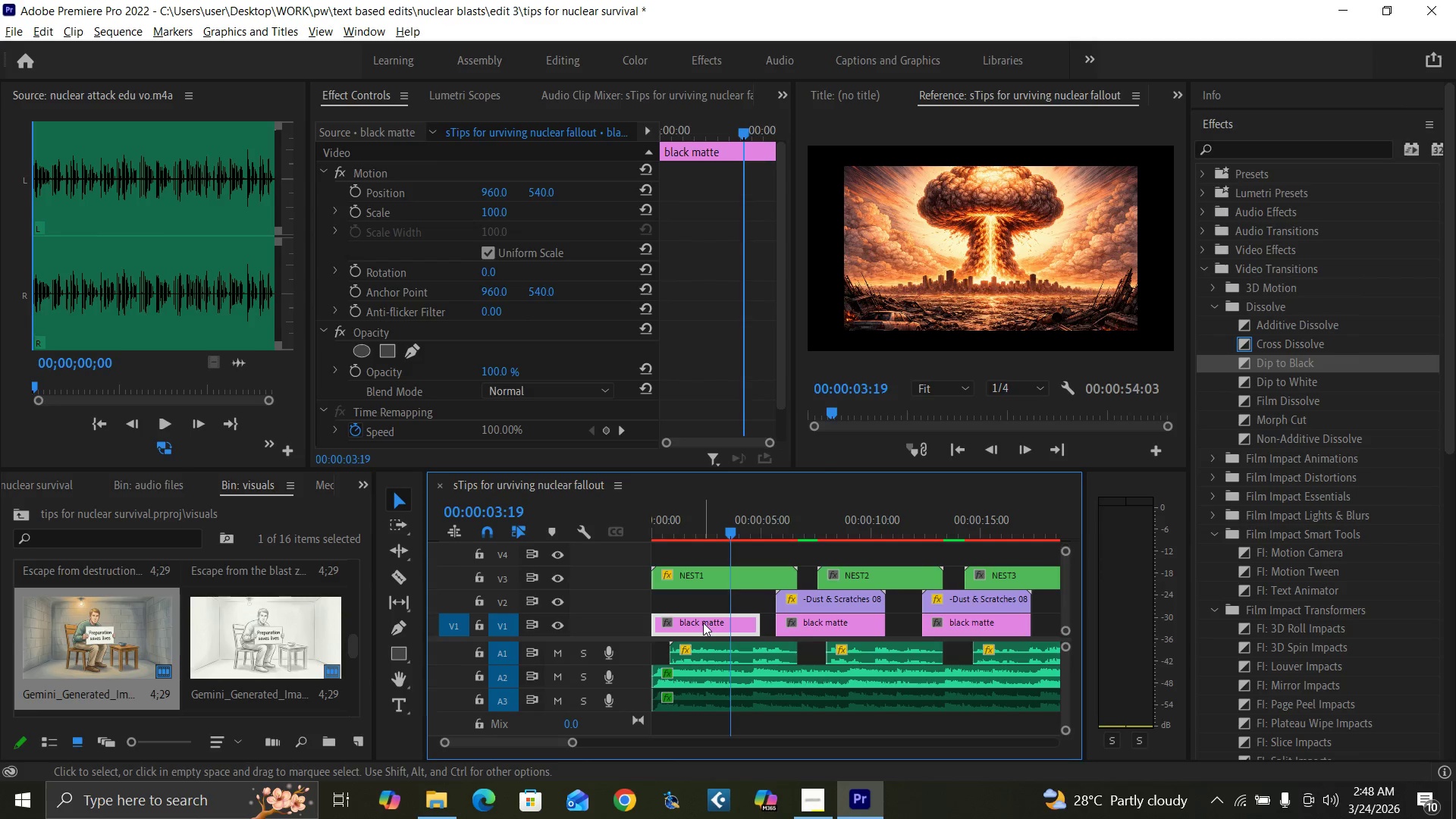 
hold_key(key=AltLeft, duration=1.51)
left_click_drag(start_coordinate=[703, 623], to_coordinate=[702, 610])
 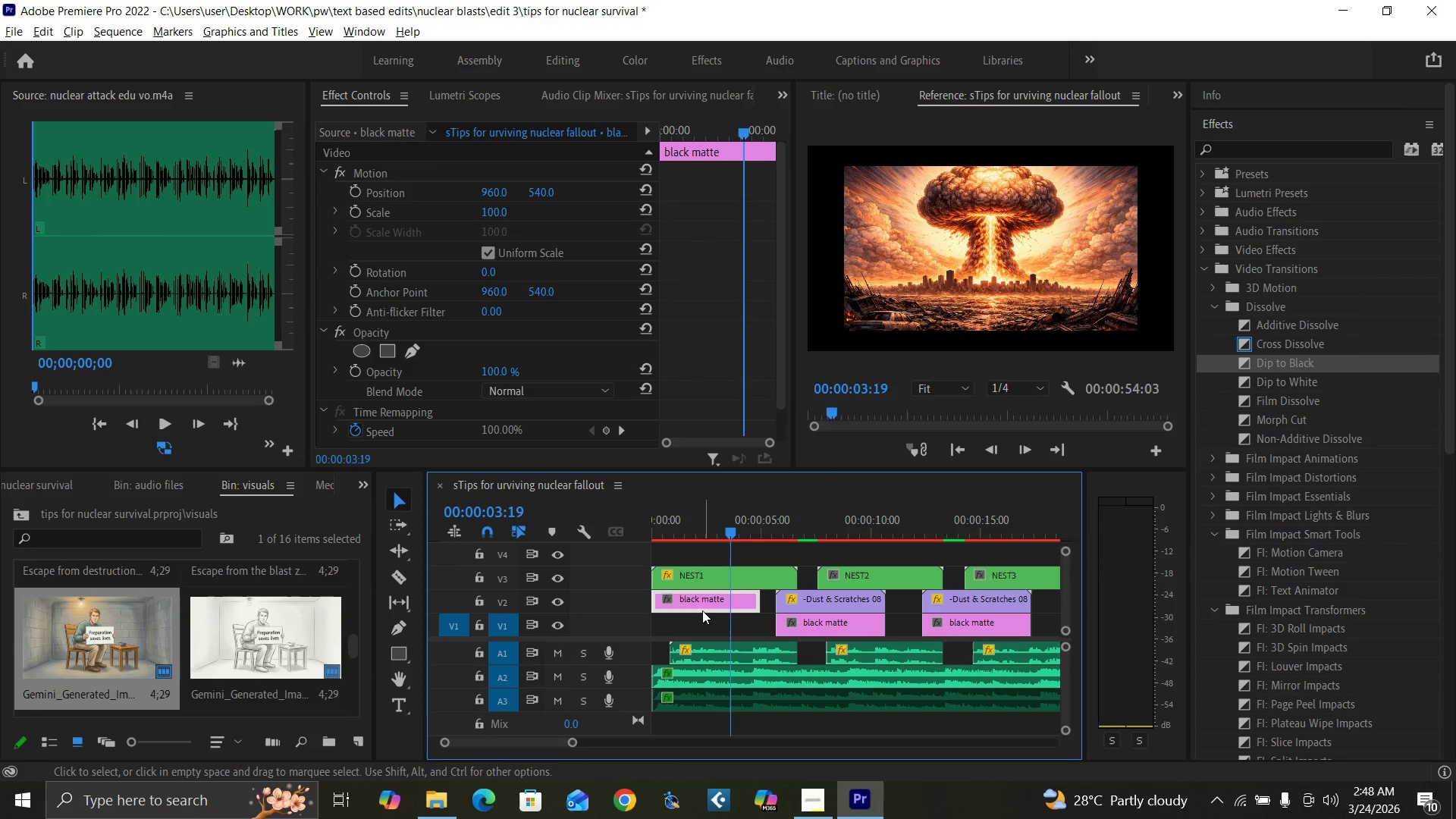 
hold_key(key=AltLeft, duration=0.36)
 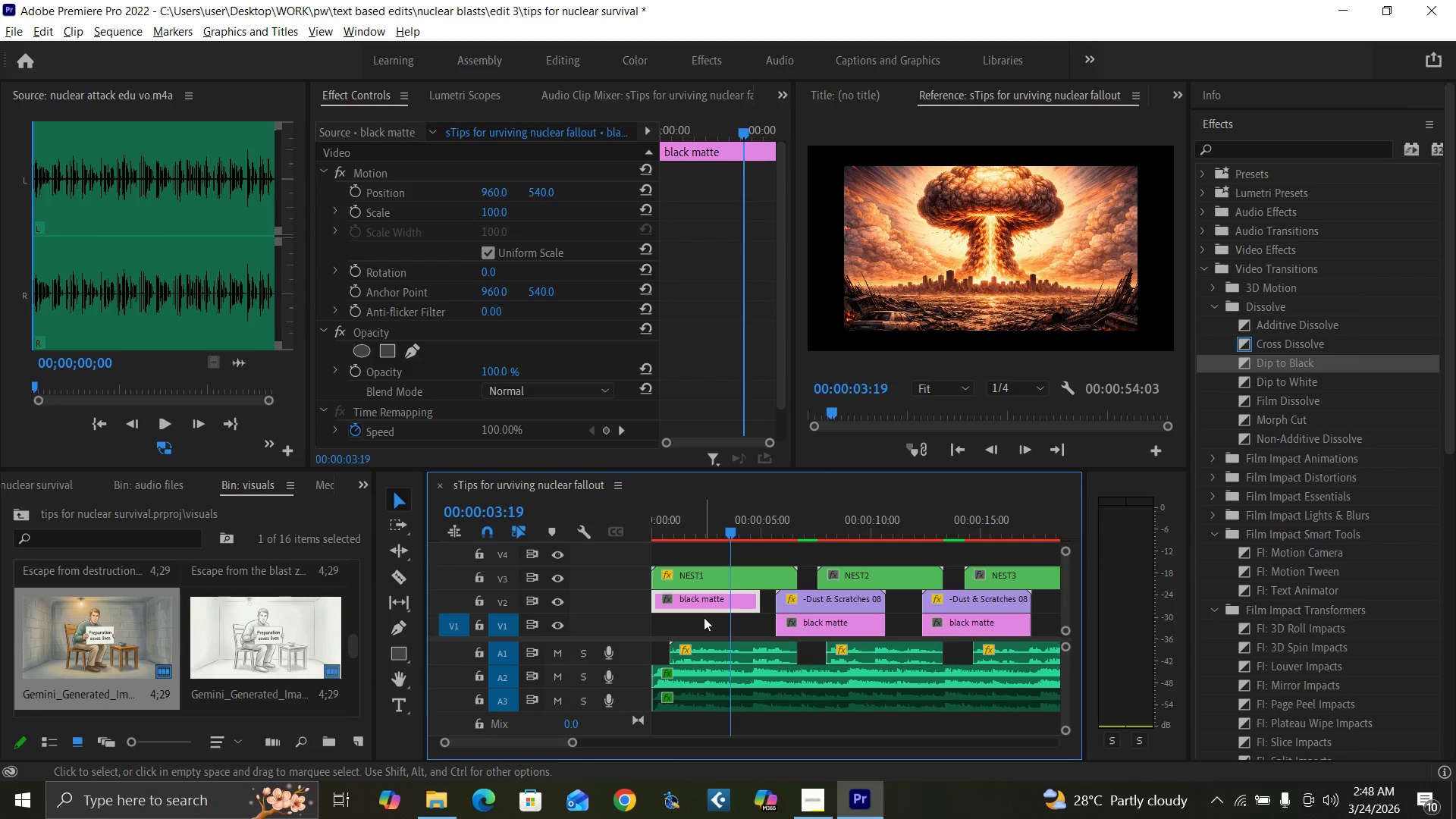 
key(Control+Z)
 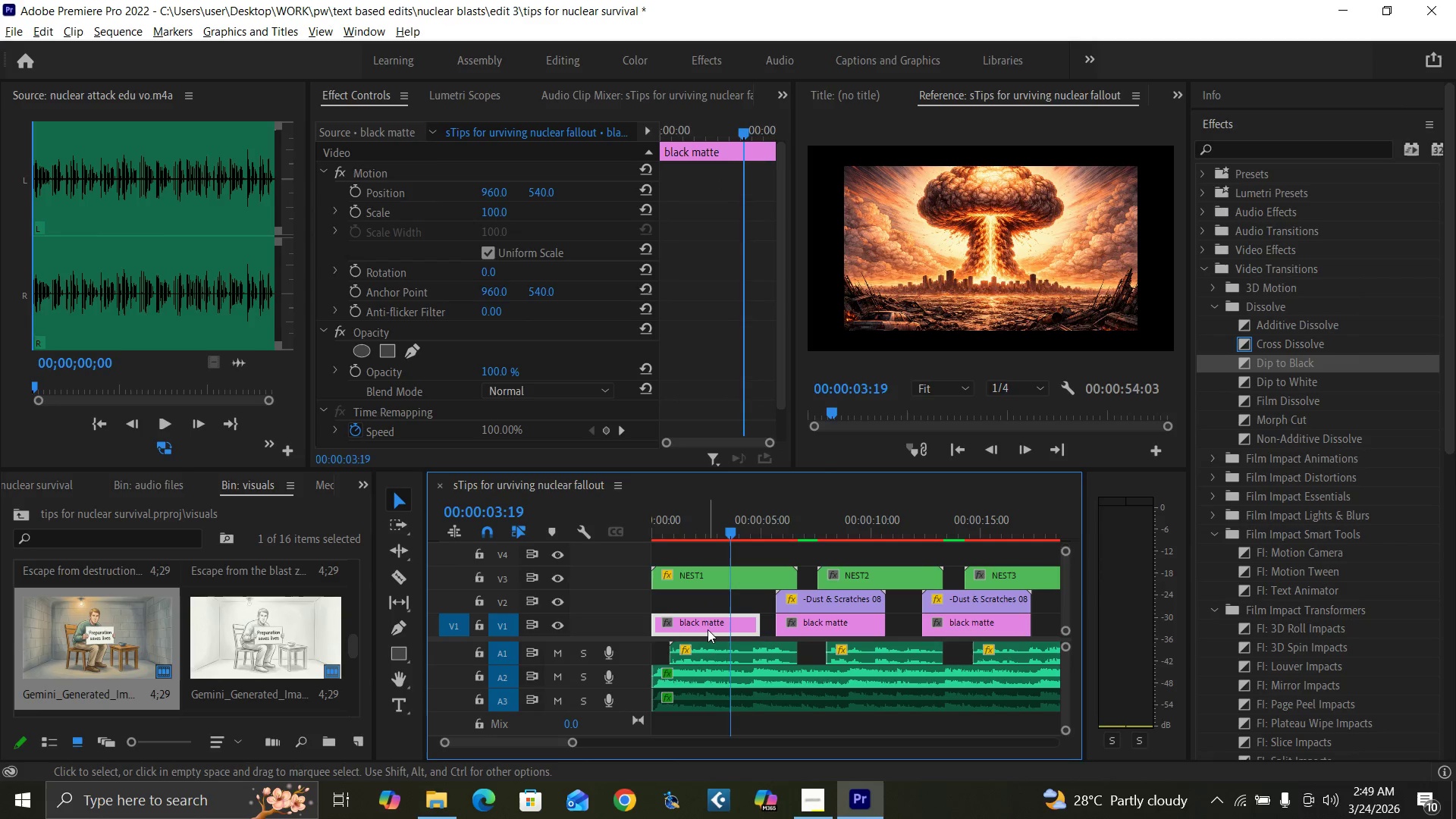 
hold_key(key=AltLeft, duration=1.52)
left_click_drag(start_coordinate=[708, 630], to_coordinate=[708, 611])
 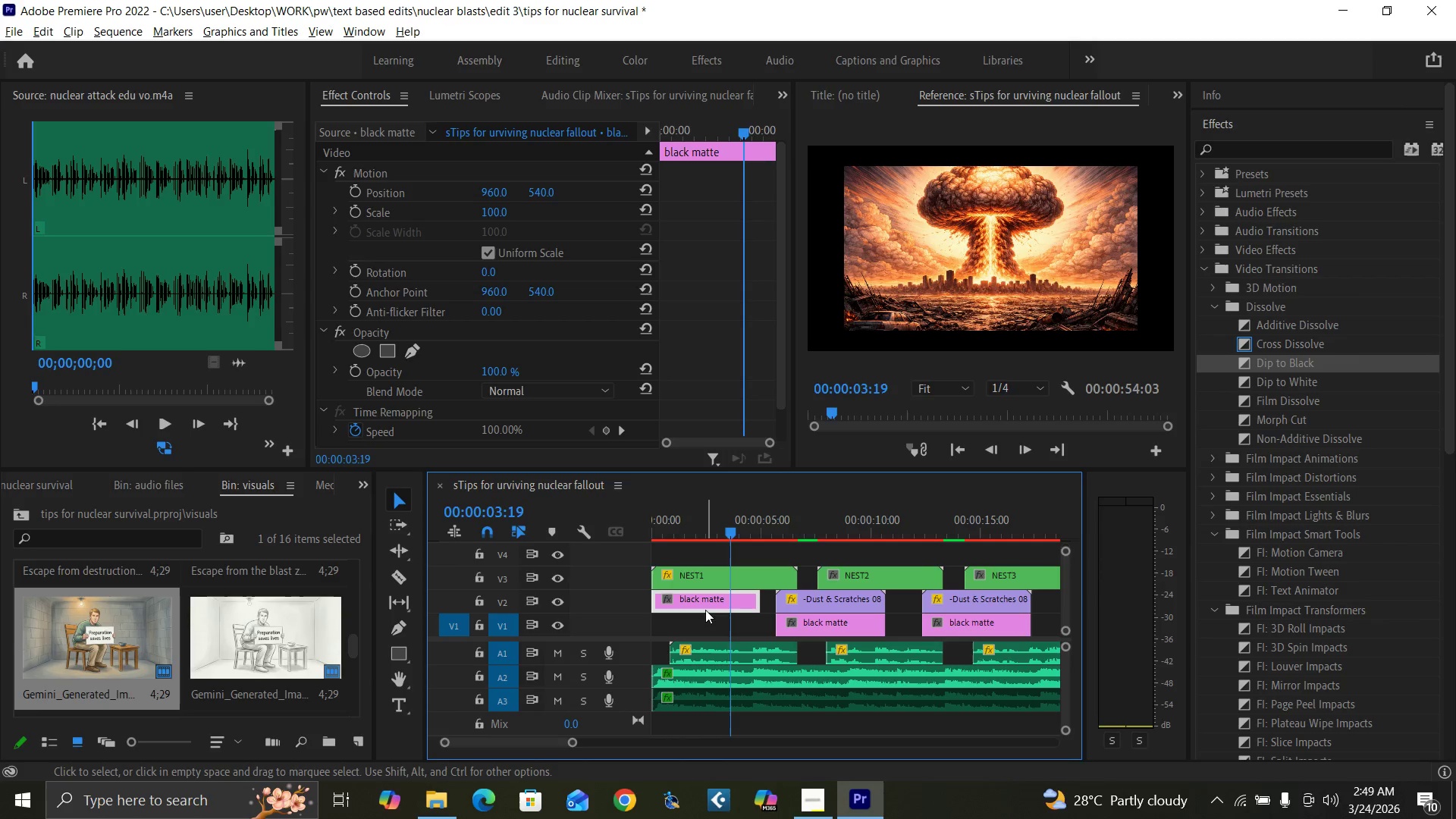 
key(Alt+AltLeft)
 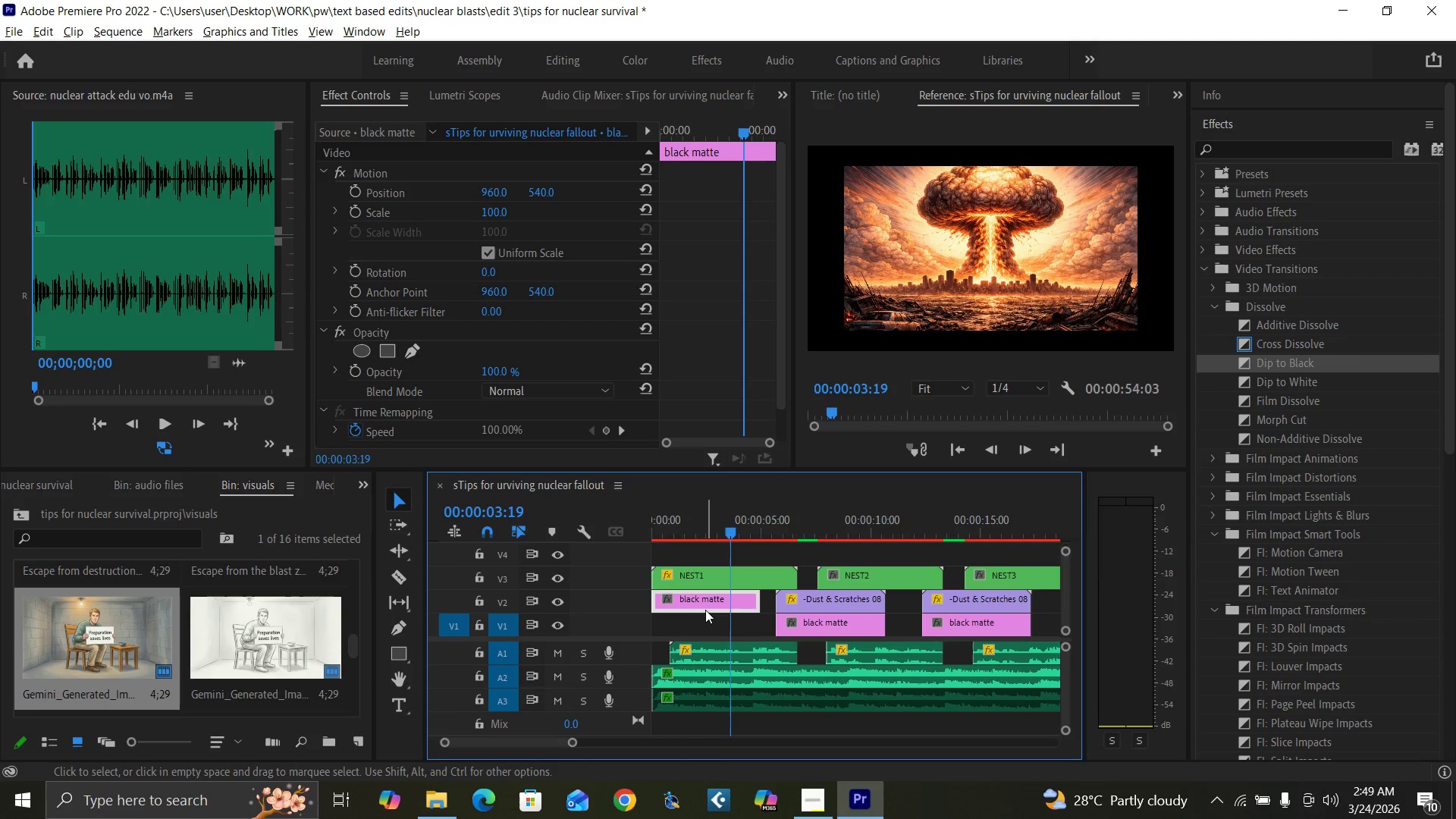 
key(Control+Z)
 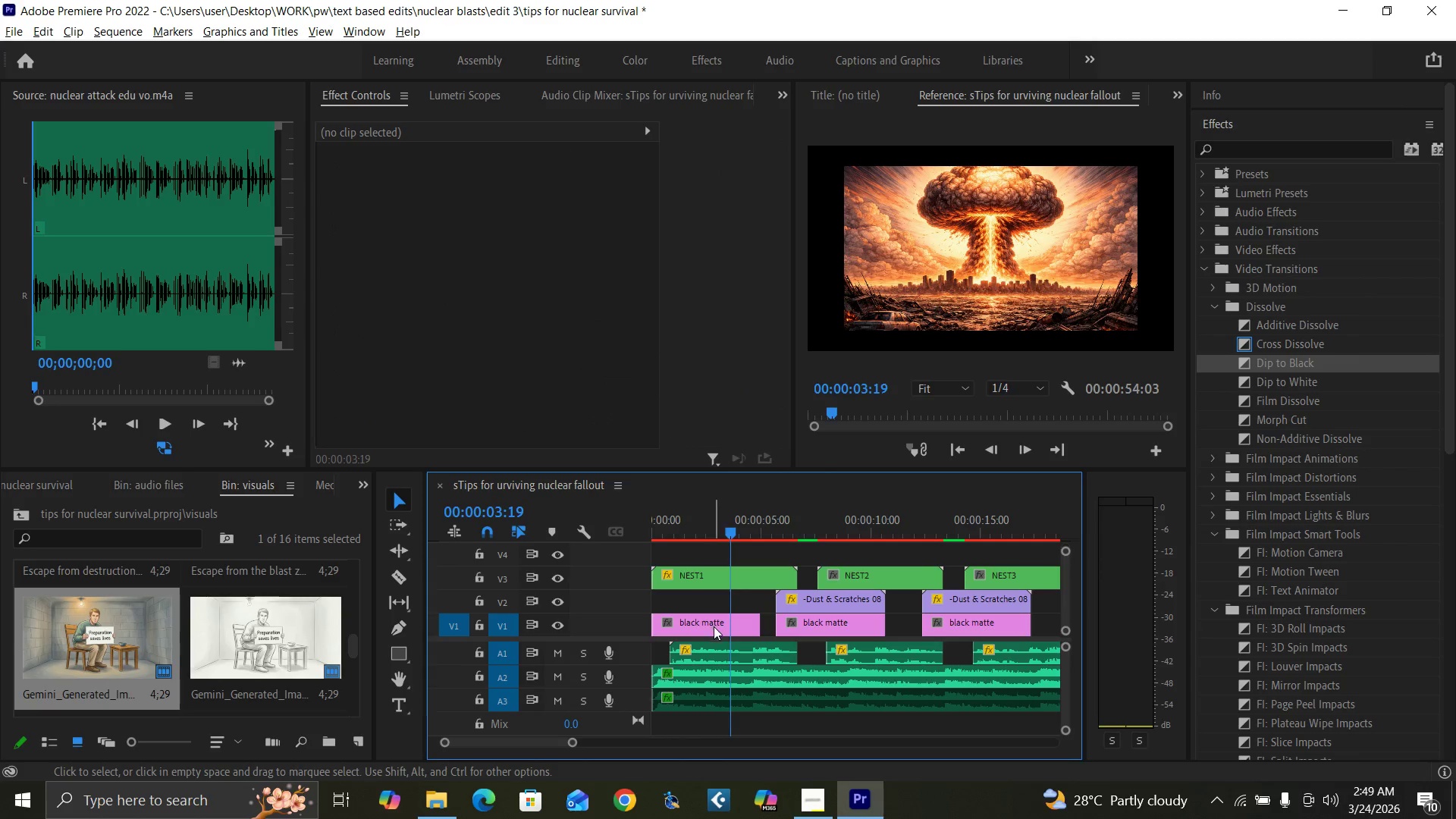 
hold_key(key=AltLeft, duration=1.16)
left_click_drag(start_coordinate=[716, 630], to_coordinate=[712, 610])
 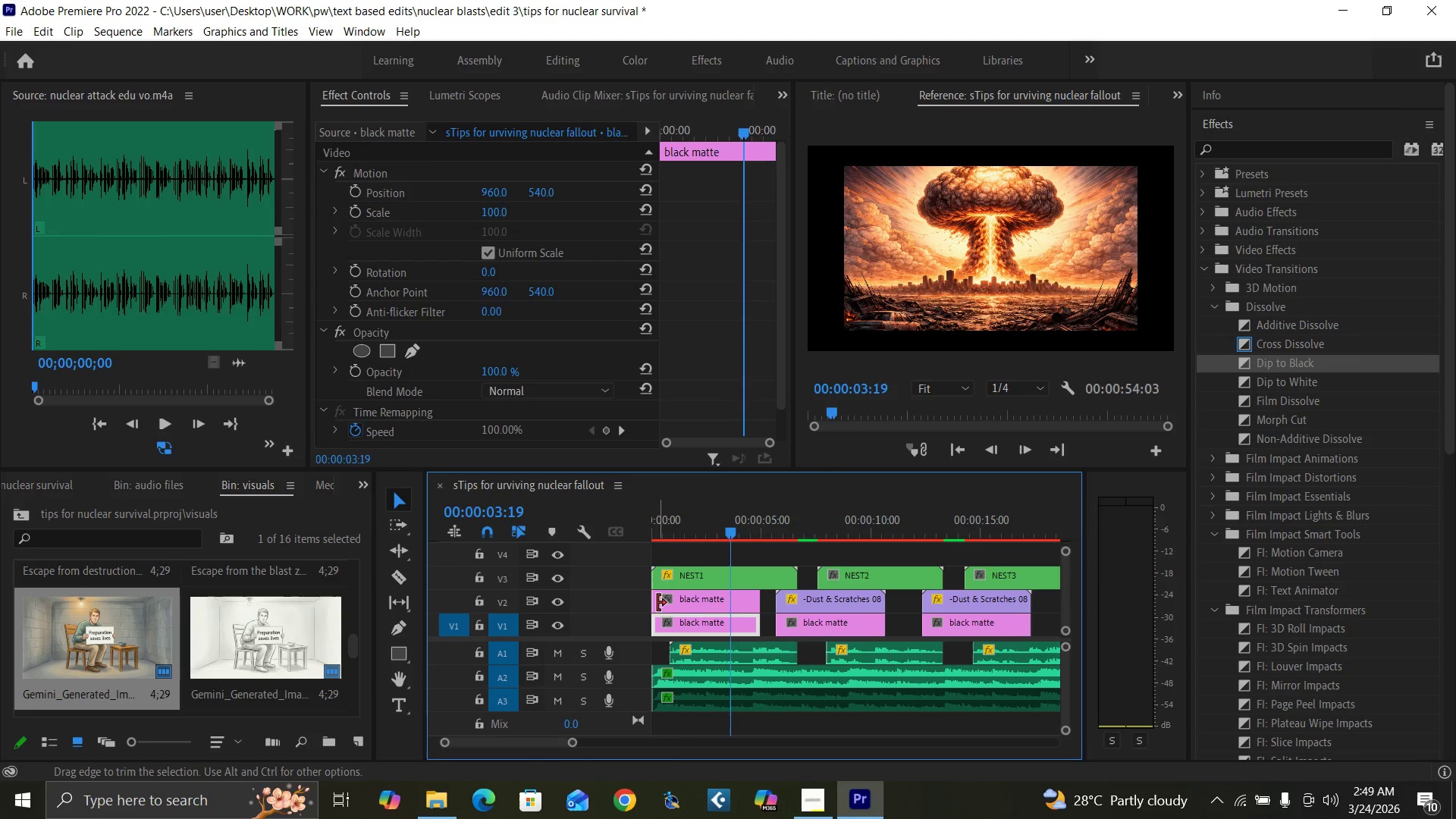 
left_click_drag(start_coordinate=[652, 604], to_coordinate=[736, 622])
 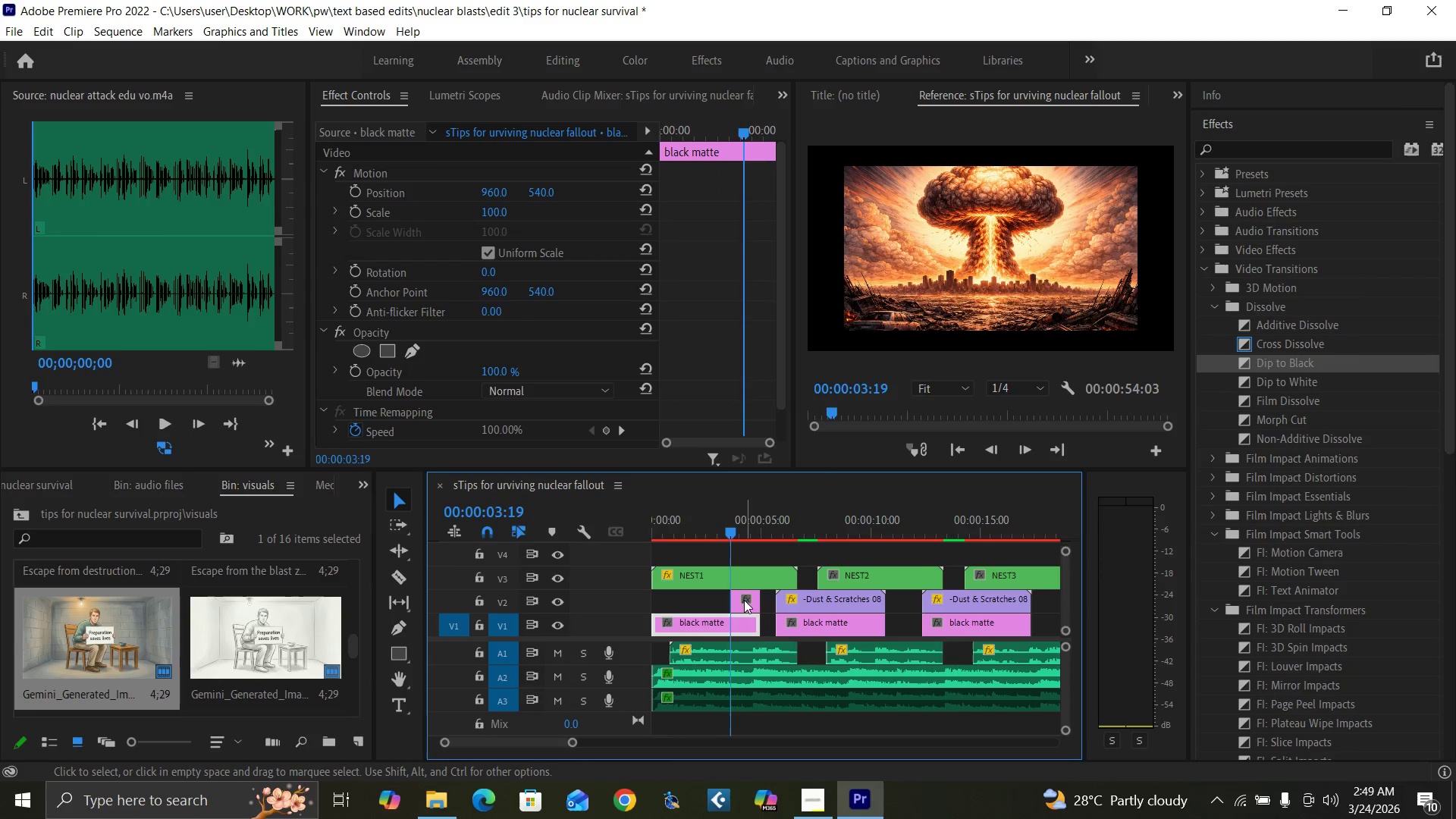 
left_click_drag(start_coordinate=[744, 599], to_coordinate=[755, 608])
 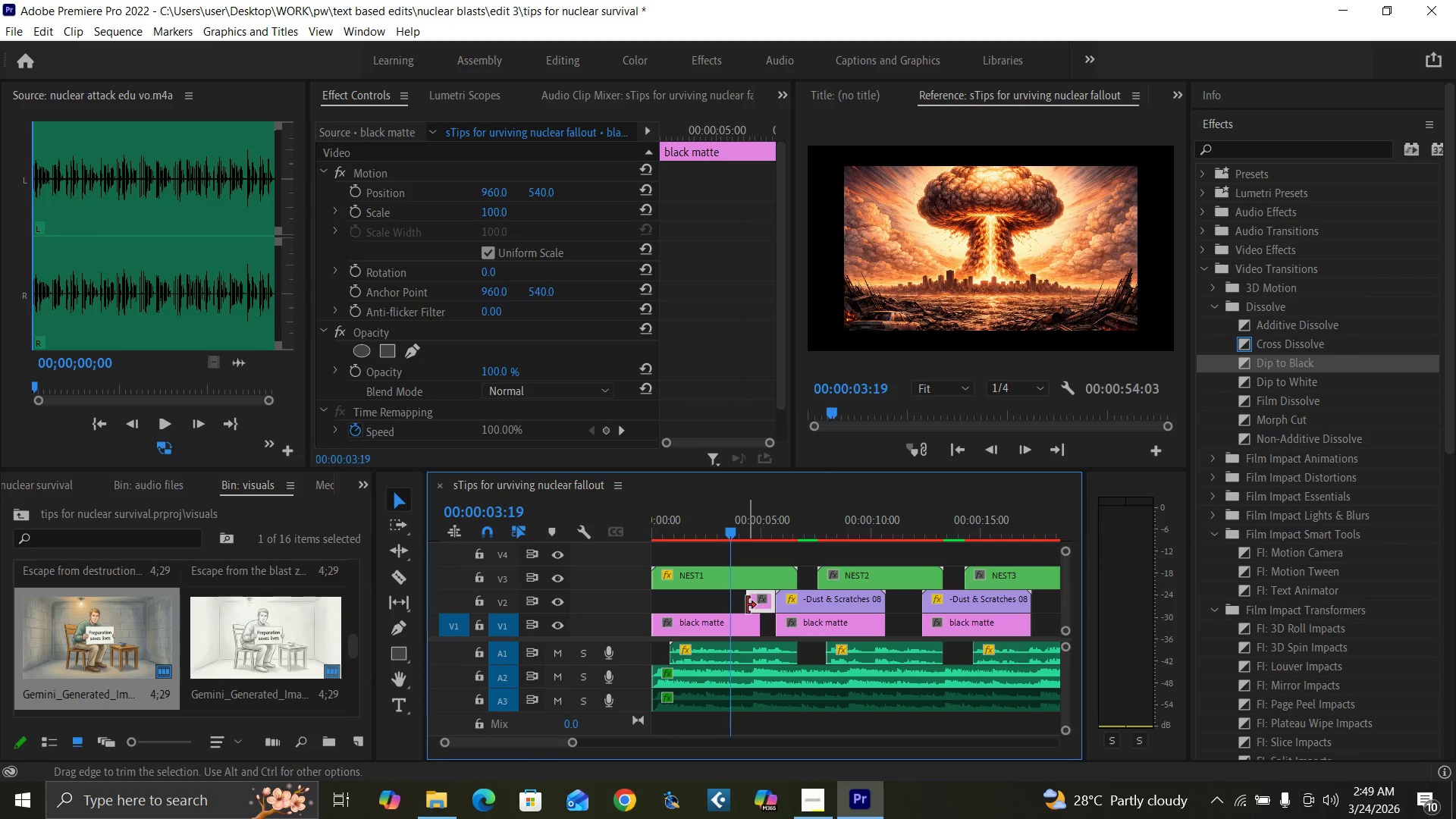 
left_click_drag(start_coordinate=[747, 604], to_coordinate=[756, 613])
 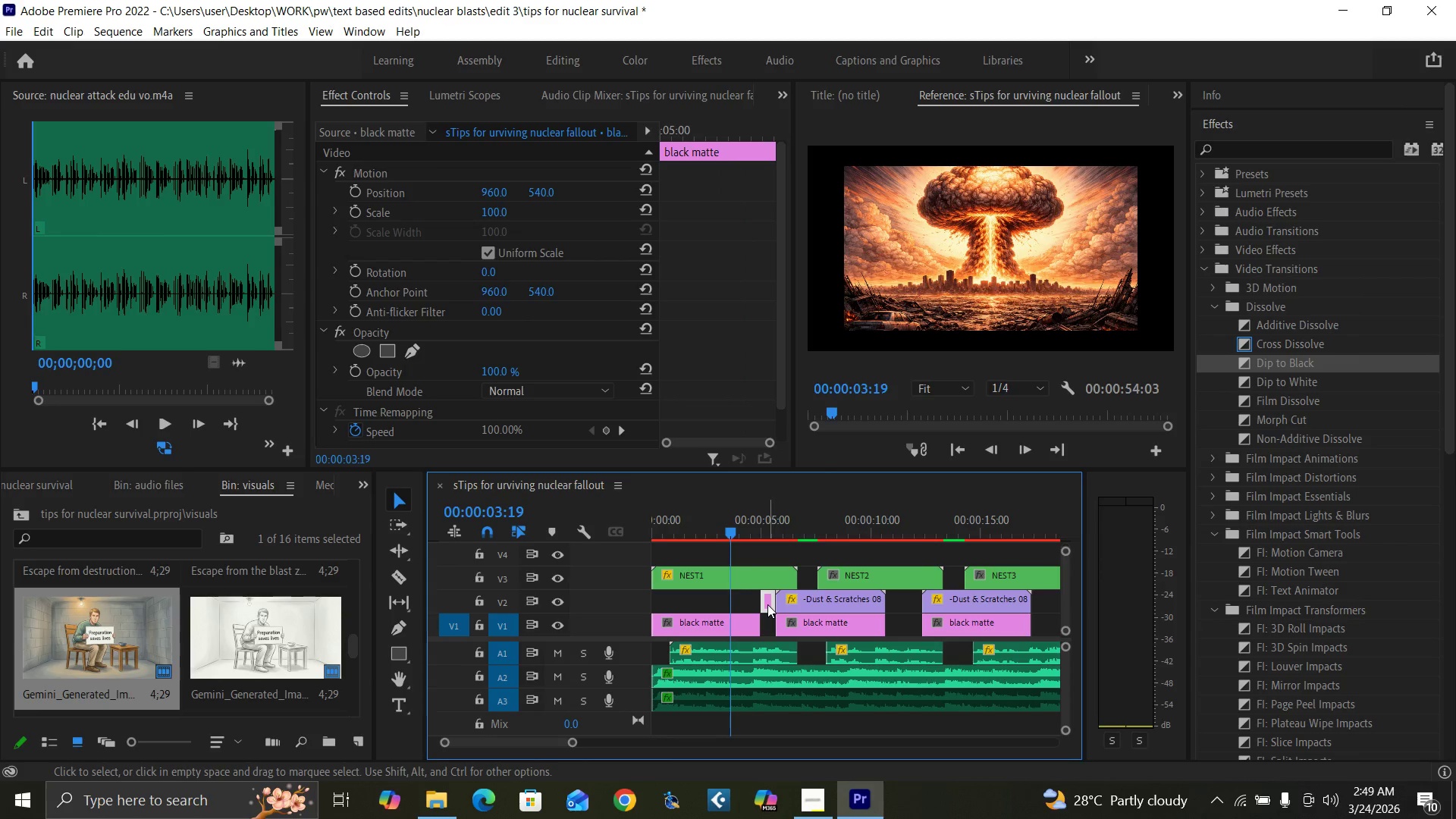 
left_click_drag(start_coordinate=[767, 604], to_coordinate=[766, 620])
 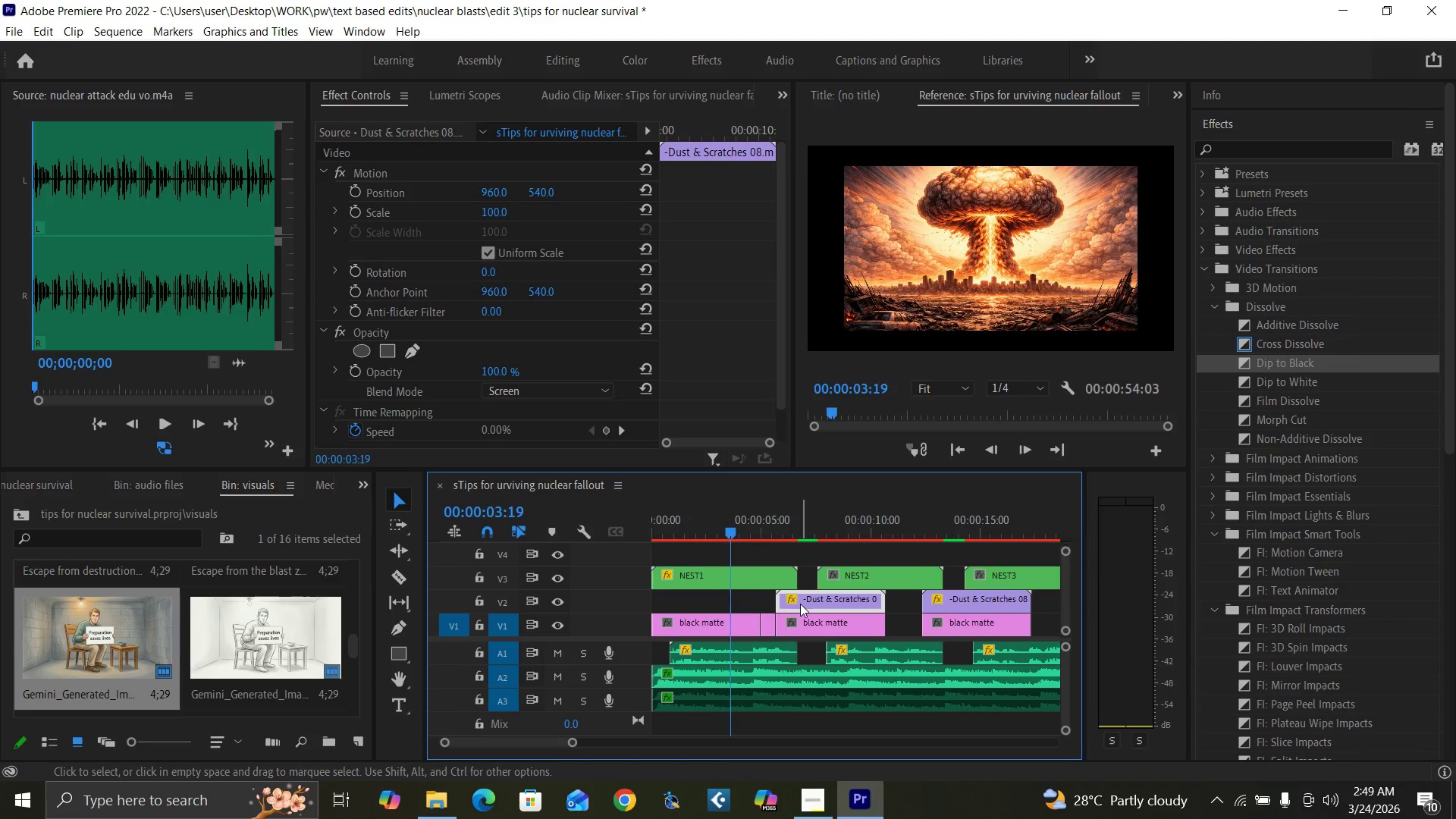 
hold_key(key=AltLeft, duration=1.5)
left_click_drag(start_coordinate=[800, 604], to_coordinate=[658, 595])
 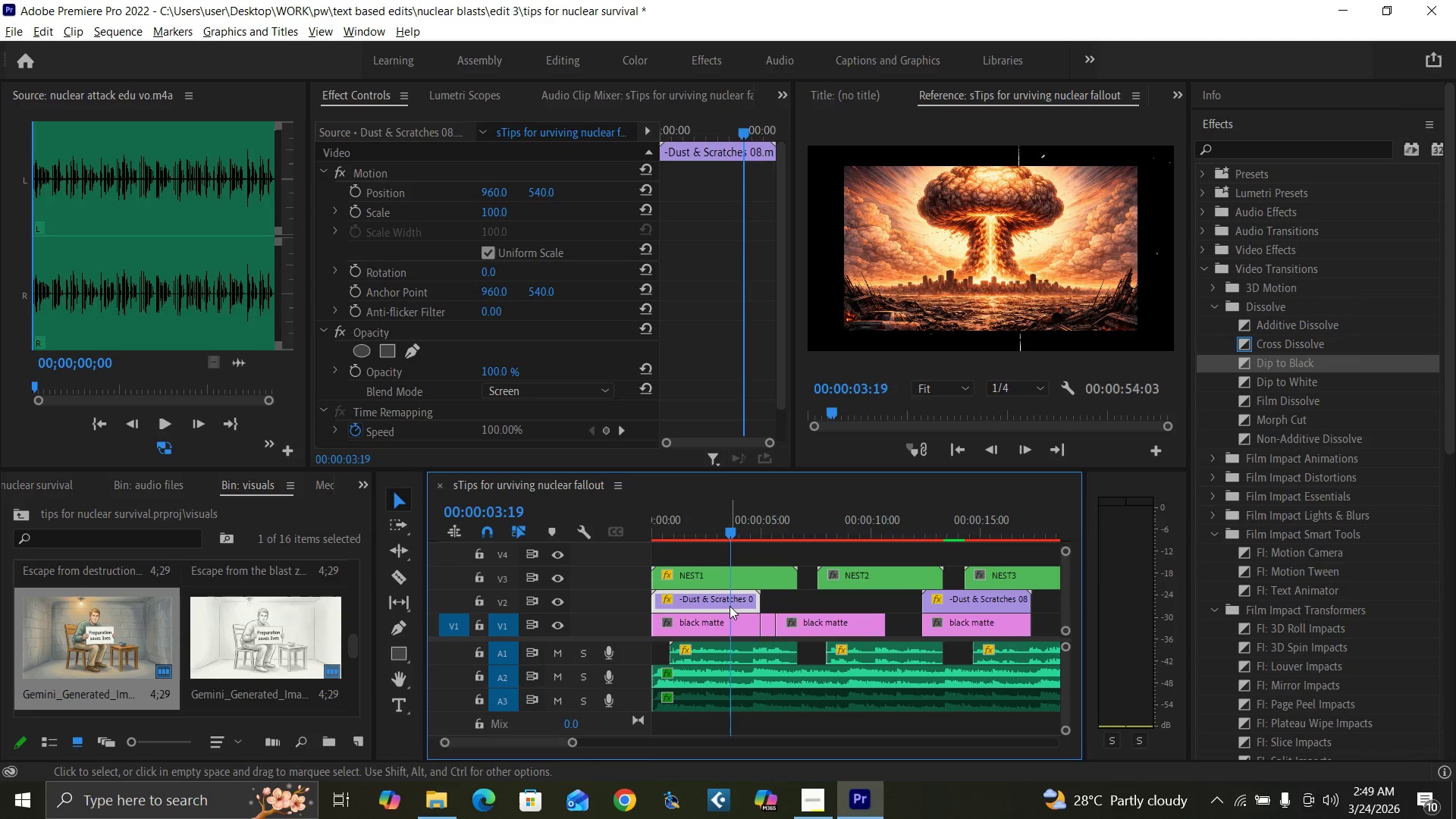 
key(Control+Z)
 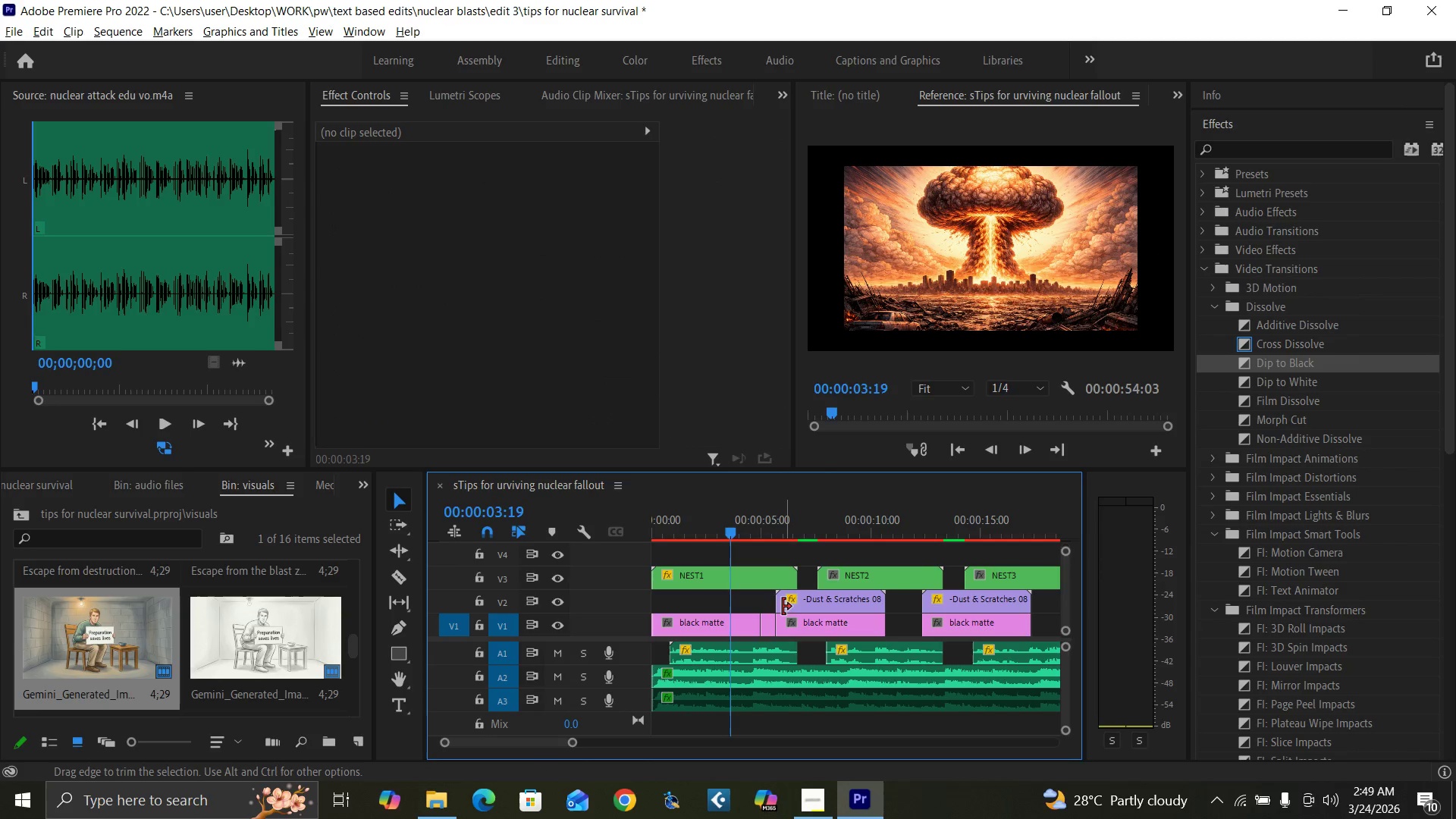 
left_click_drag(start_coordinate=[781, 605], to_coordinate=[653, 601])
 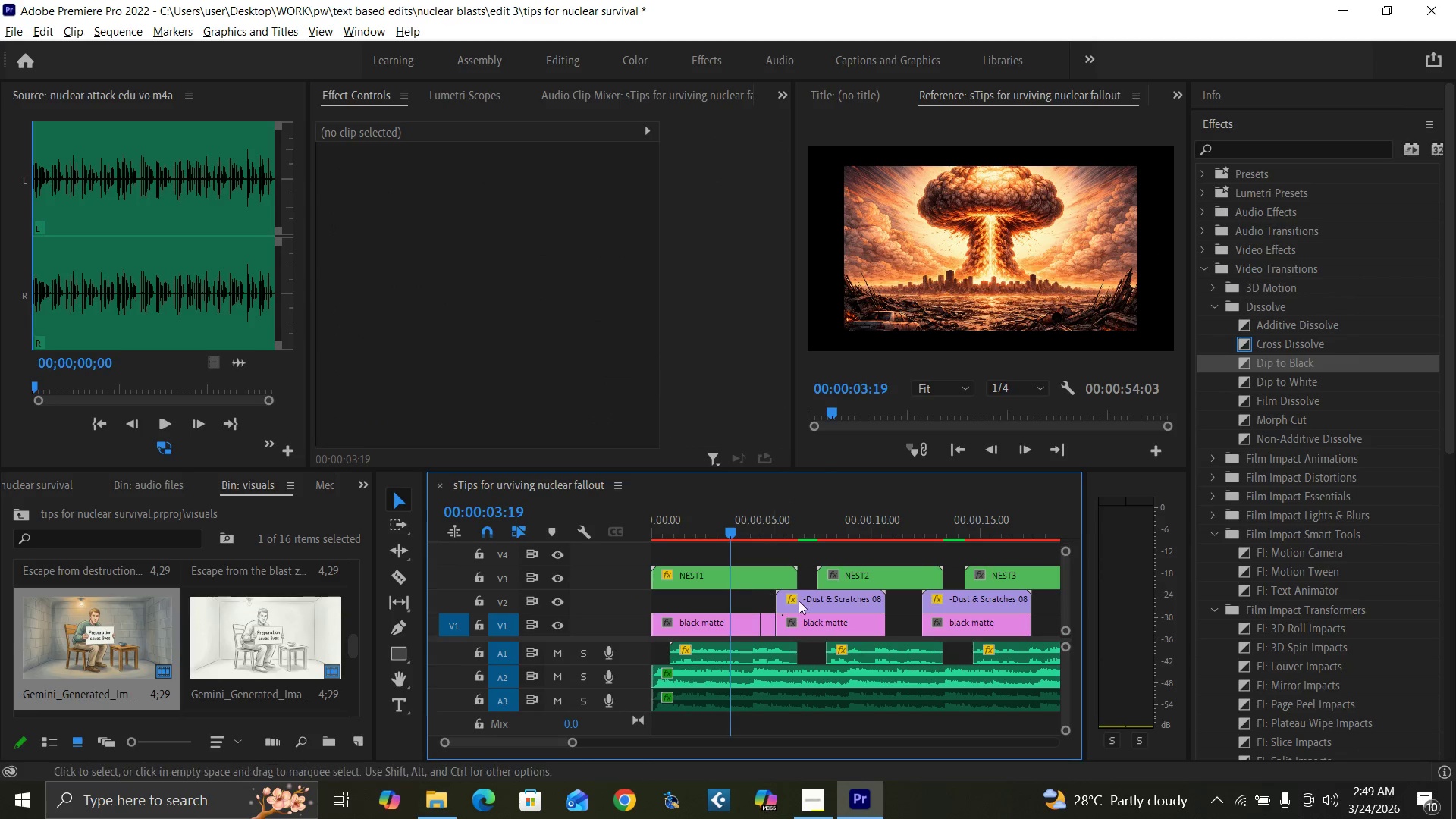 
left_click([805, 601])
 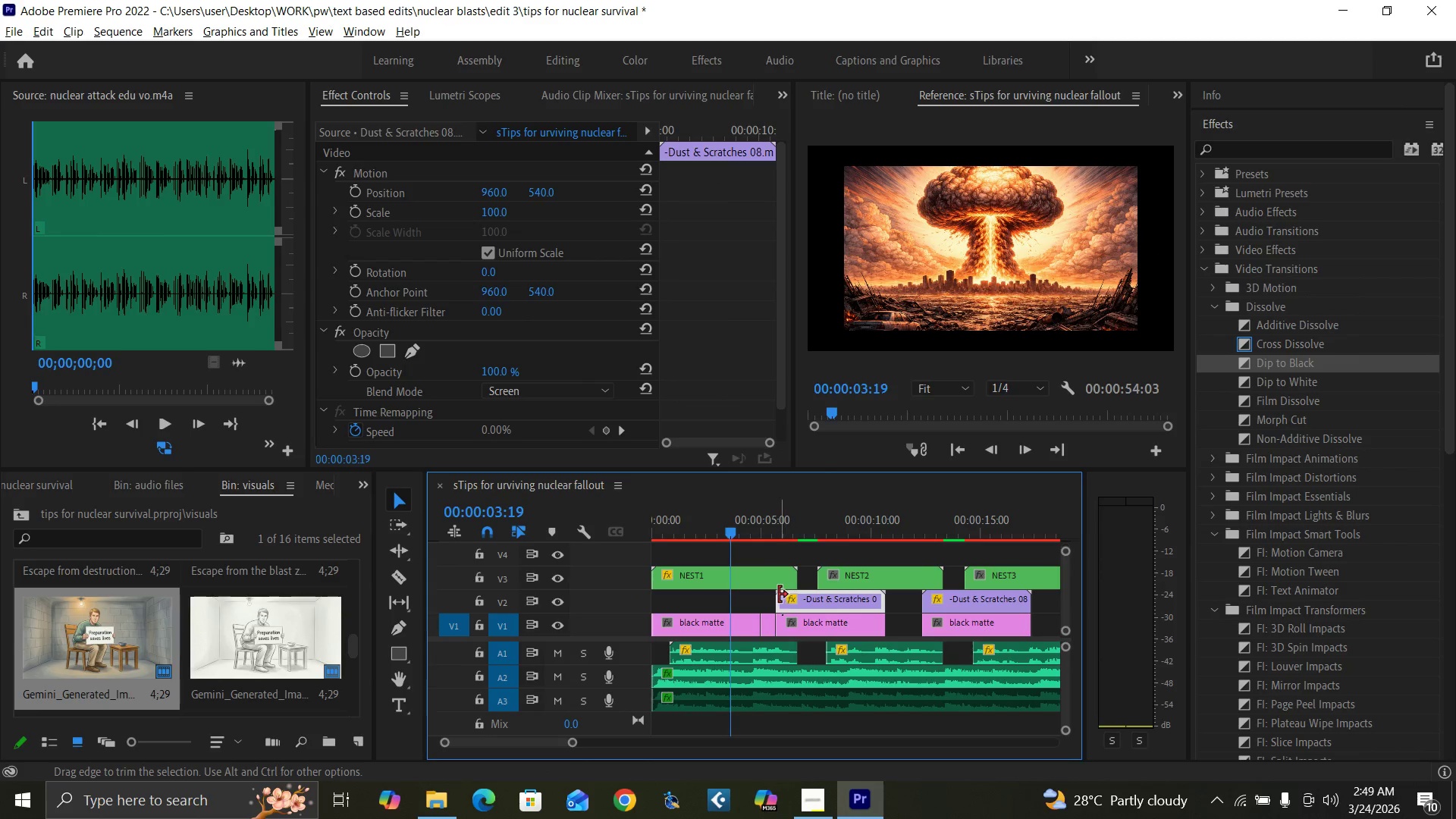 
left_click_drag(start_coordinate=[778, 595], to_coordinate=[695, 607])
 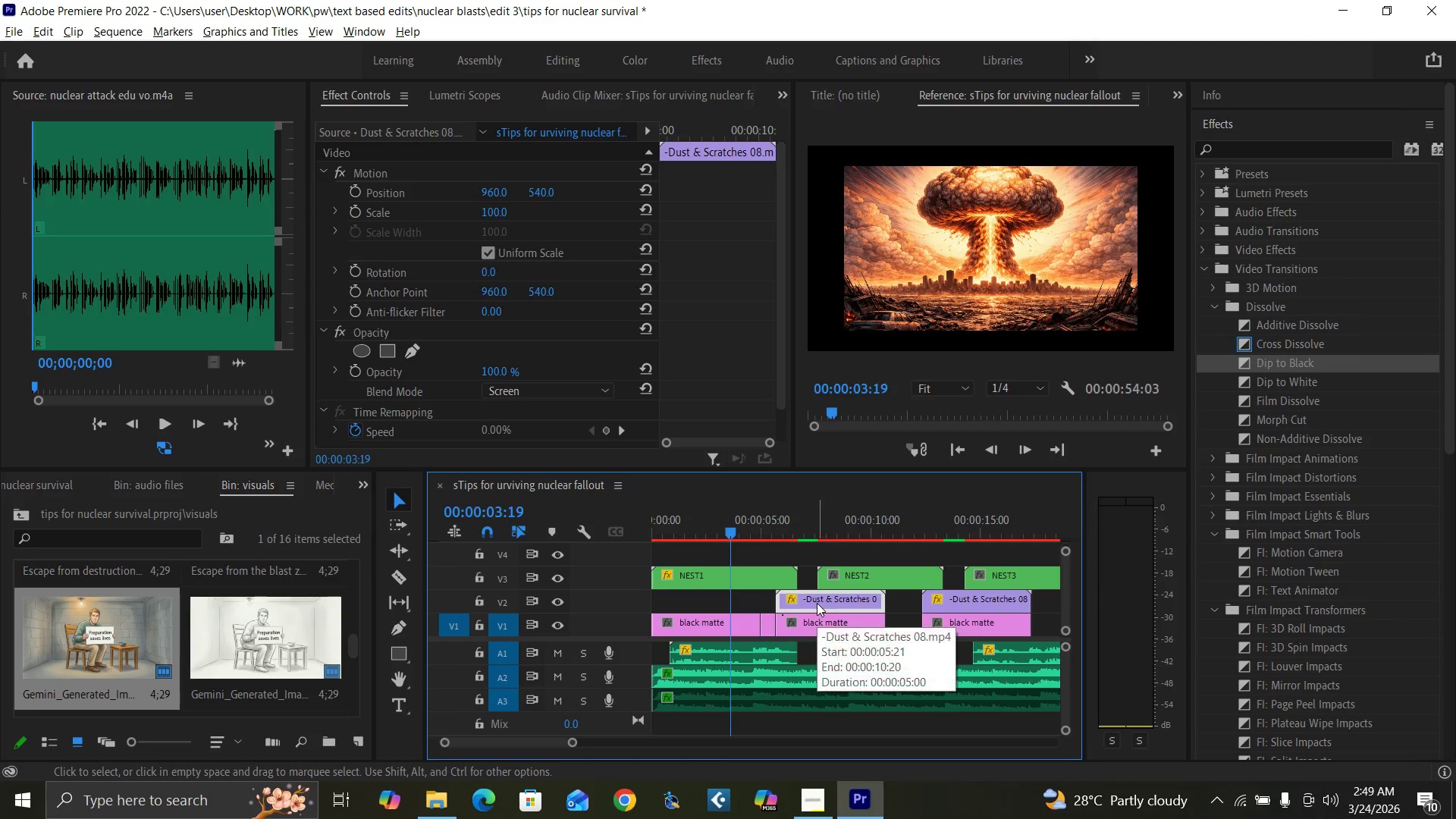 
hold_key(key=AltLeft, duration=1.53)
left_click_drag(start_coordinate=[817, 603], to_coordinate=[667, 595])
 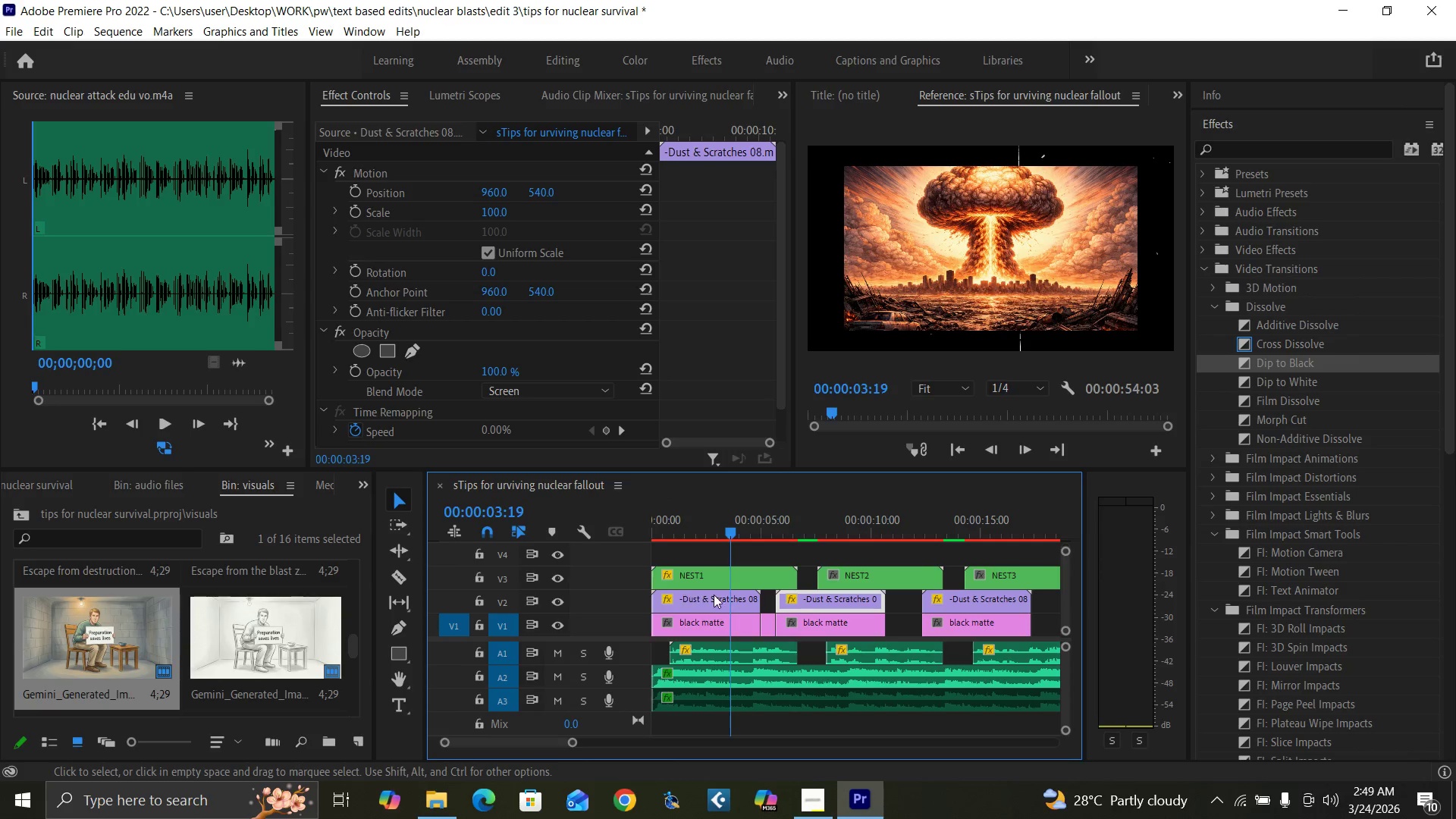 
key(Alt+AltLeft)
 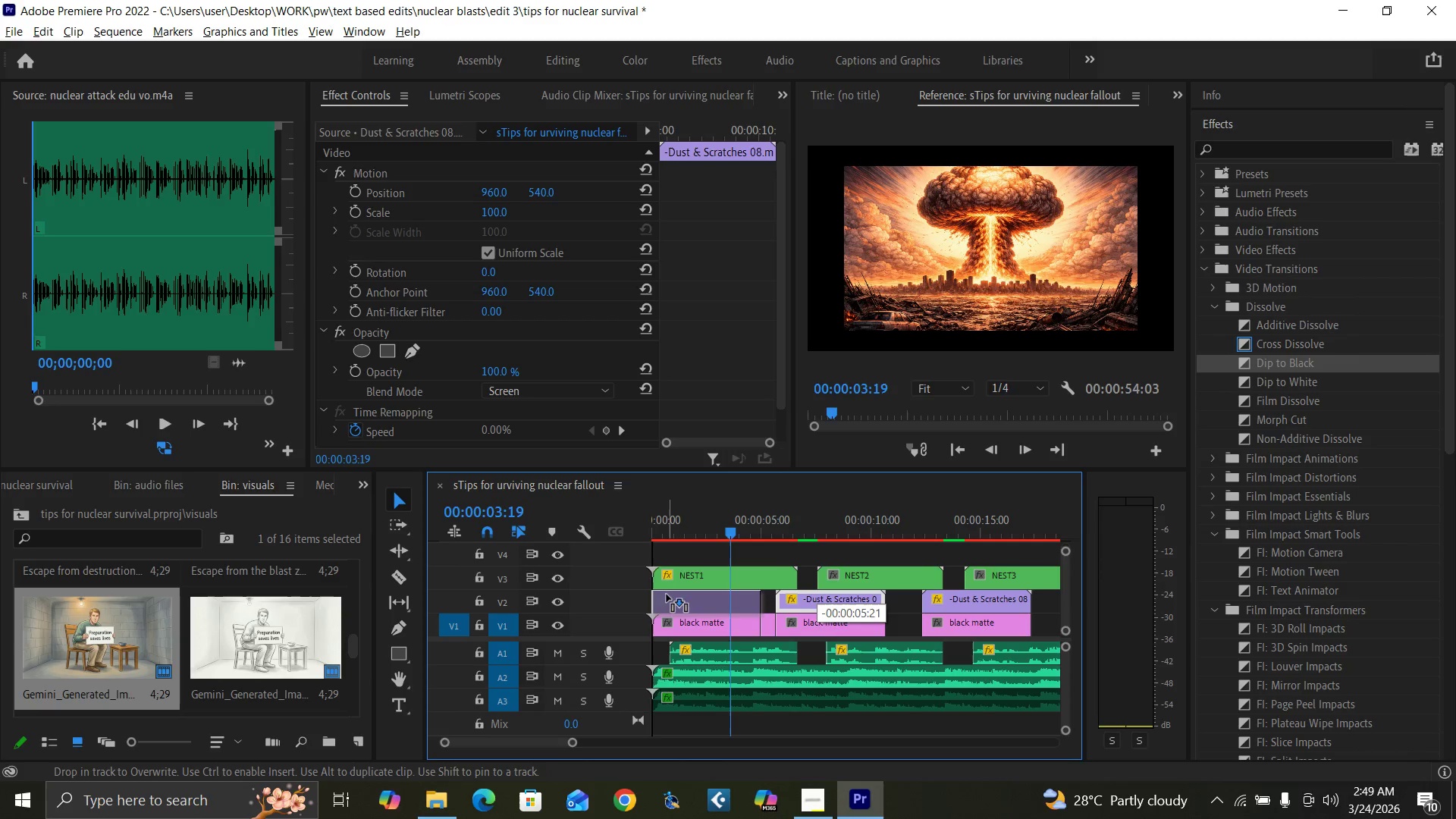 
key(Alt+AltLeft)
 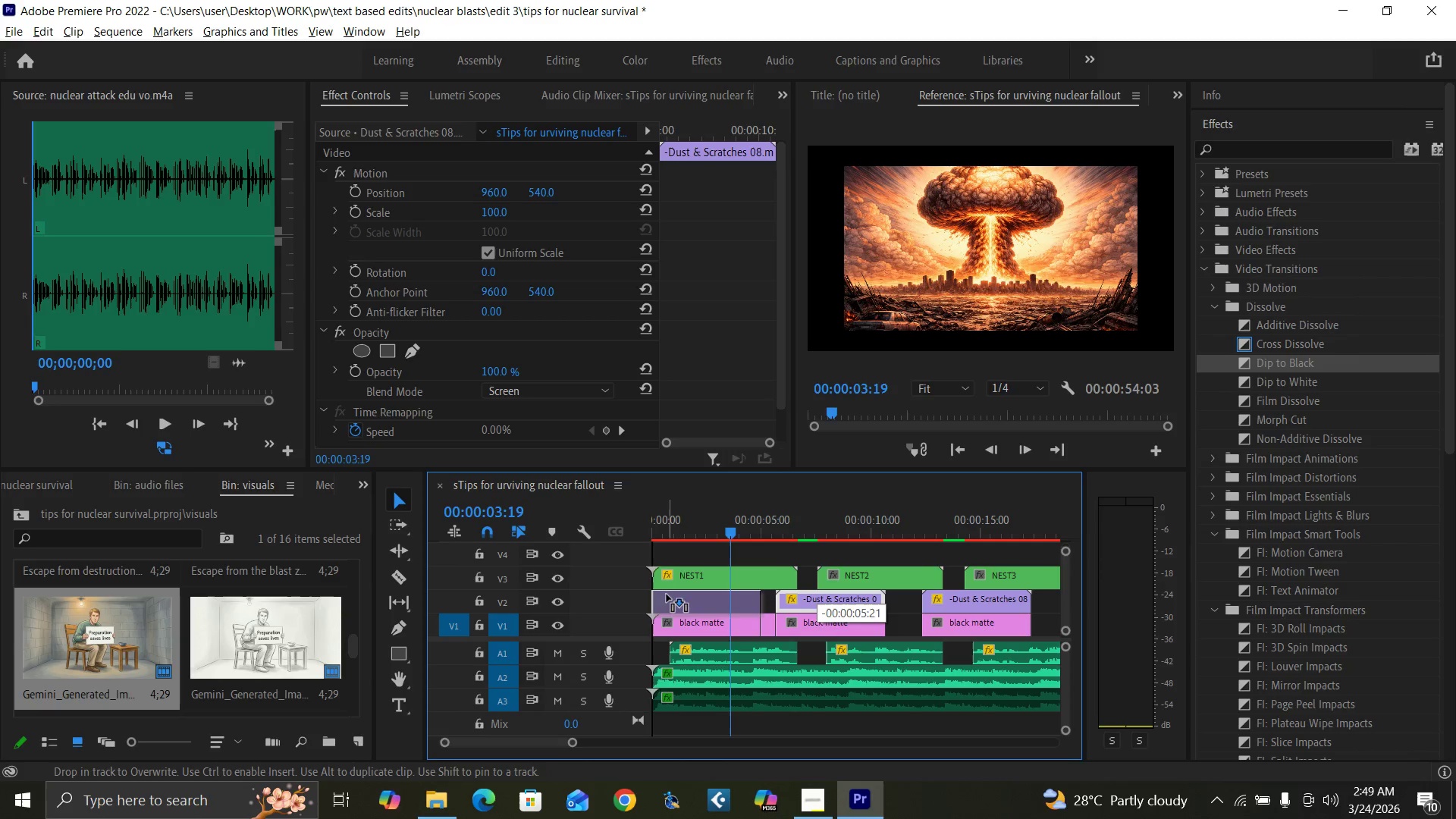 
key(Alt+AltLeft)
 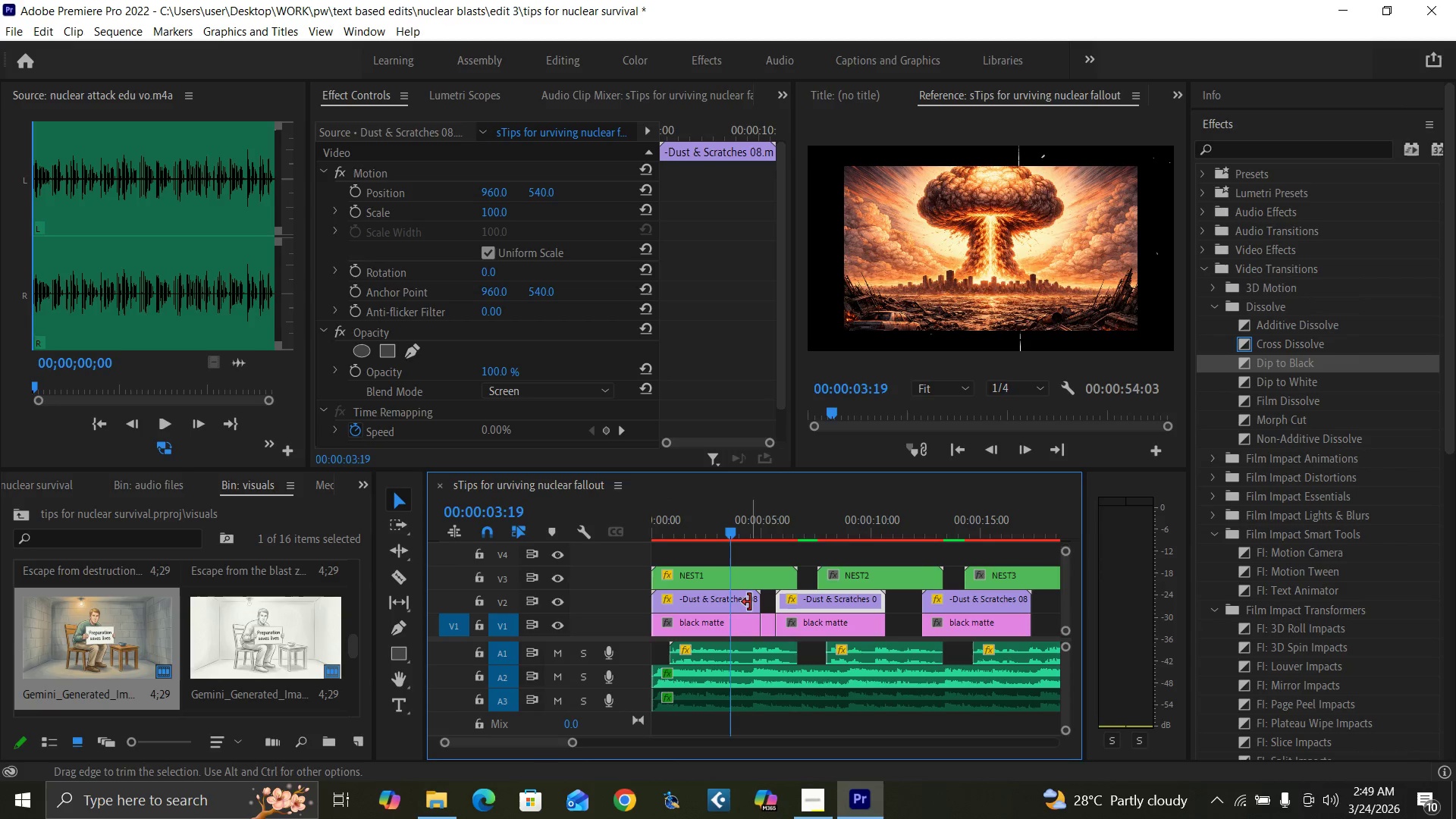 
left_click([736, 601])
 